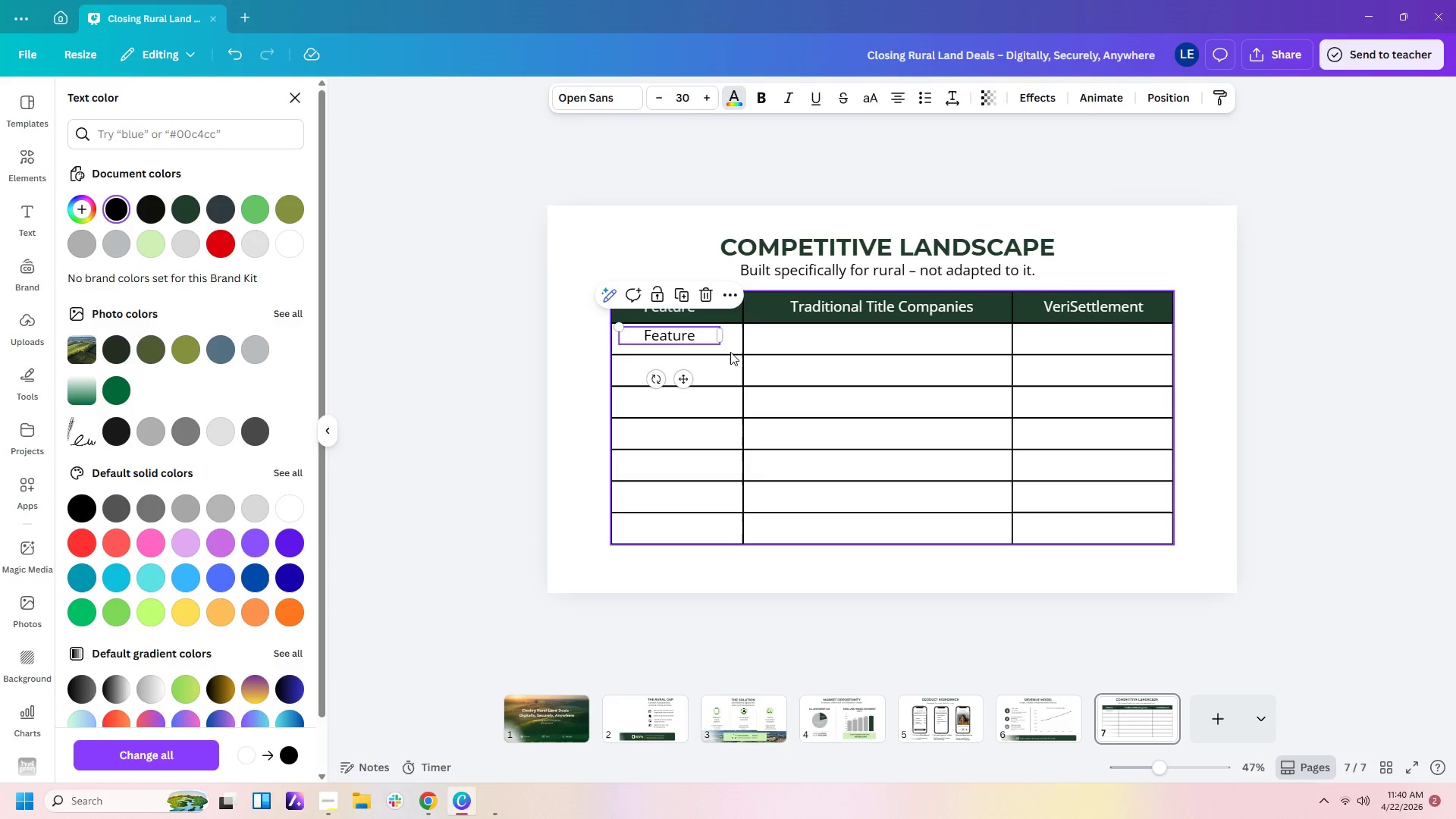 
left_click([742, 342])
 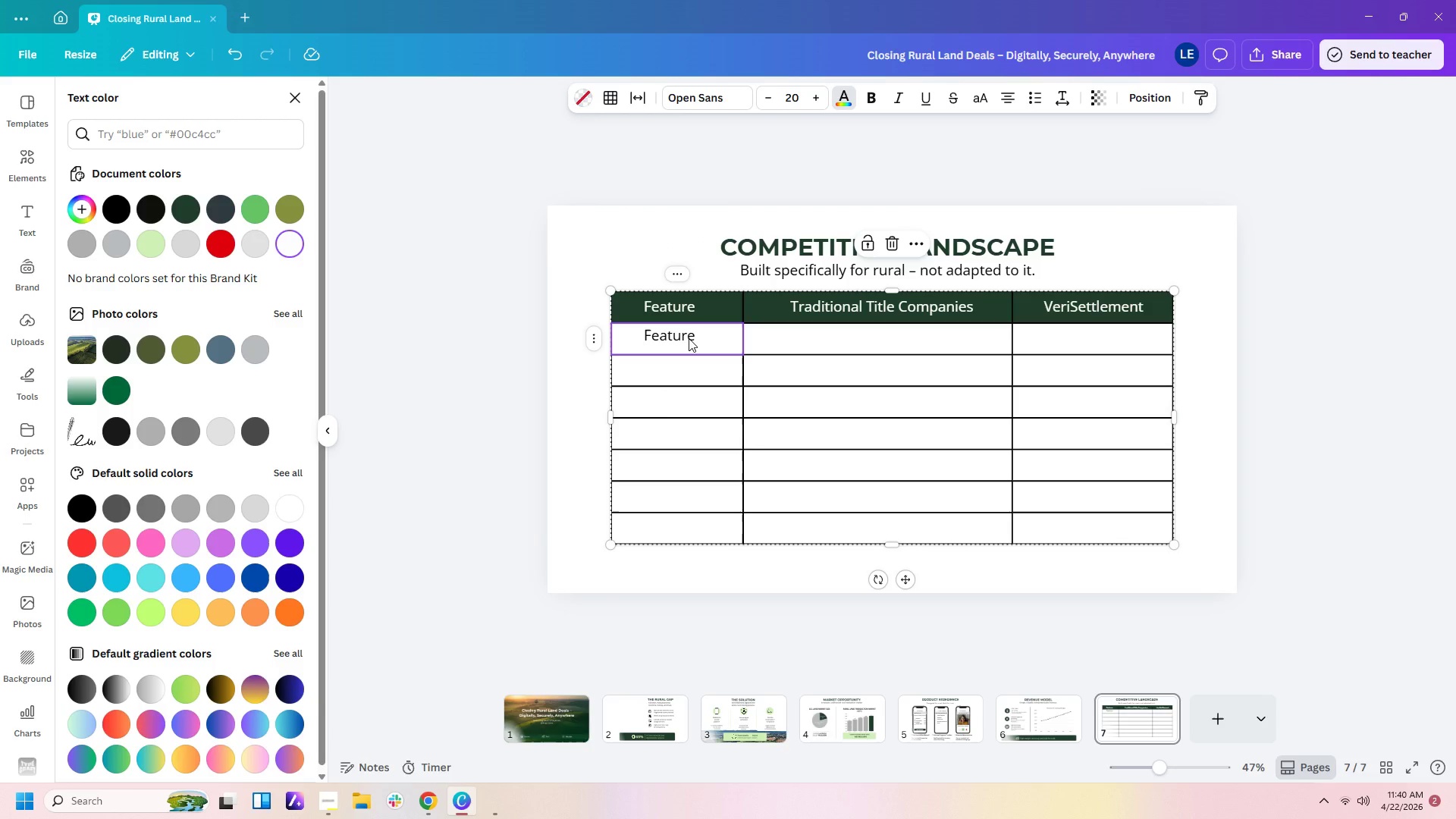 
left_click([683, 337])
 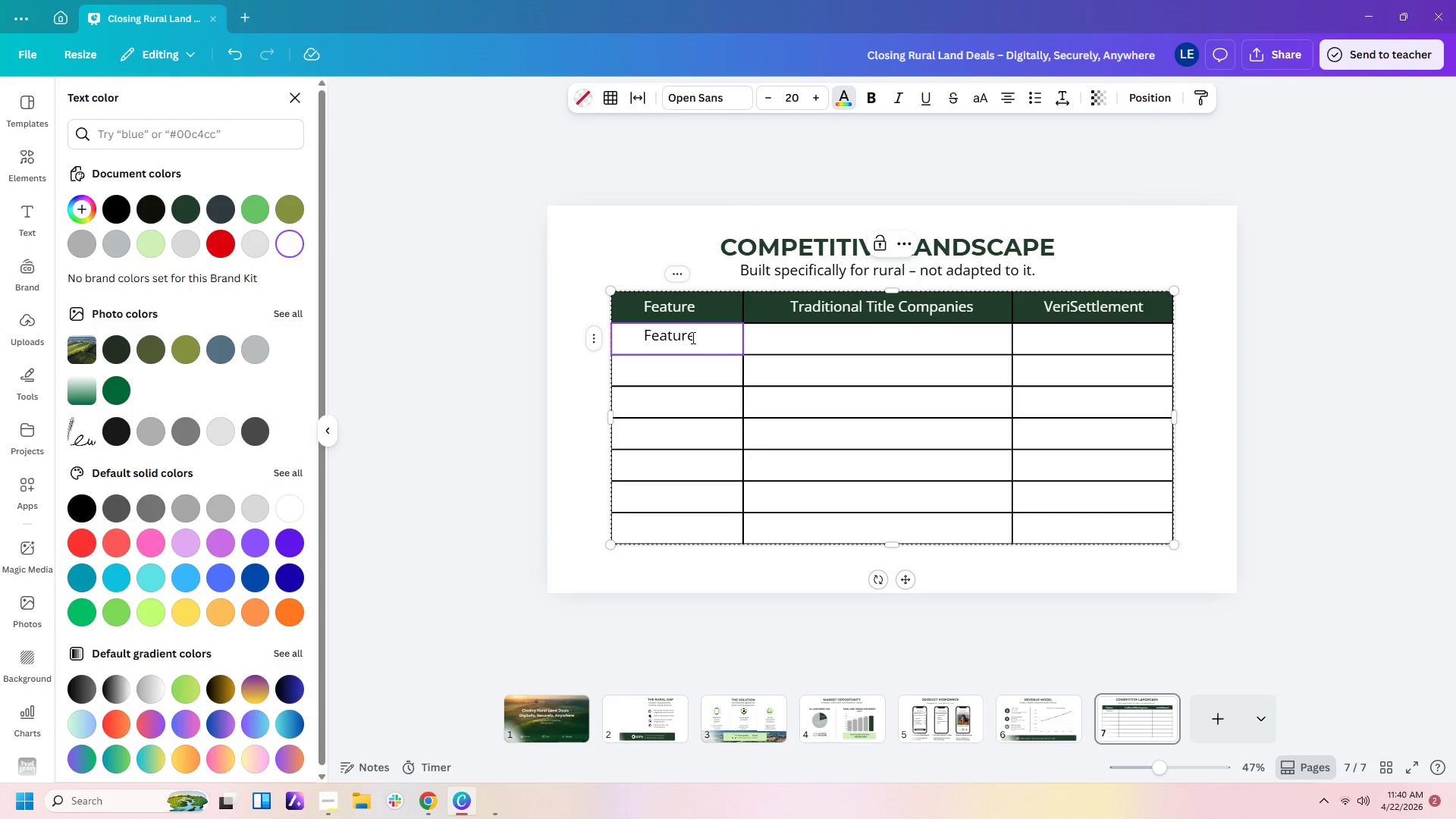 
double_click([692, 337])
 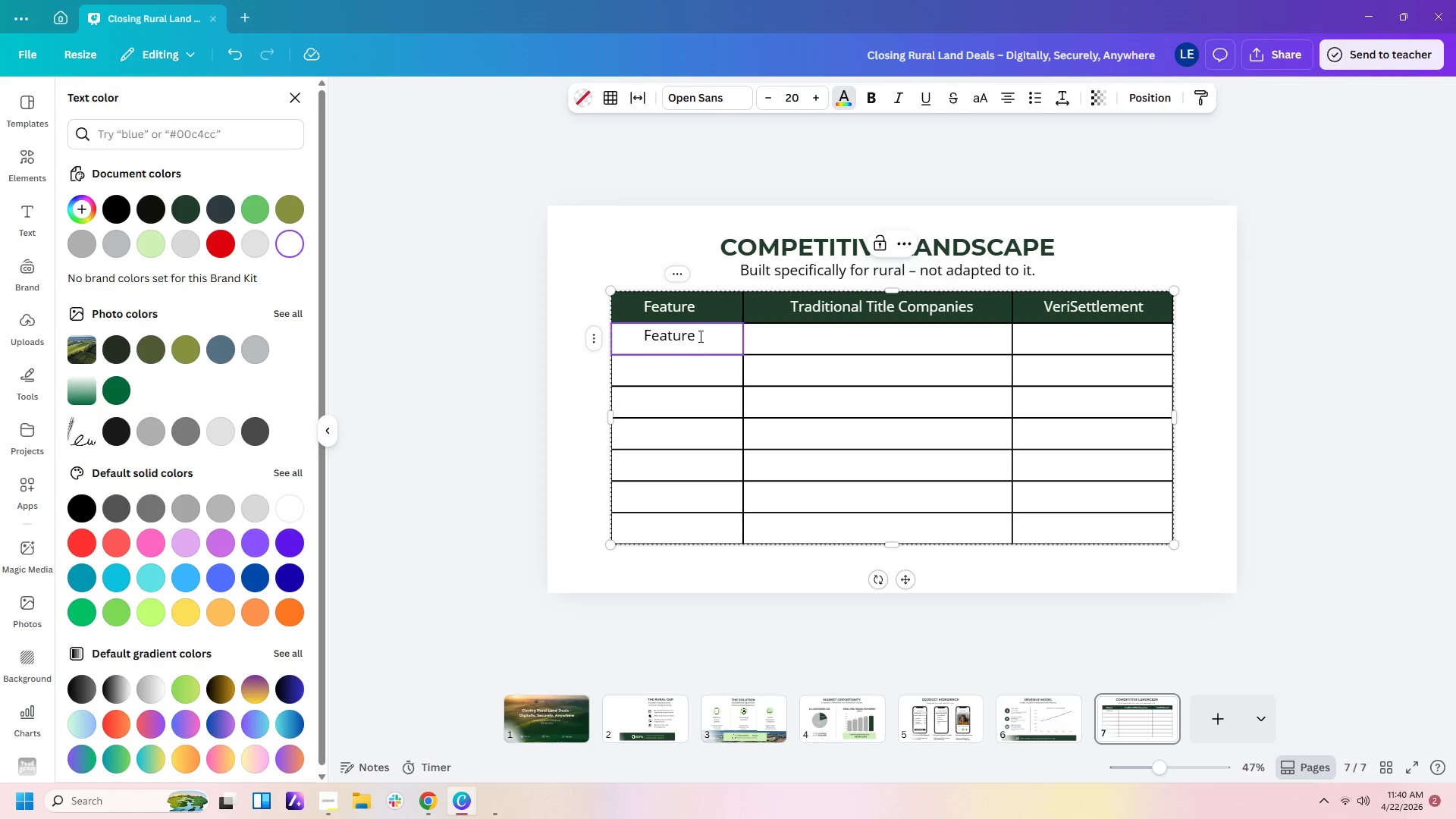 
triple_click([699, 336])
 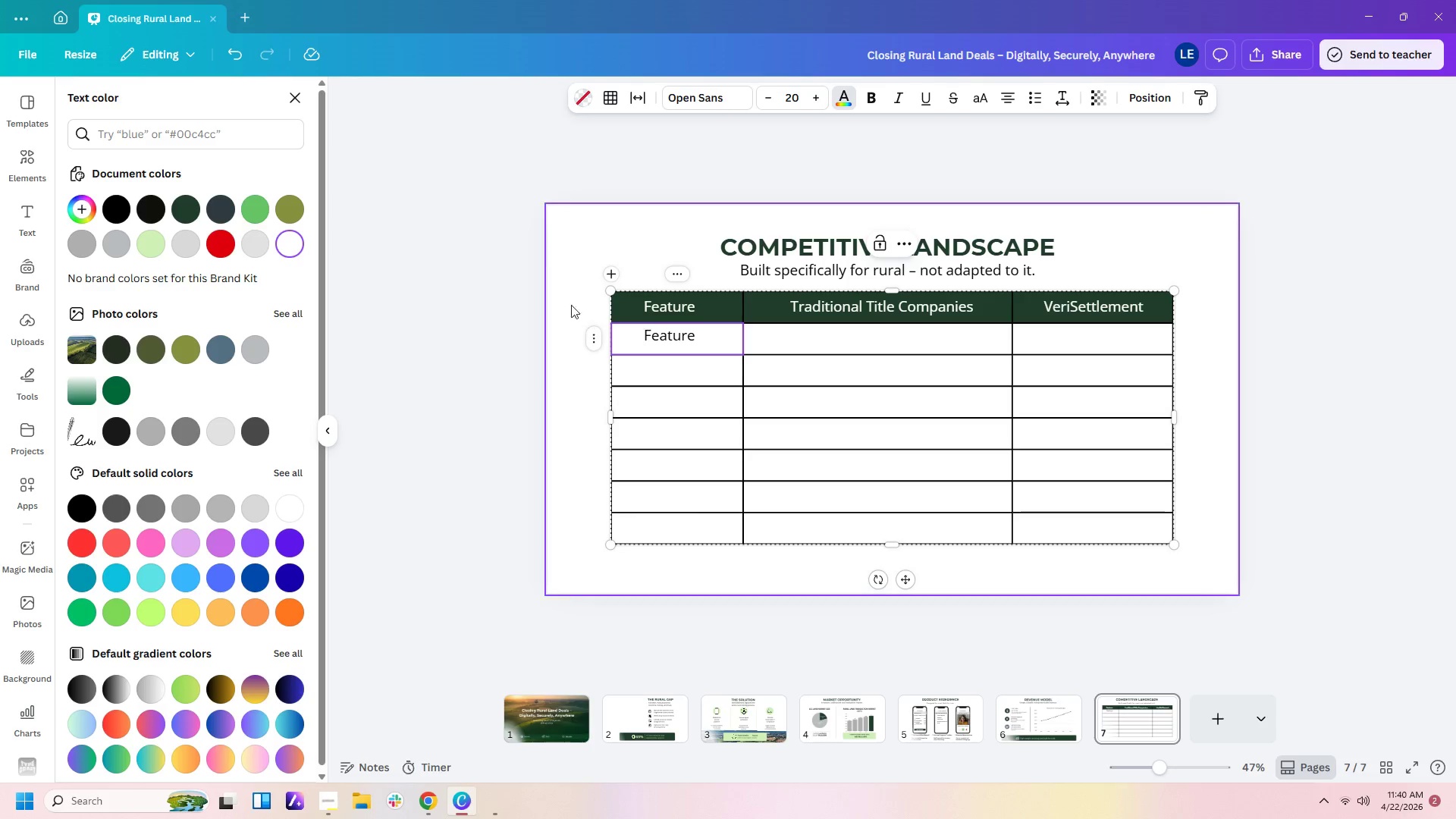 
left_click([565, 285])
 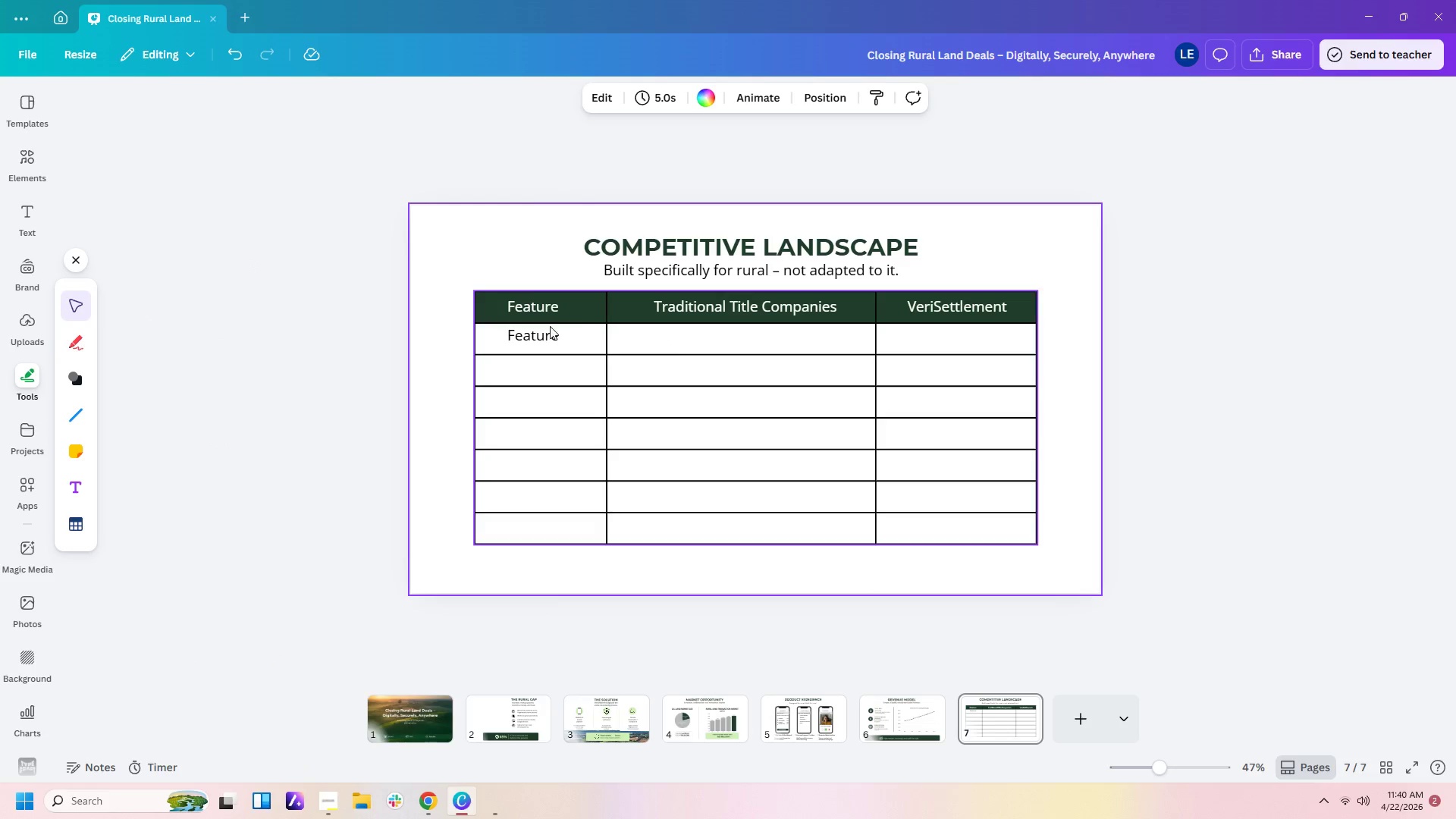 
left_click([540, 333])
 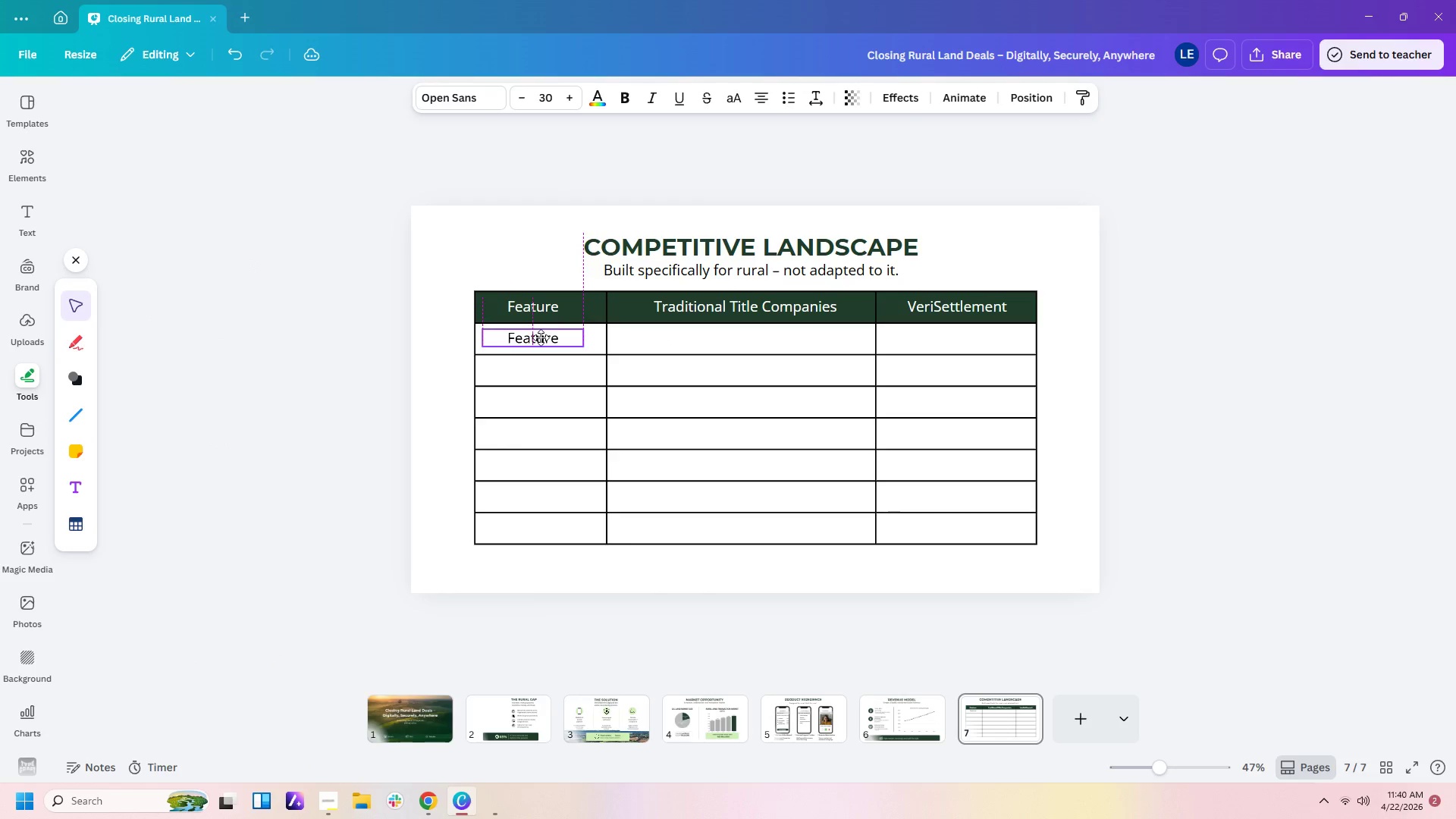 
double_click([542, 337])
 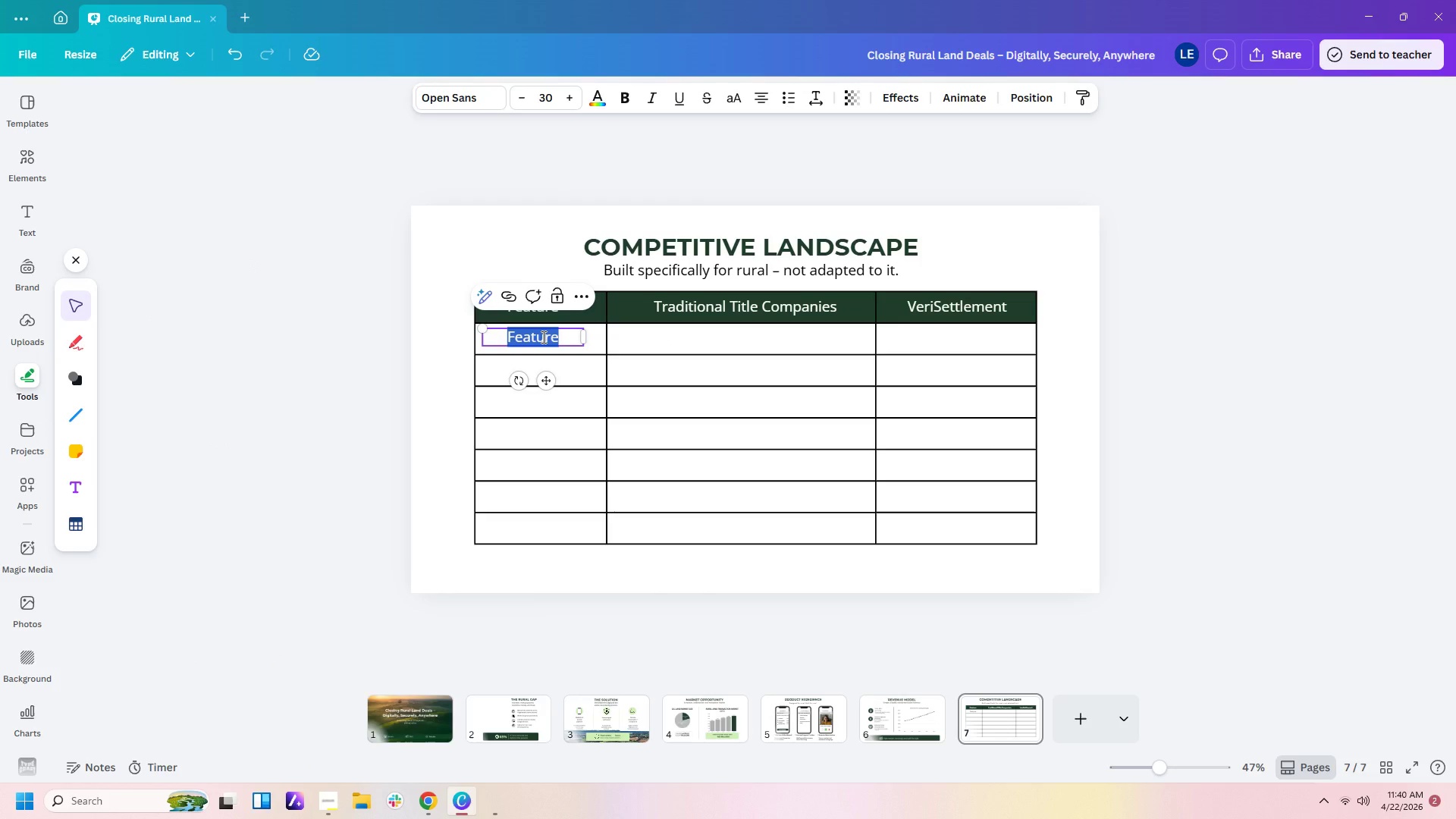 
type(Digital End-End Process)
 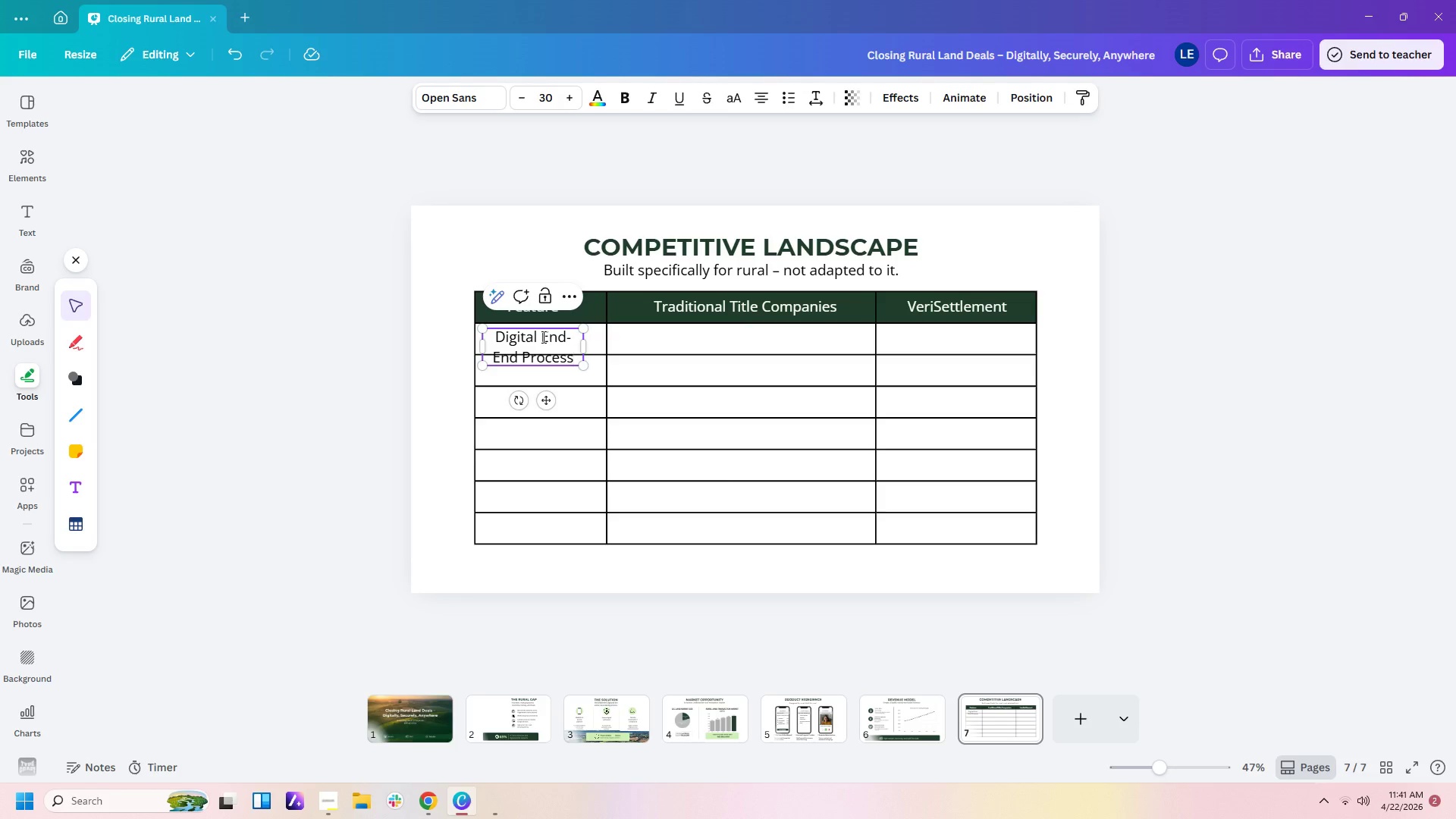 
left_click([653, 196])
 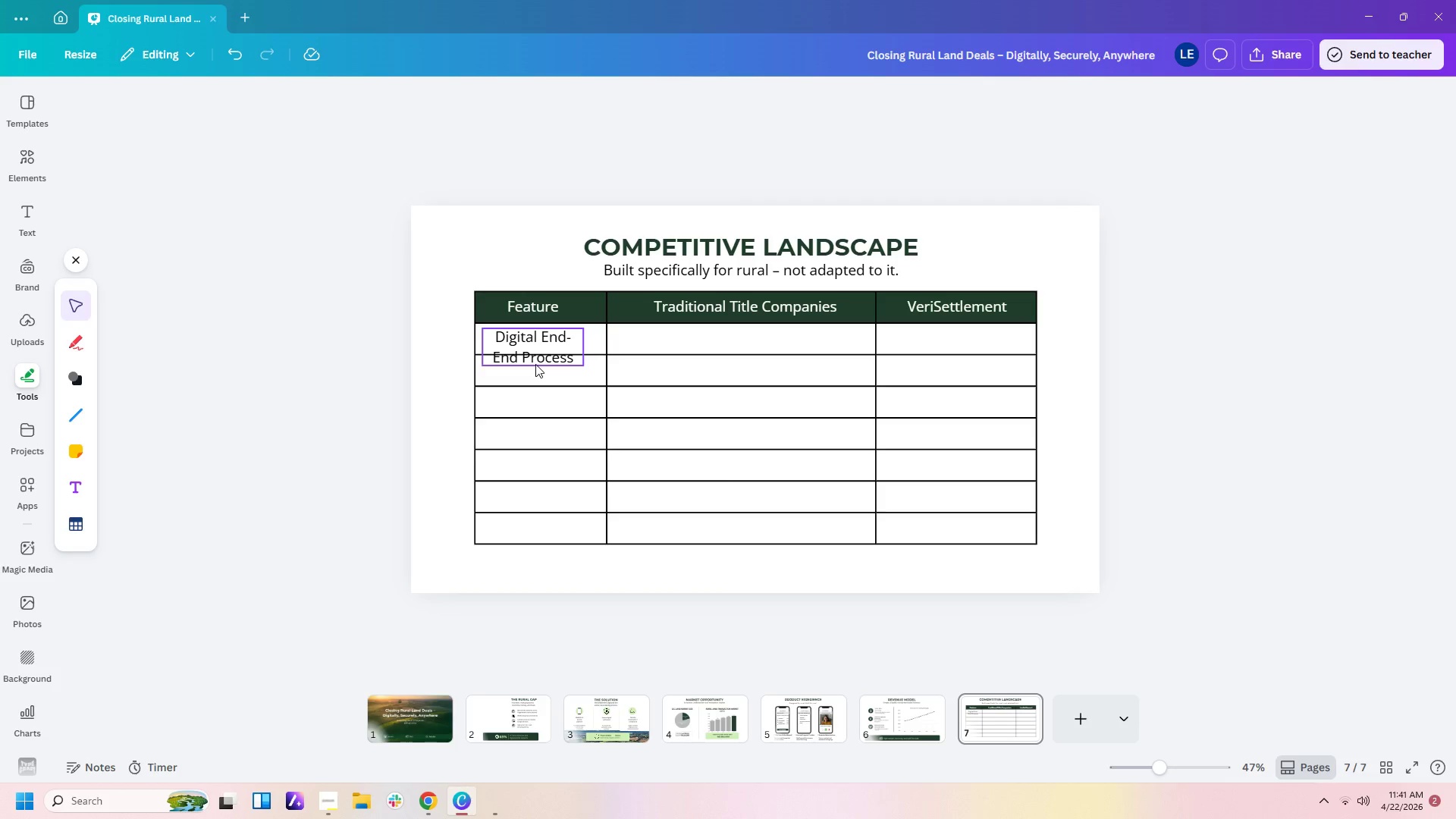 
left_click([538, 349])
 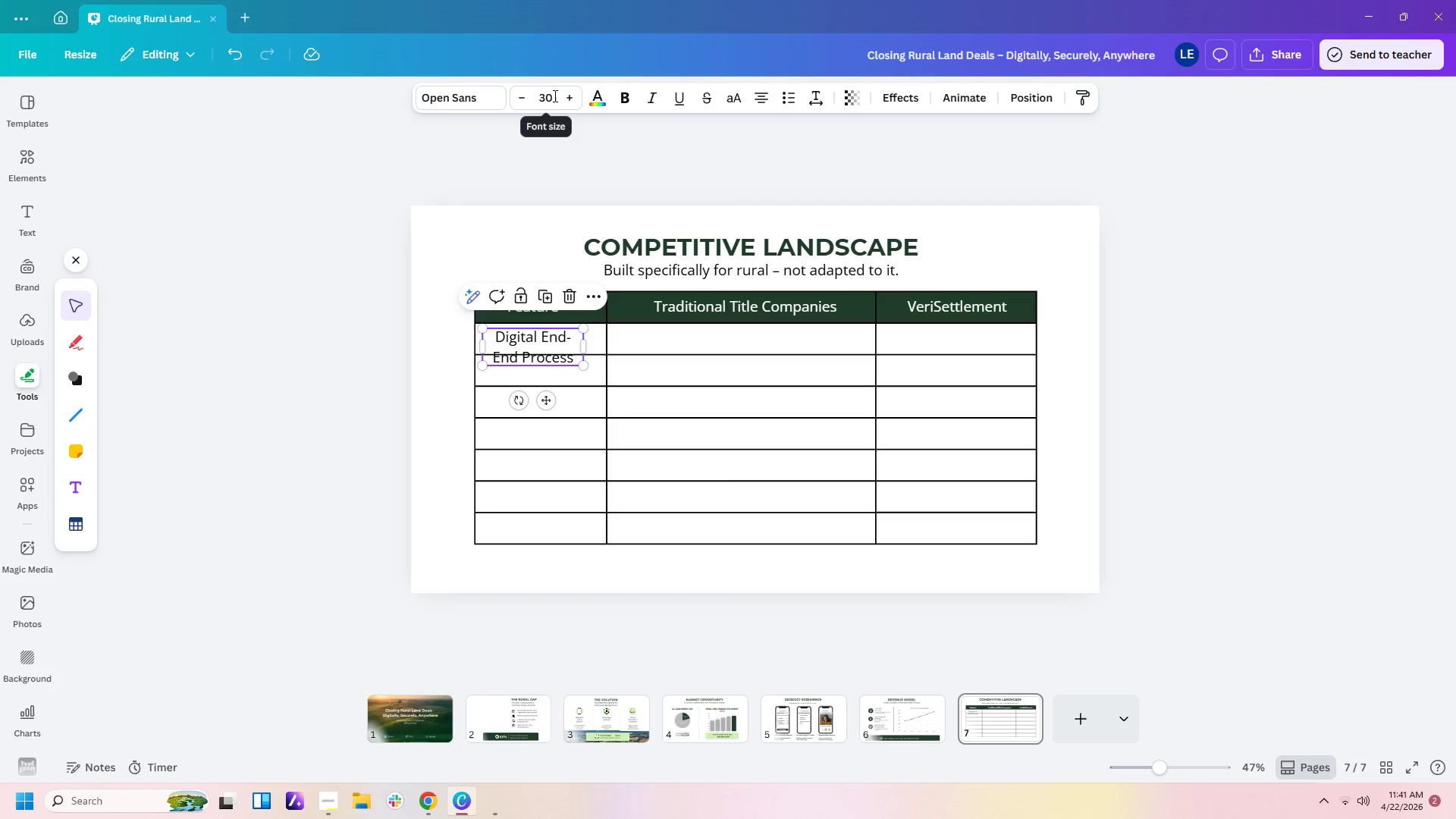 
left_click([554, 96])
 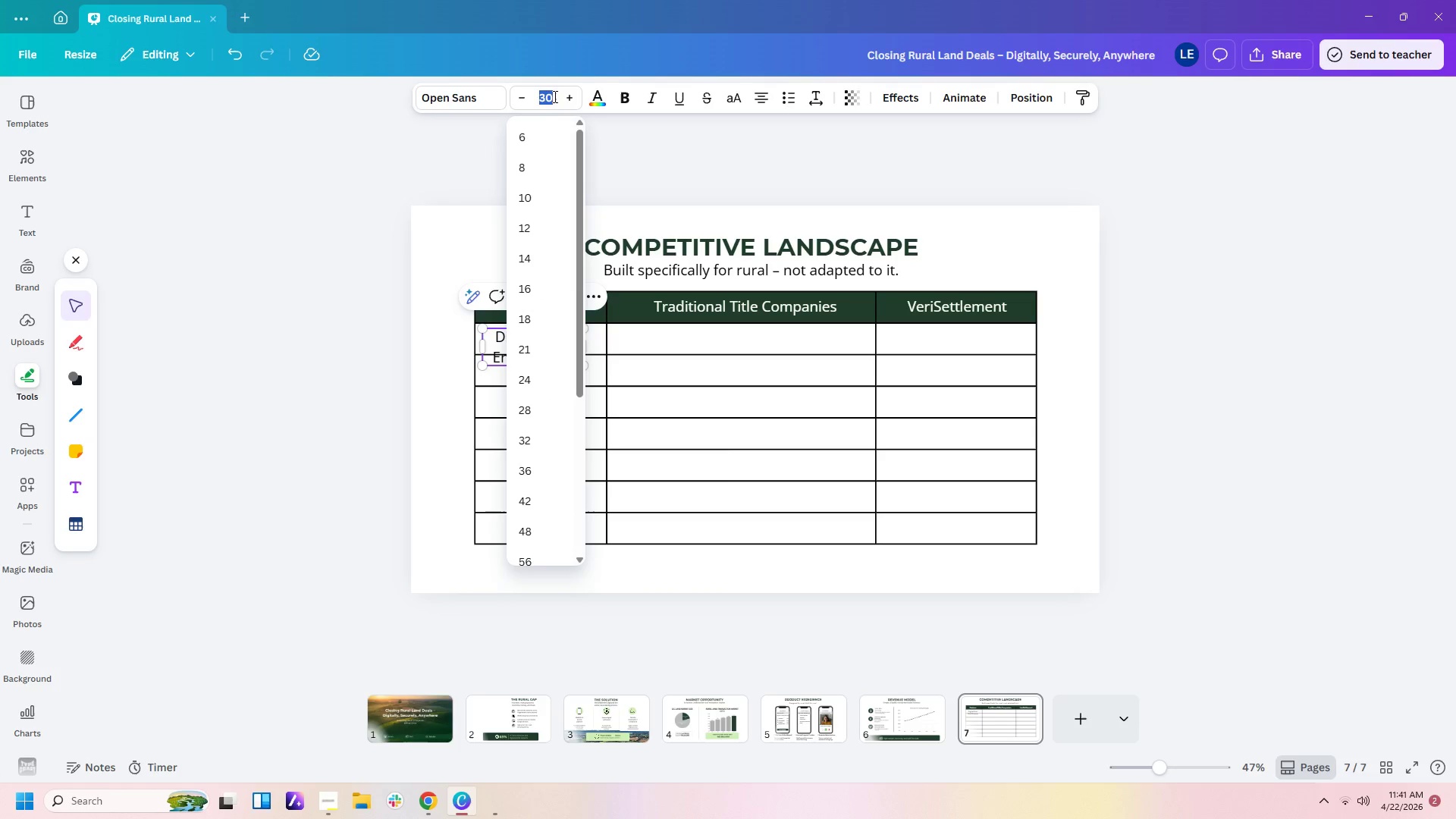 
key(Numpad2)
 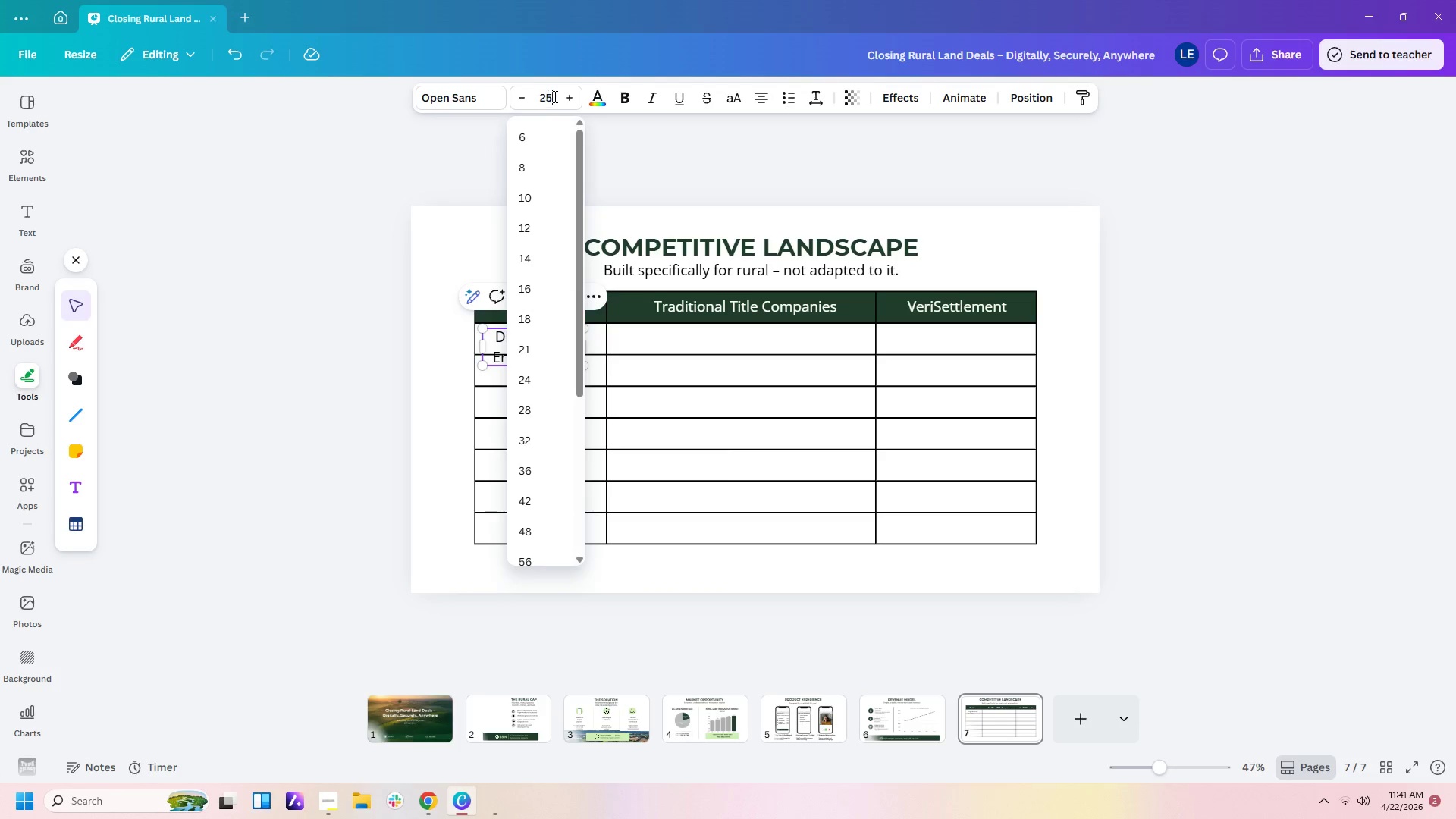 
key(Numpad5)
 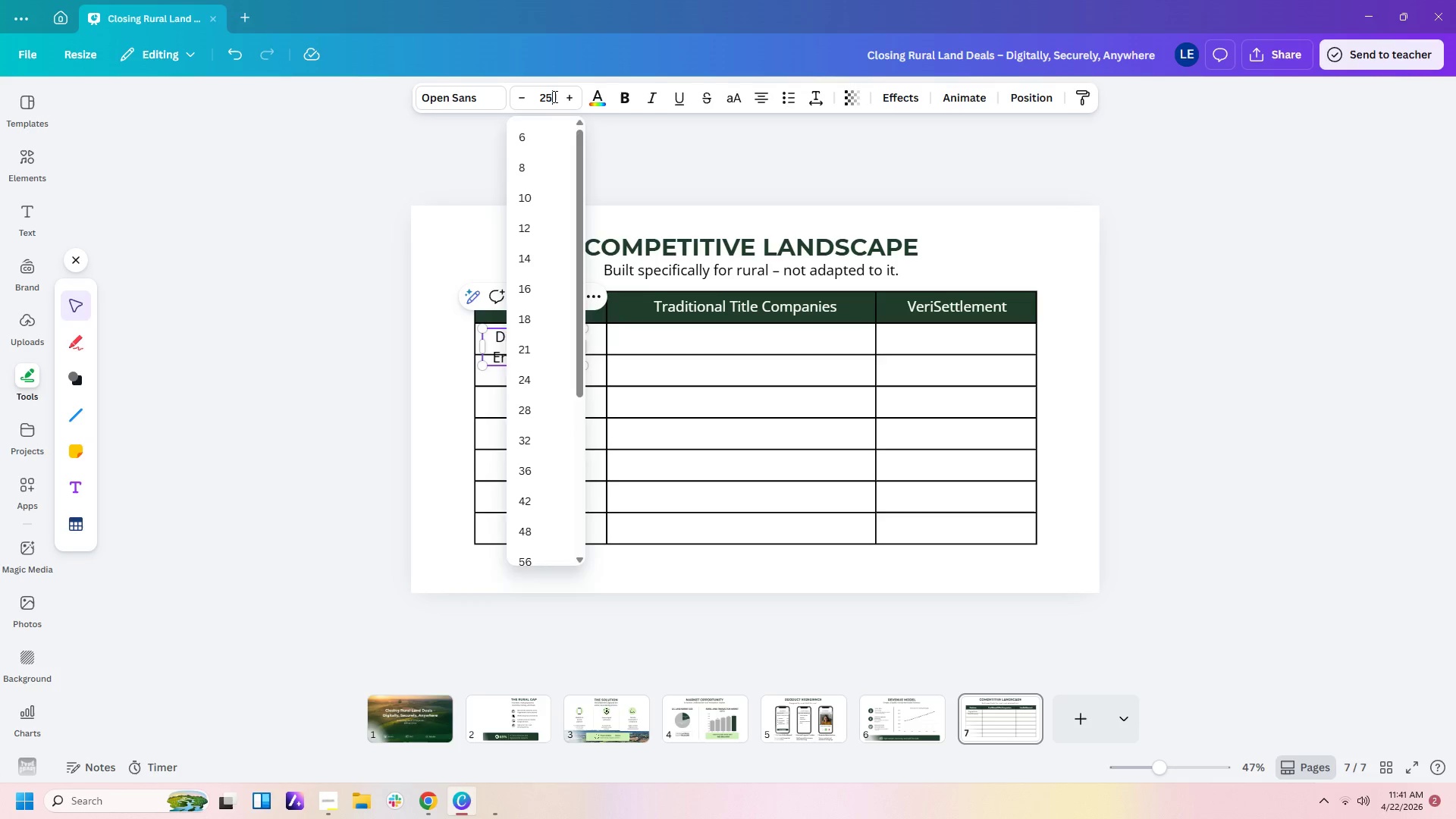 
key(Enter)
 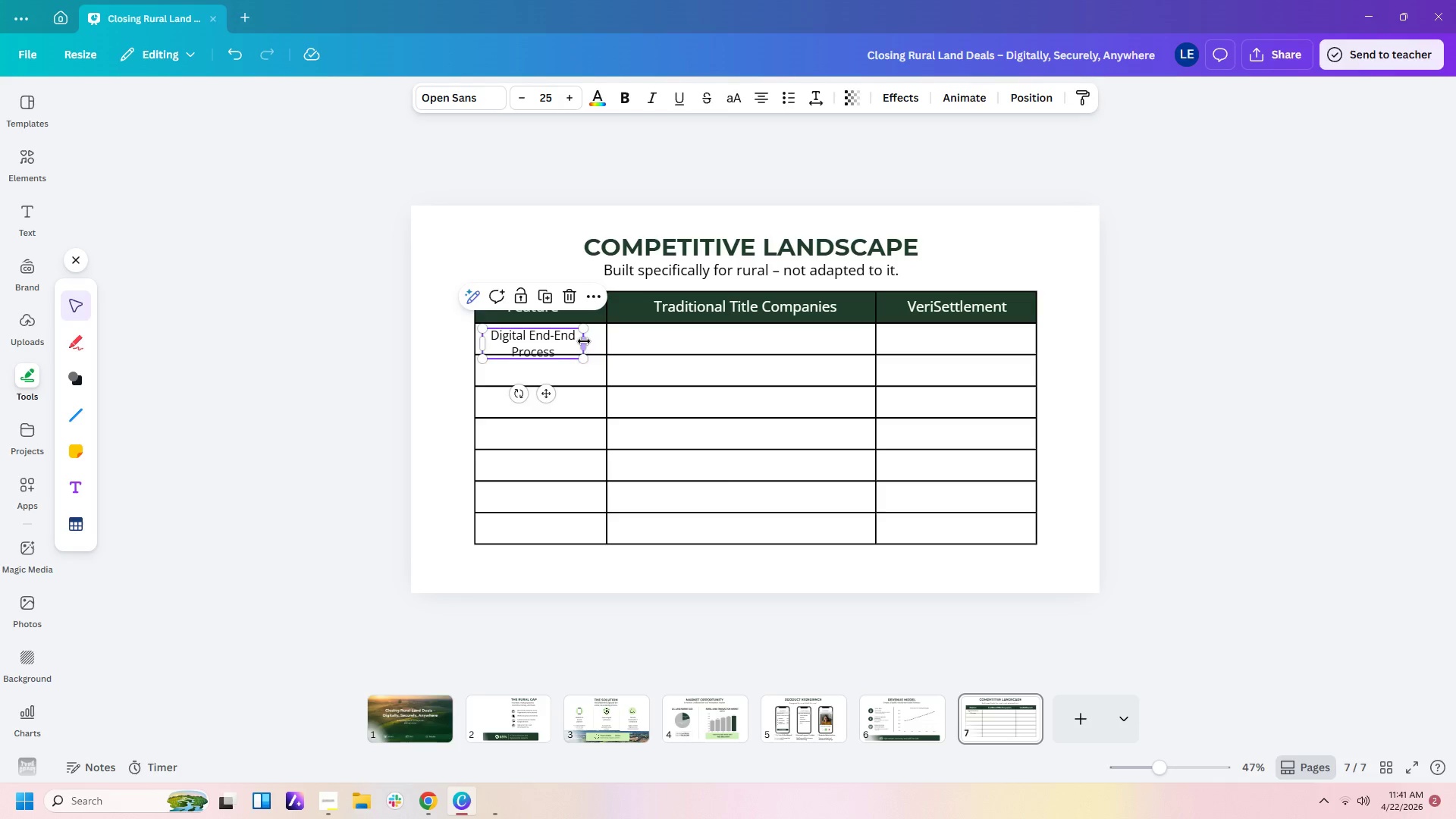 
left_click_drag(start_coordinate=[587, 341], to_coordinate=[634, 337])
 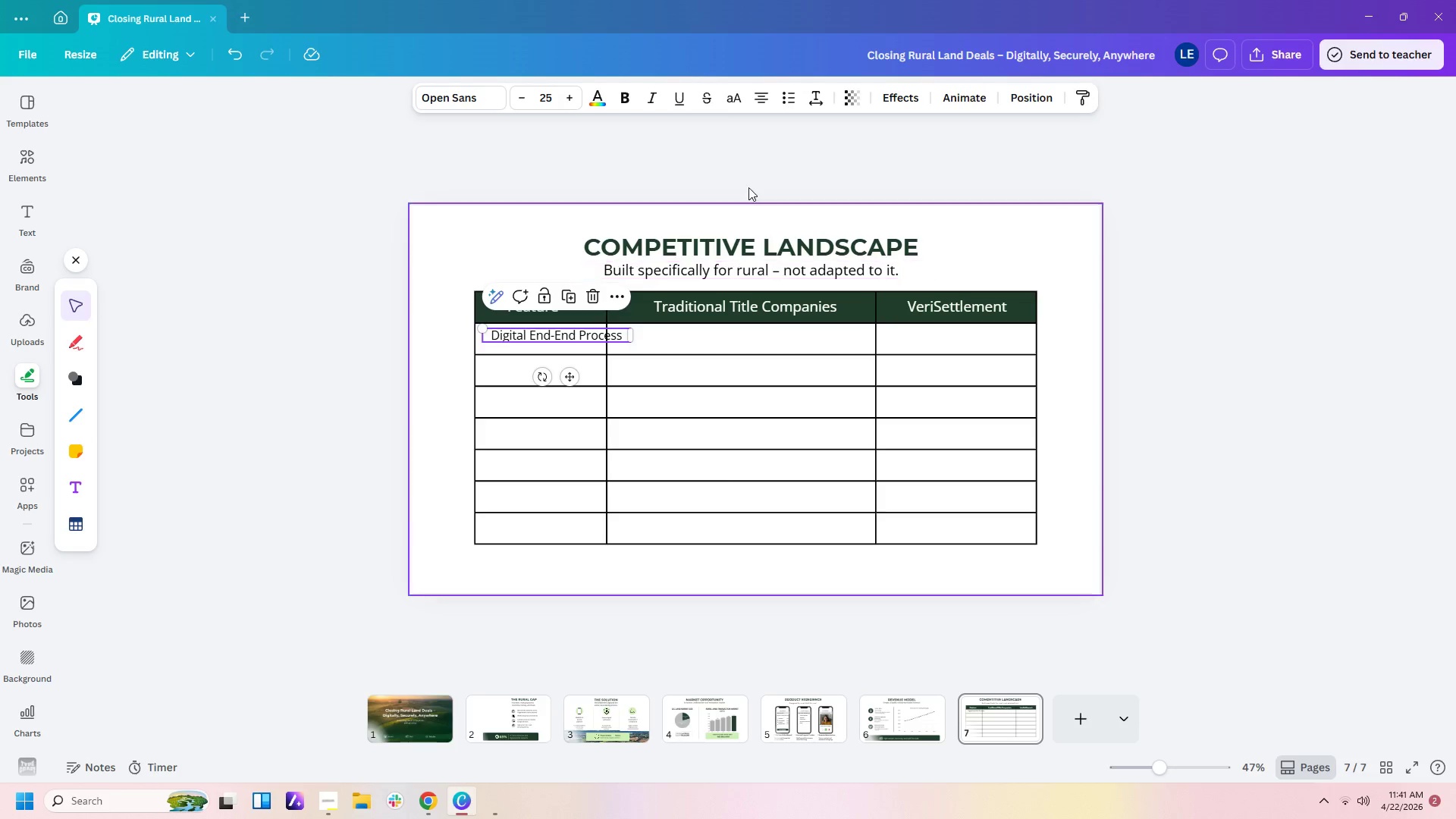 
wait(20.44)
 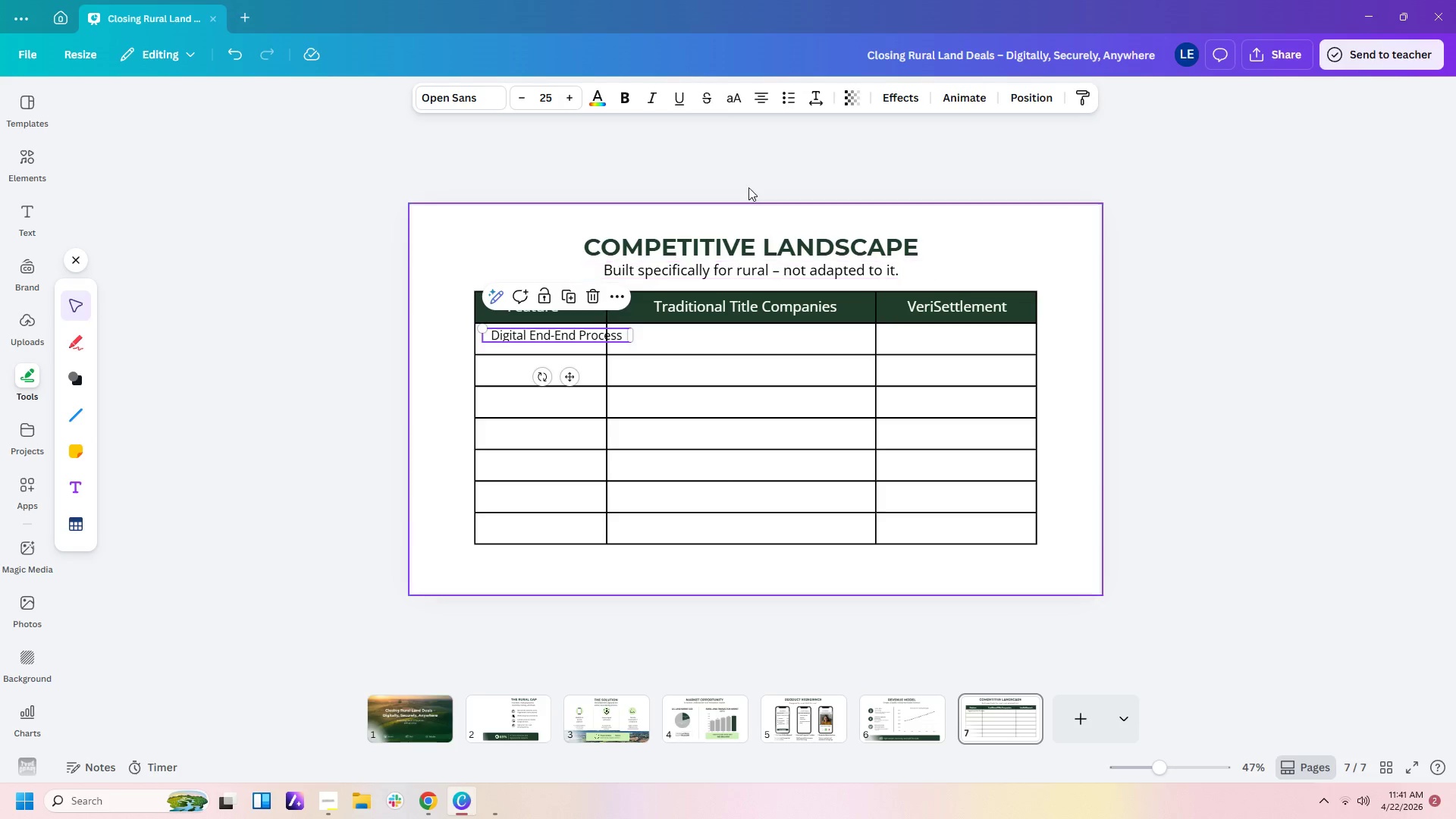 
left_click([624, 212])
 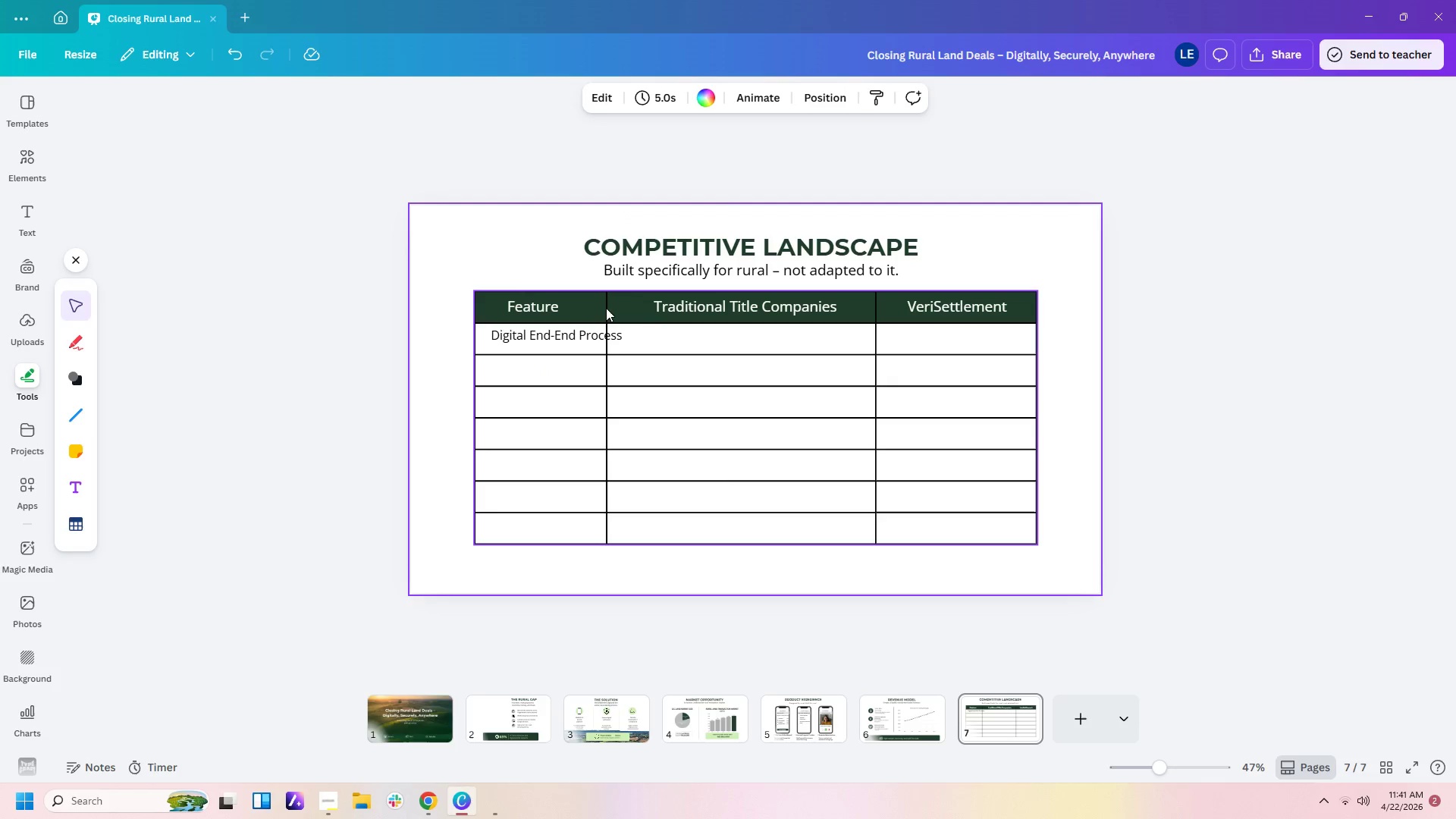 
left_click([607, 308])
 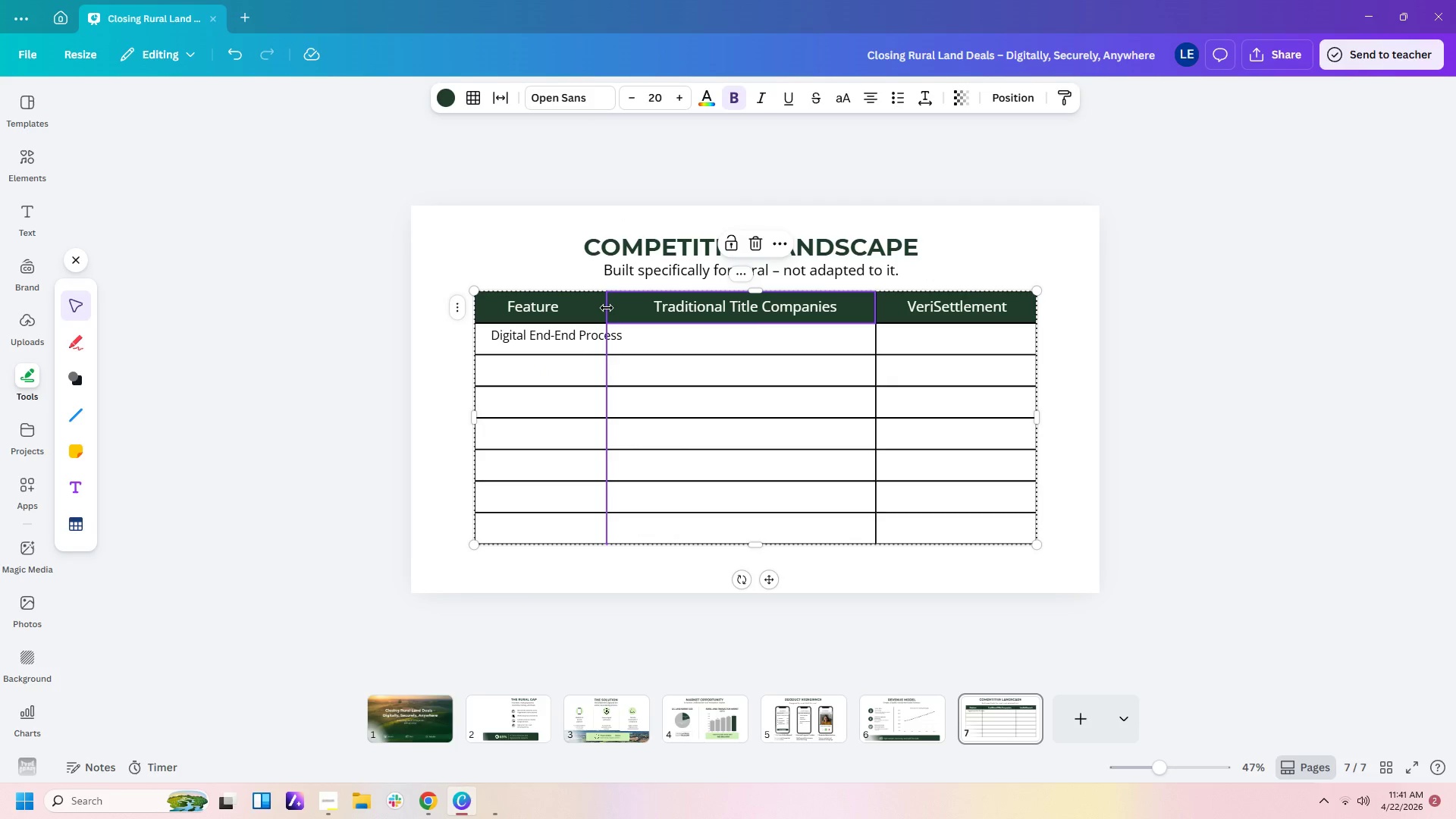 
left_click_drag(start_coordinate=[607, 308], to_coordinate=[629, 308])
 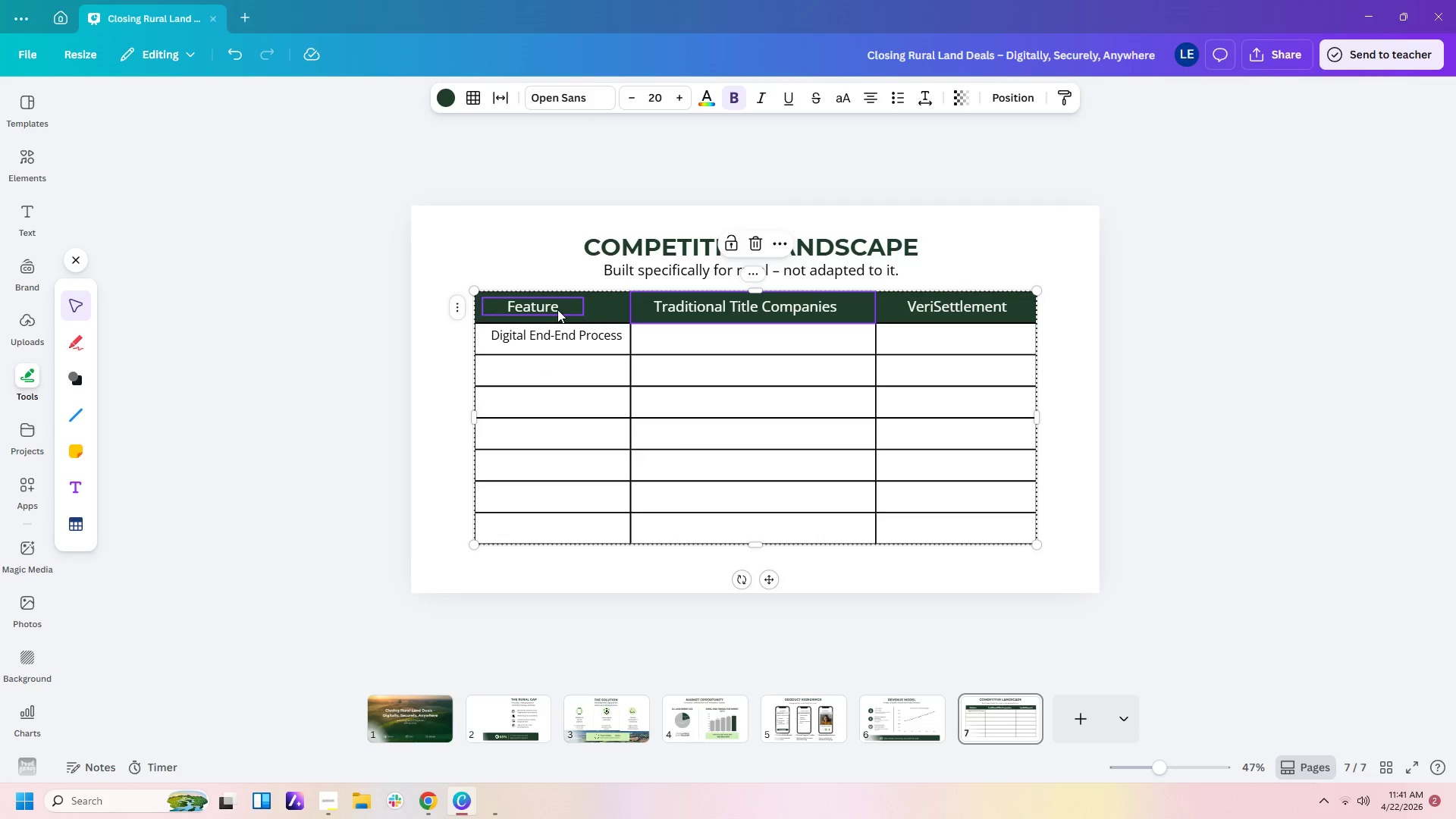 
left_click_drag(start_coordinate=[554, 309], to_coordinate=[567, 309])
 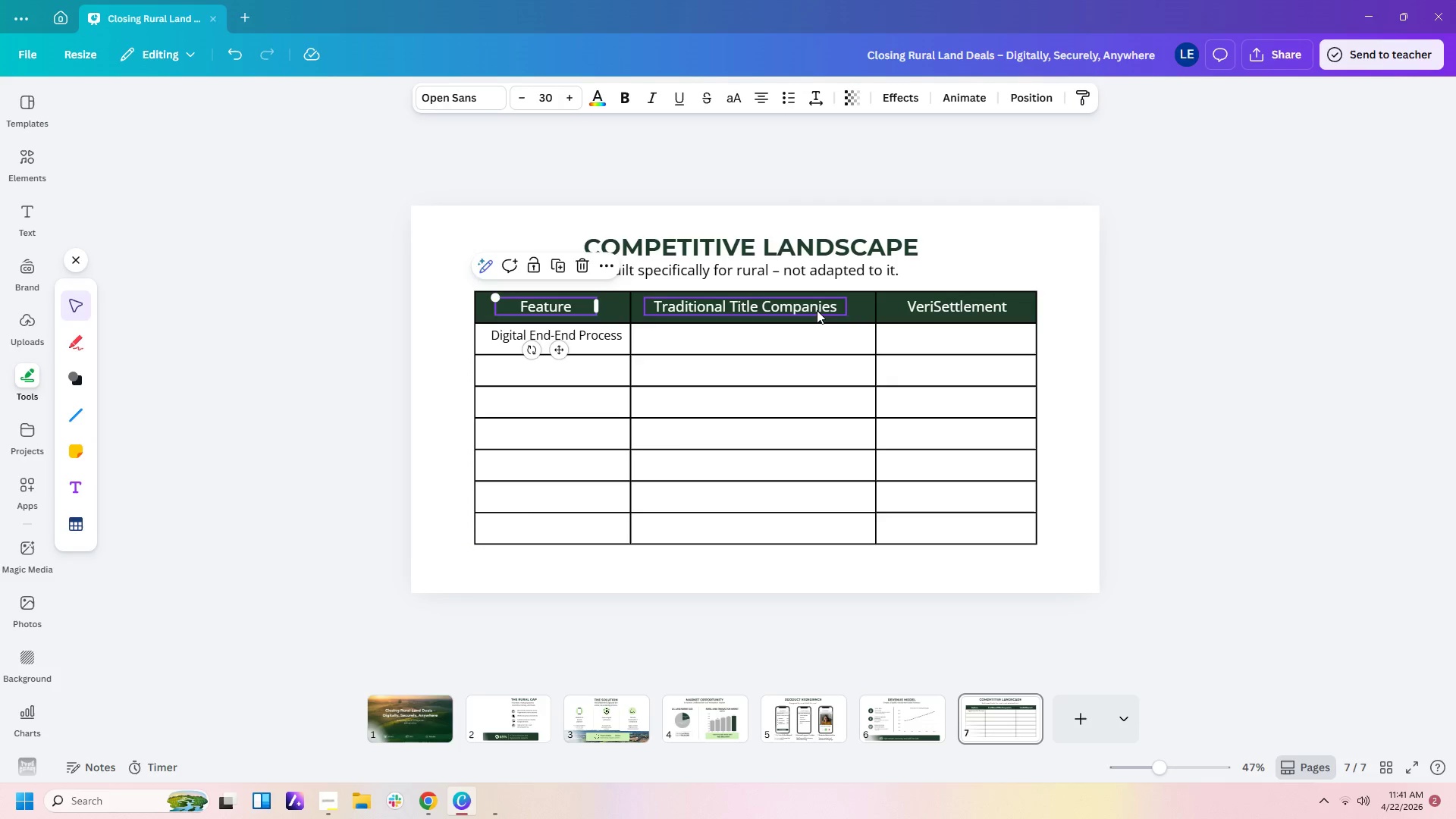 
left_click_drag(start_coordinate=[817, 309], to_coordinate=[830, 308])
 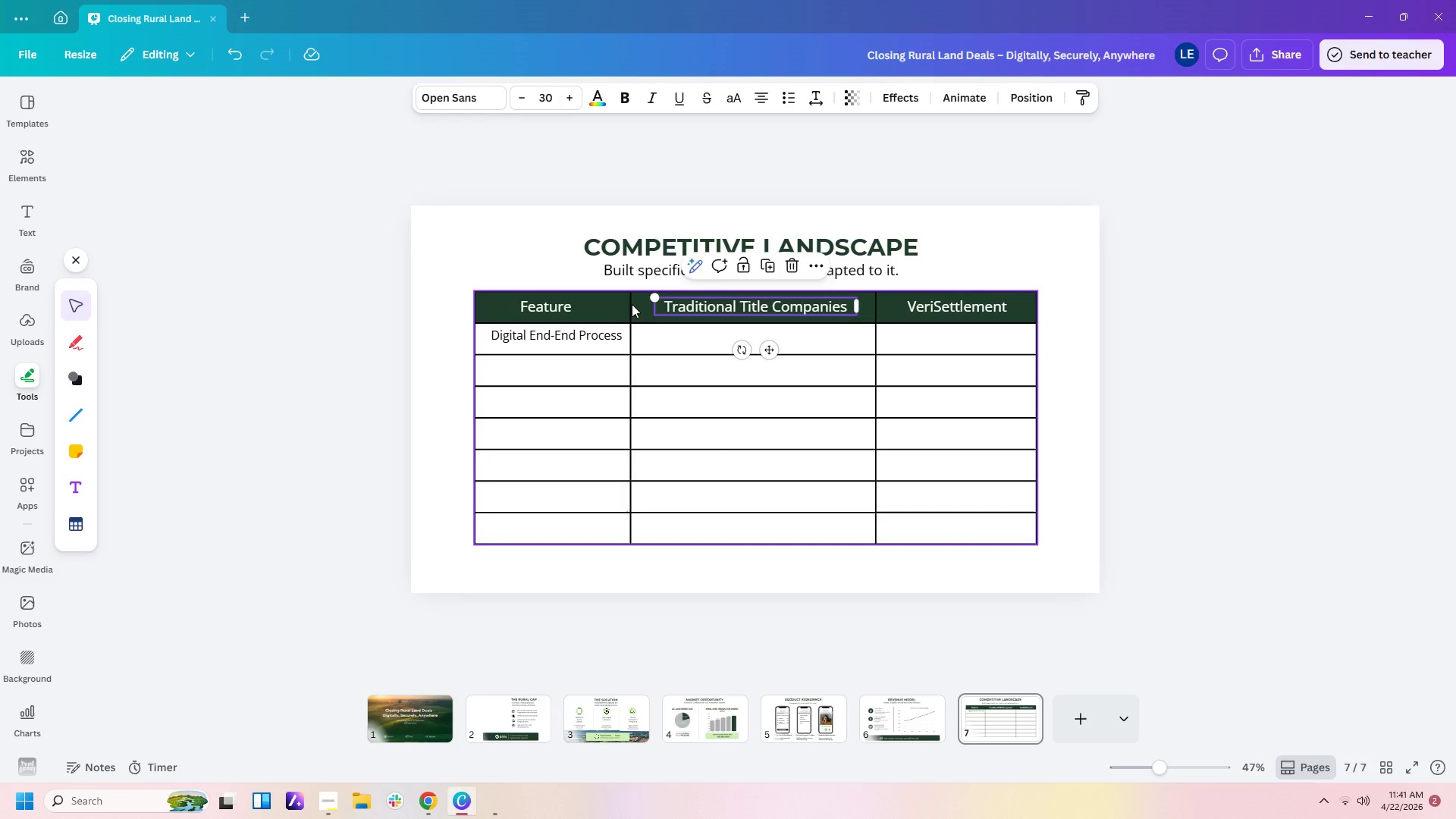 
left_click([629, 304])
 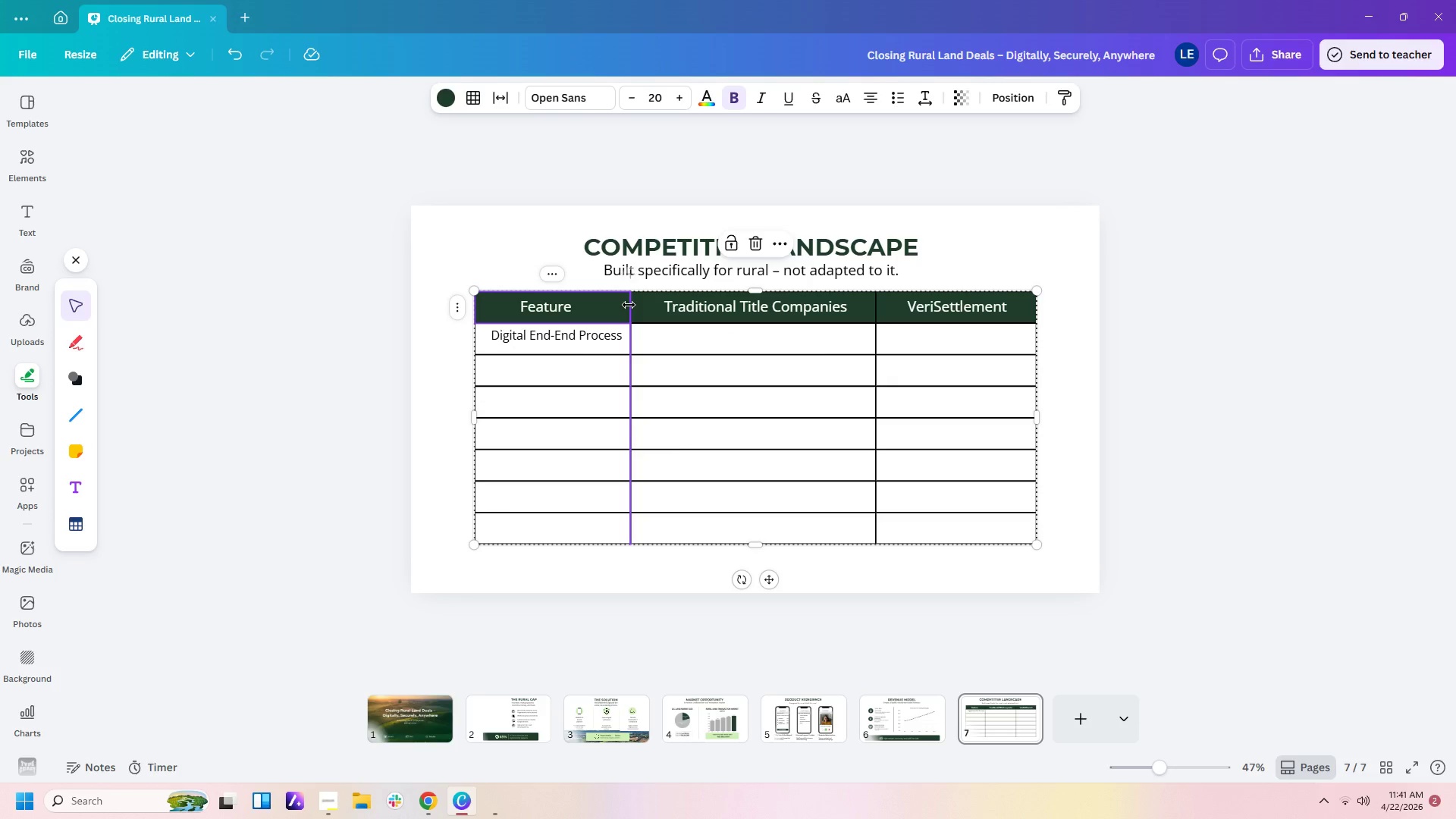 
left_click_drag(start_coordinate=[629, 305], to_coordinate=[638, 305])
 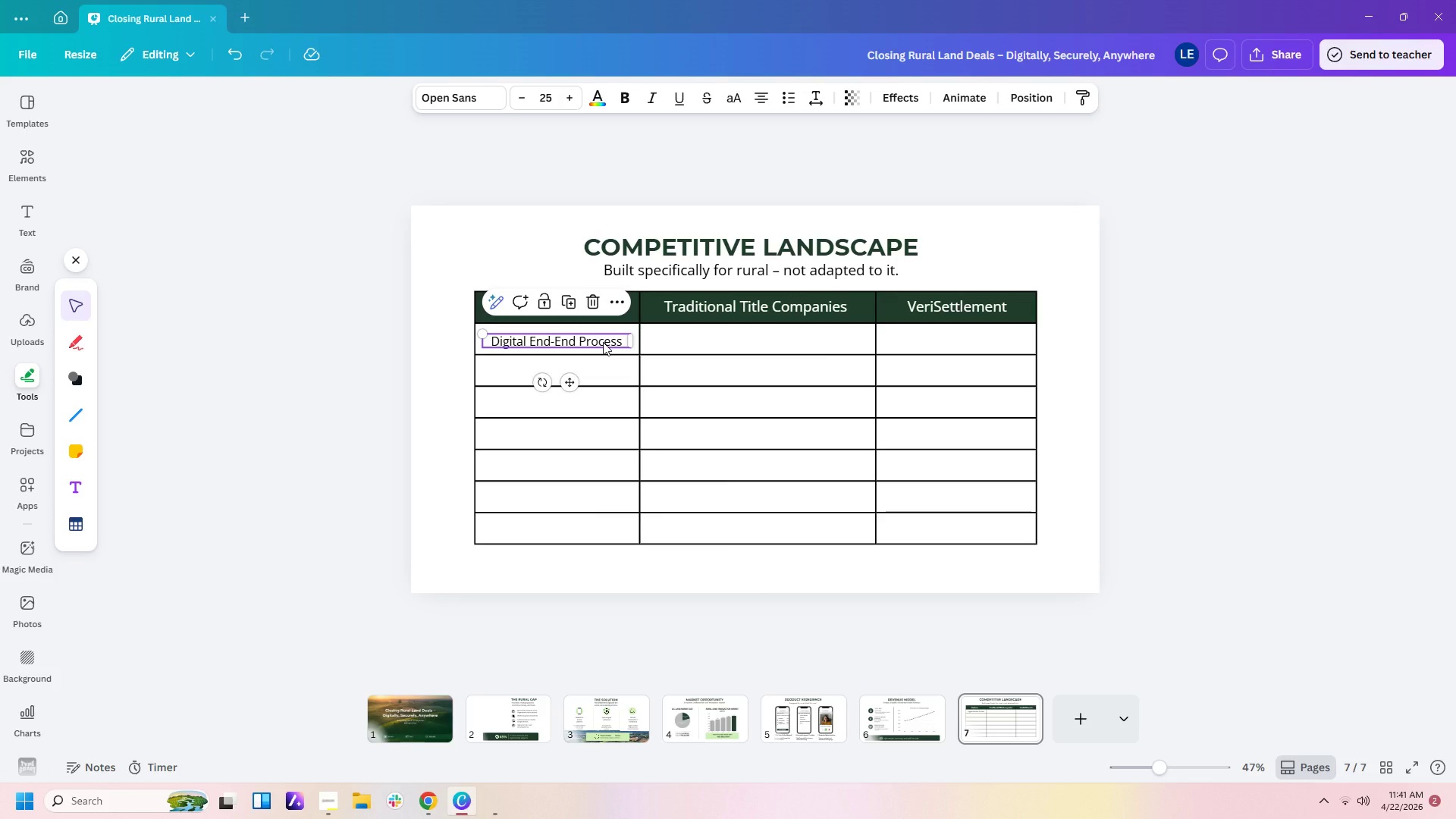 
left_click([552, 343])
 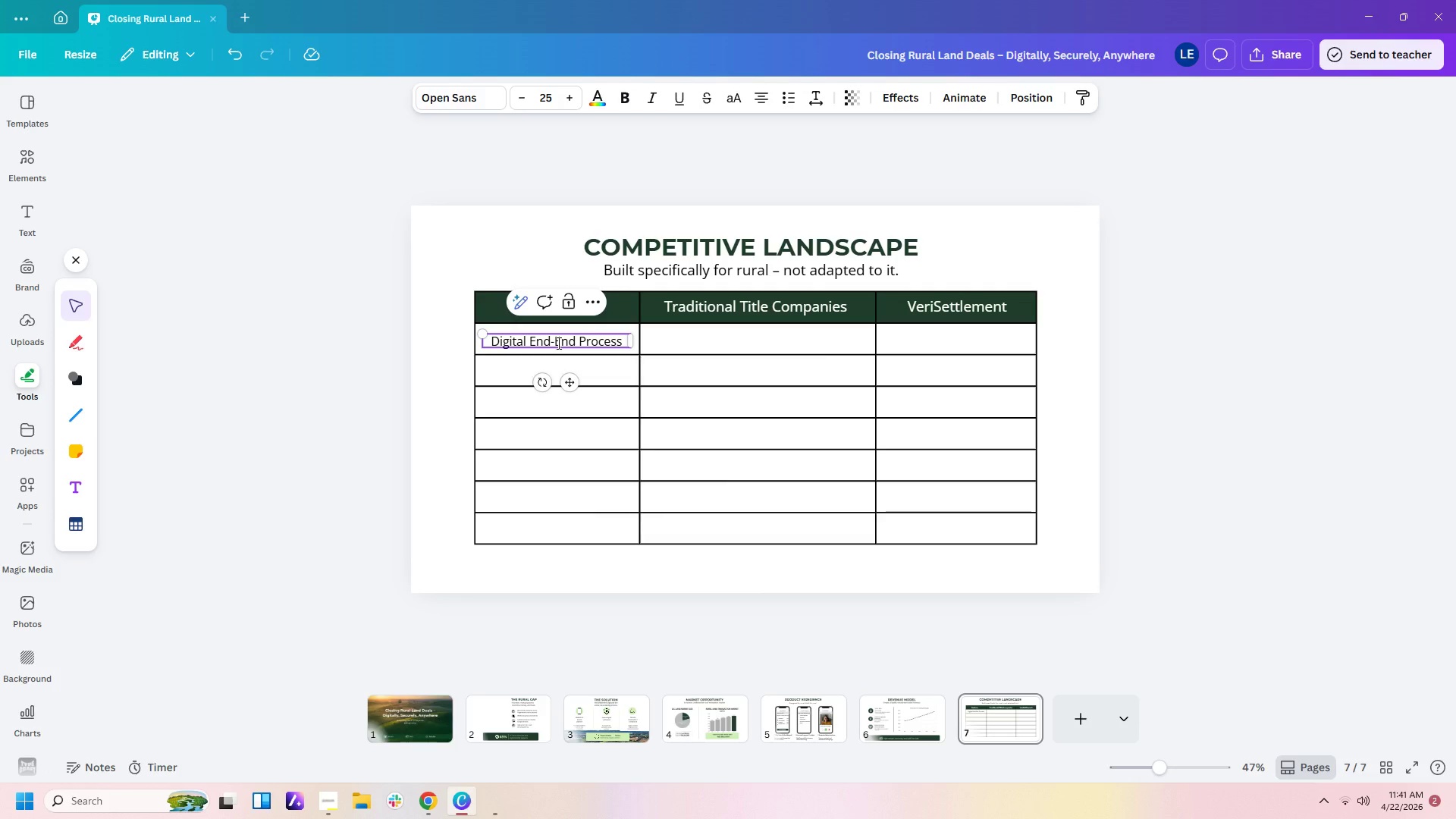 
key(ArrowRight)
 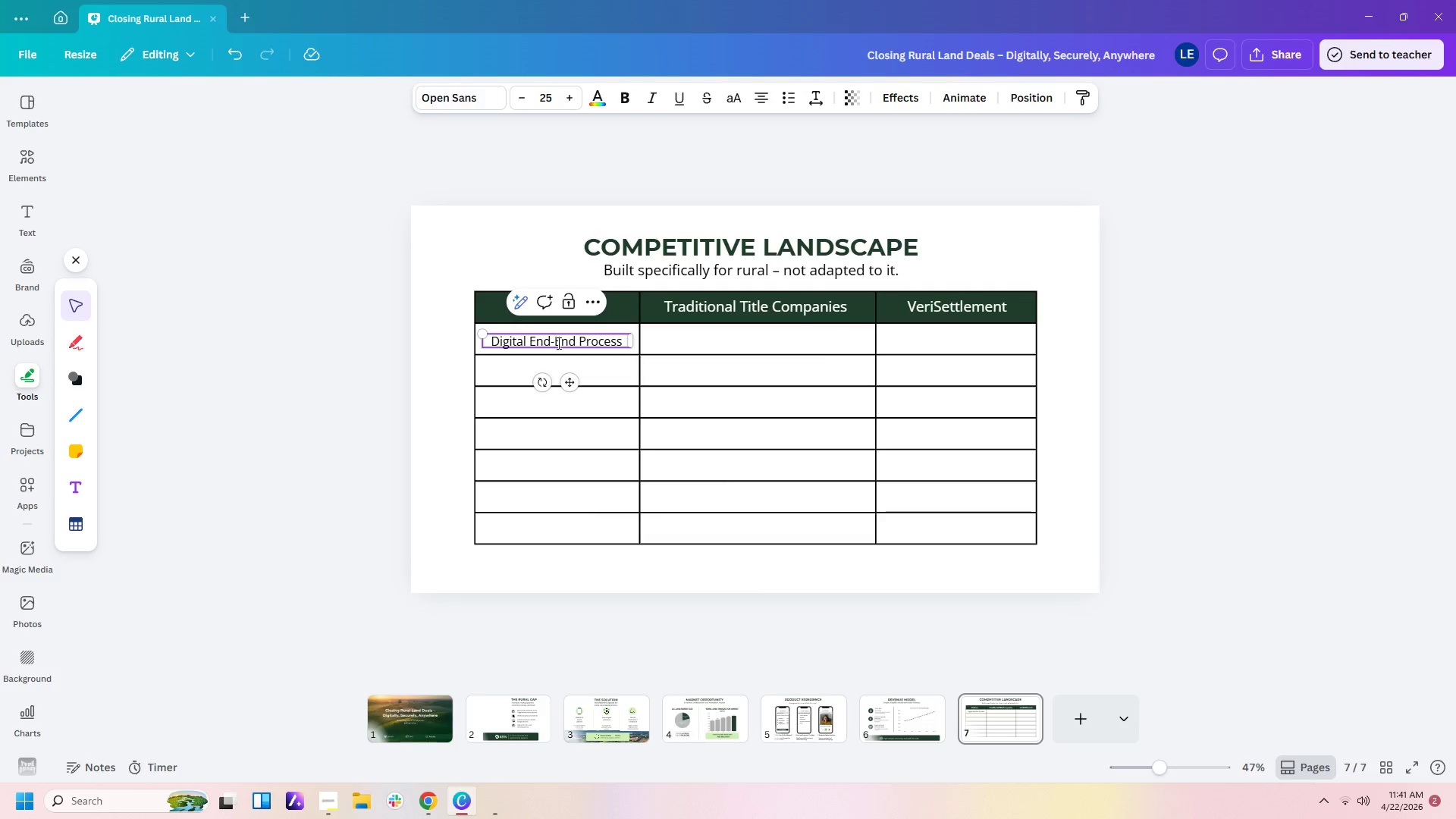 
type(to-)
 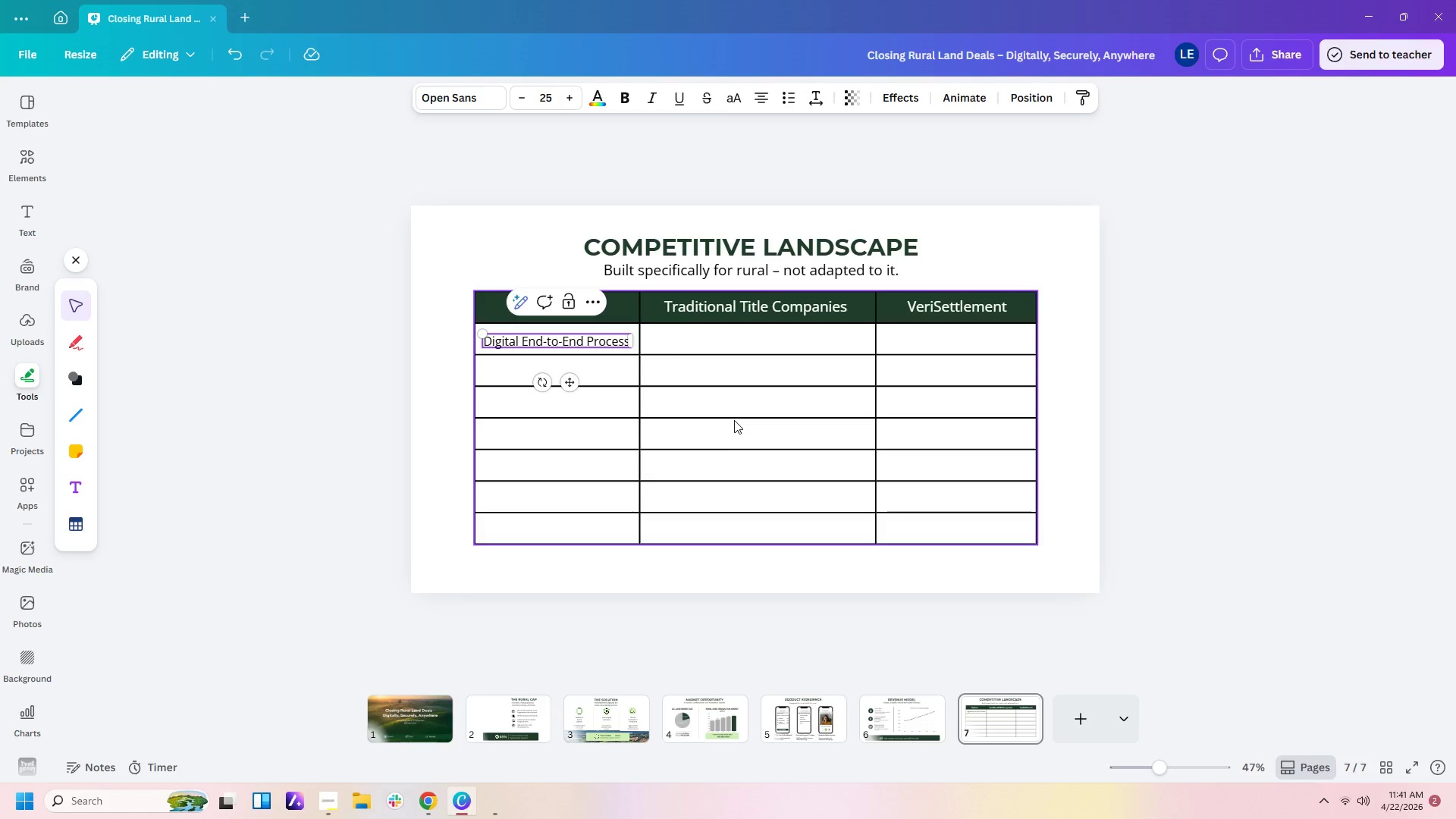 
left_click([742, 420])
 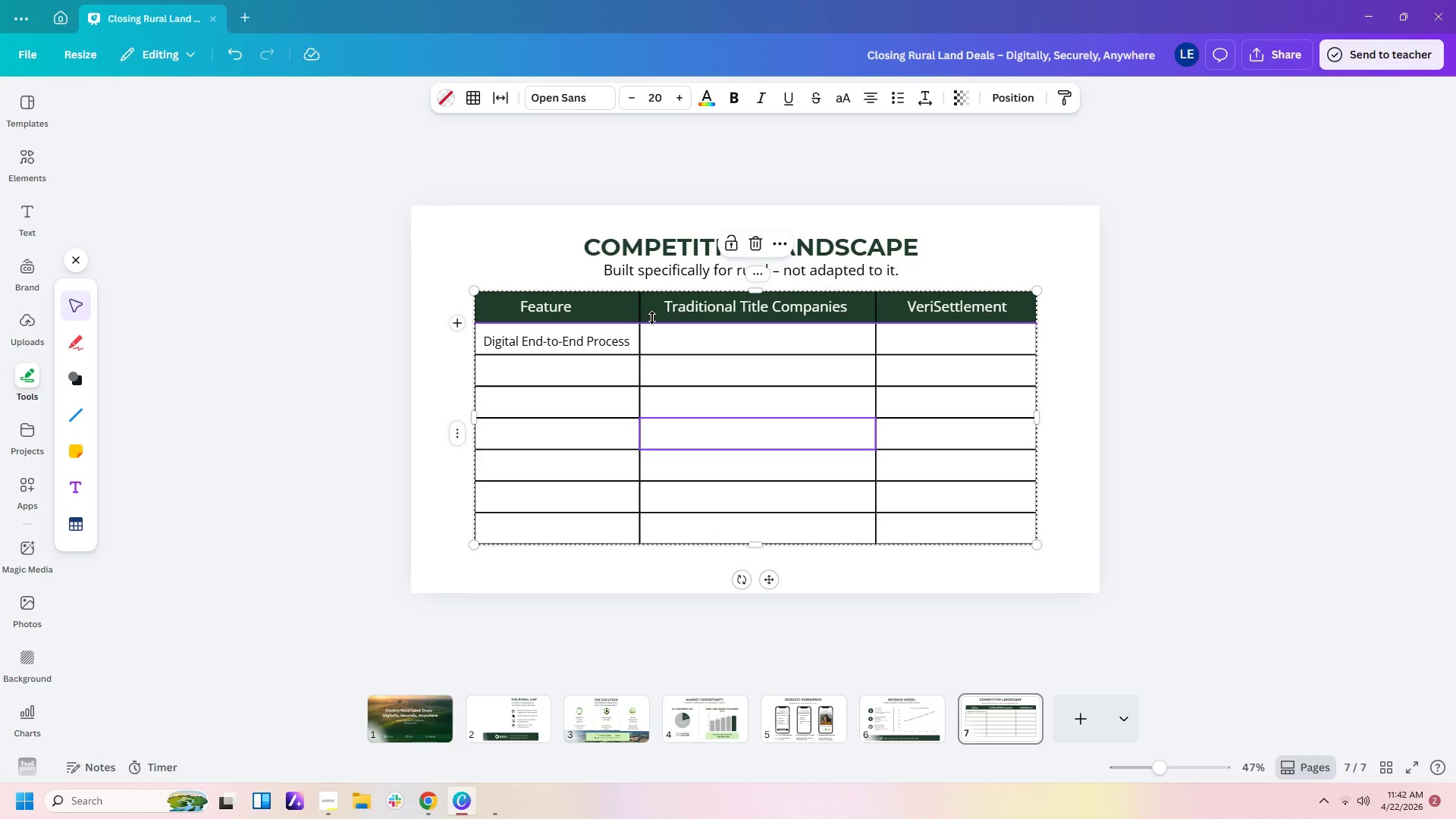 
left_click_drag(start_coordinate=[639, 315], to_coordinate=[646, 315])
 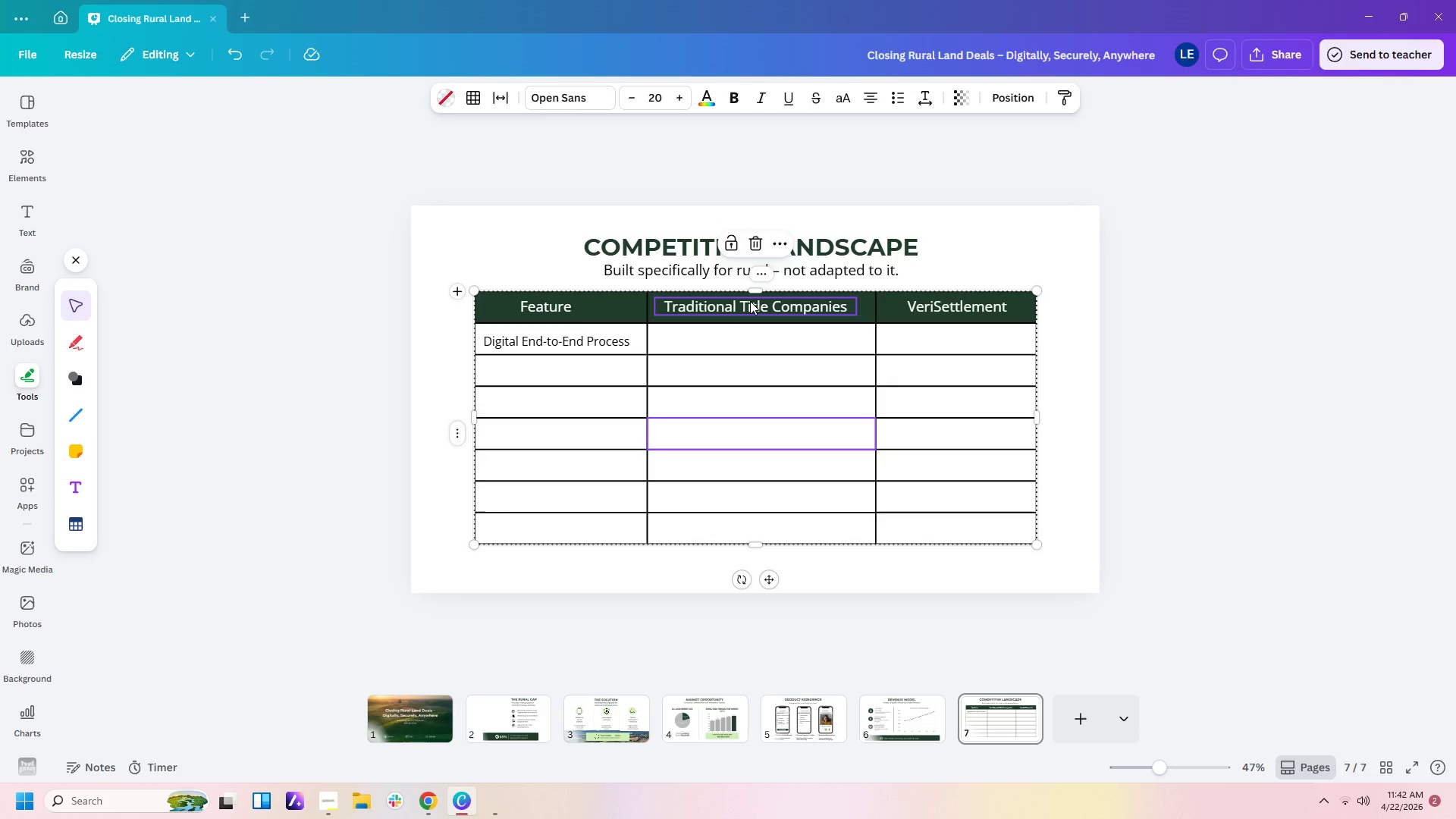 
left_click_drag(start_coordinate=[750, 301], to_coordinate=[757, 301])
 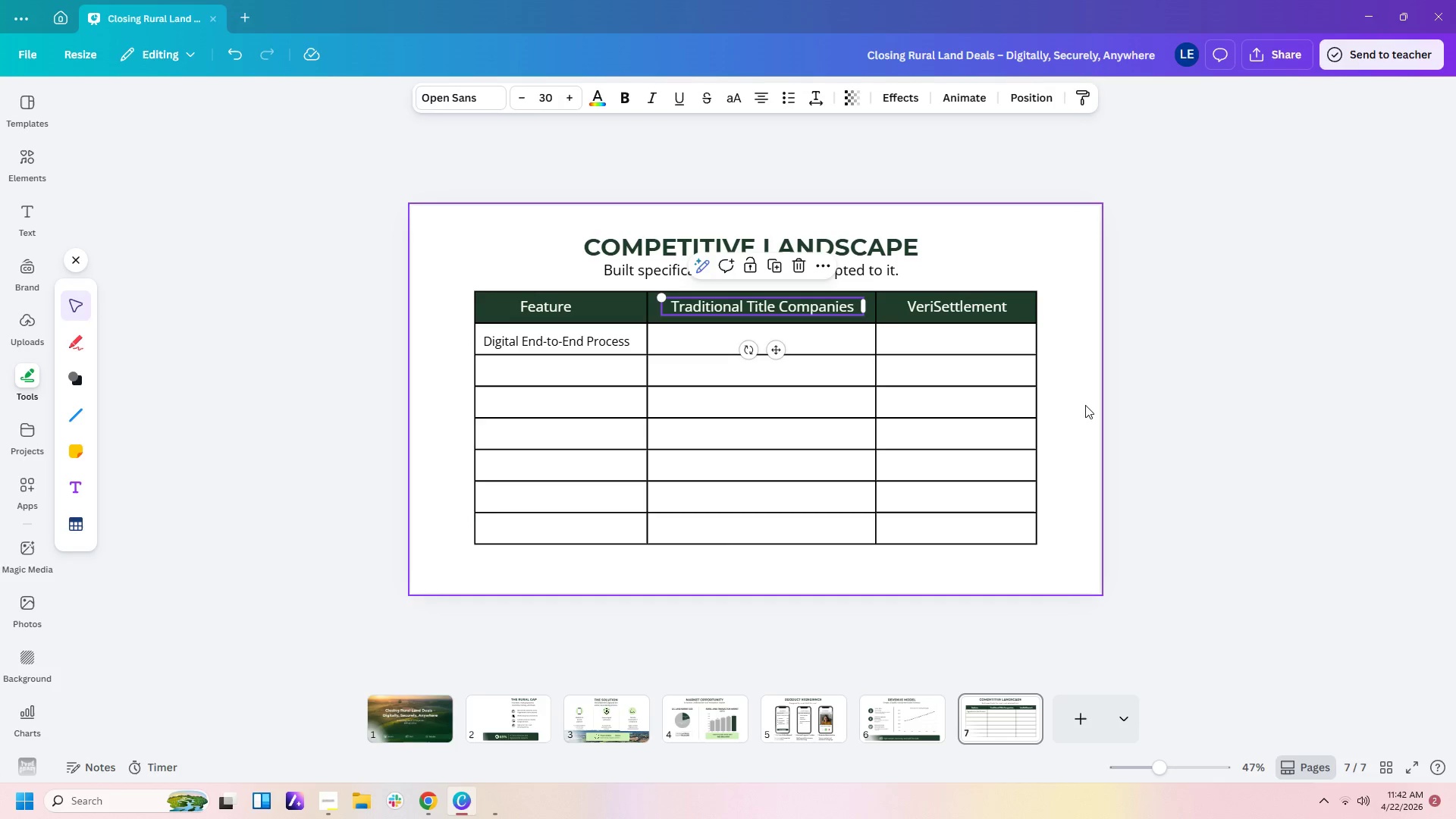 
left_click([1085, 405])
 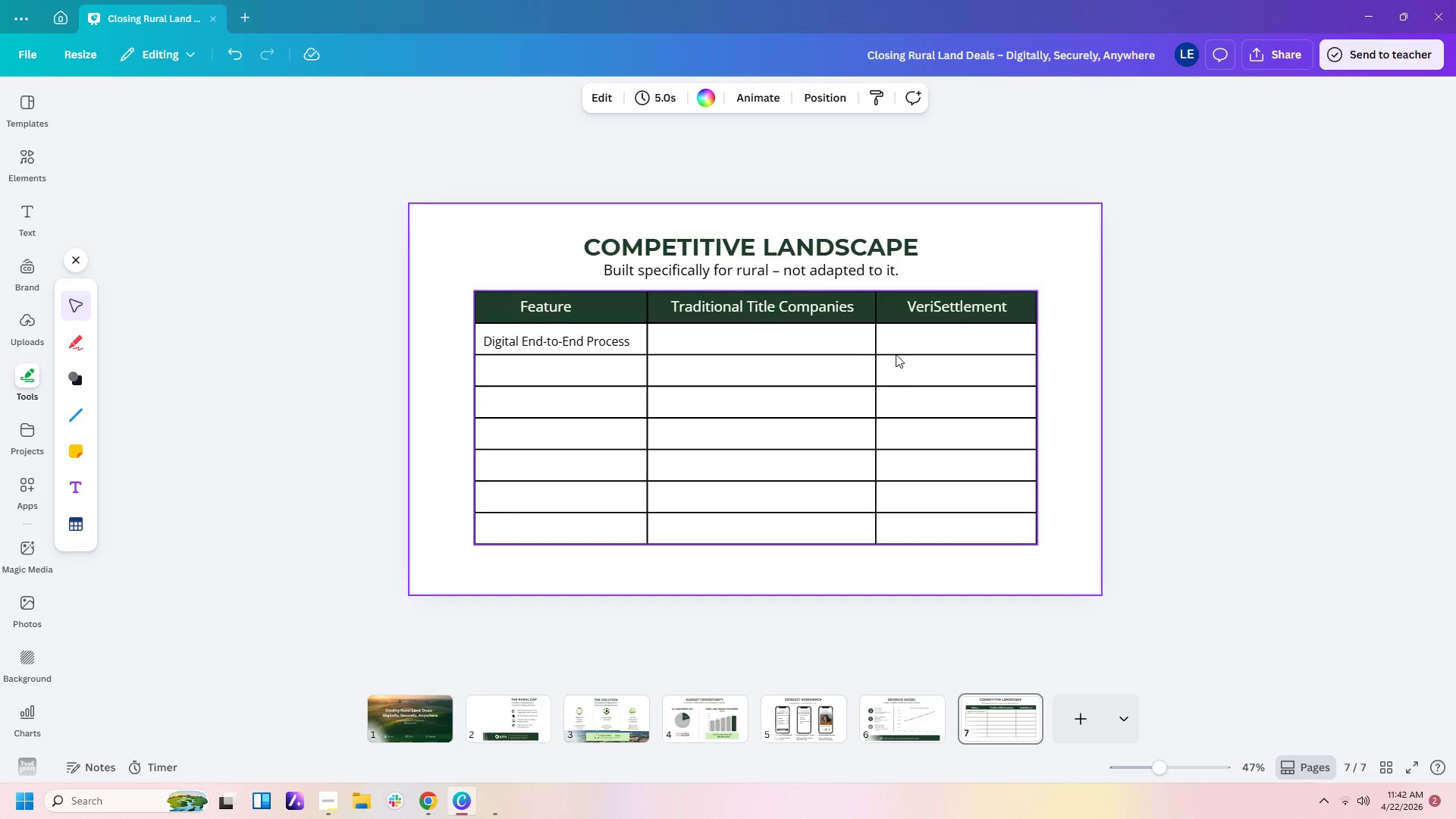 
double_click([916, 336])
 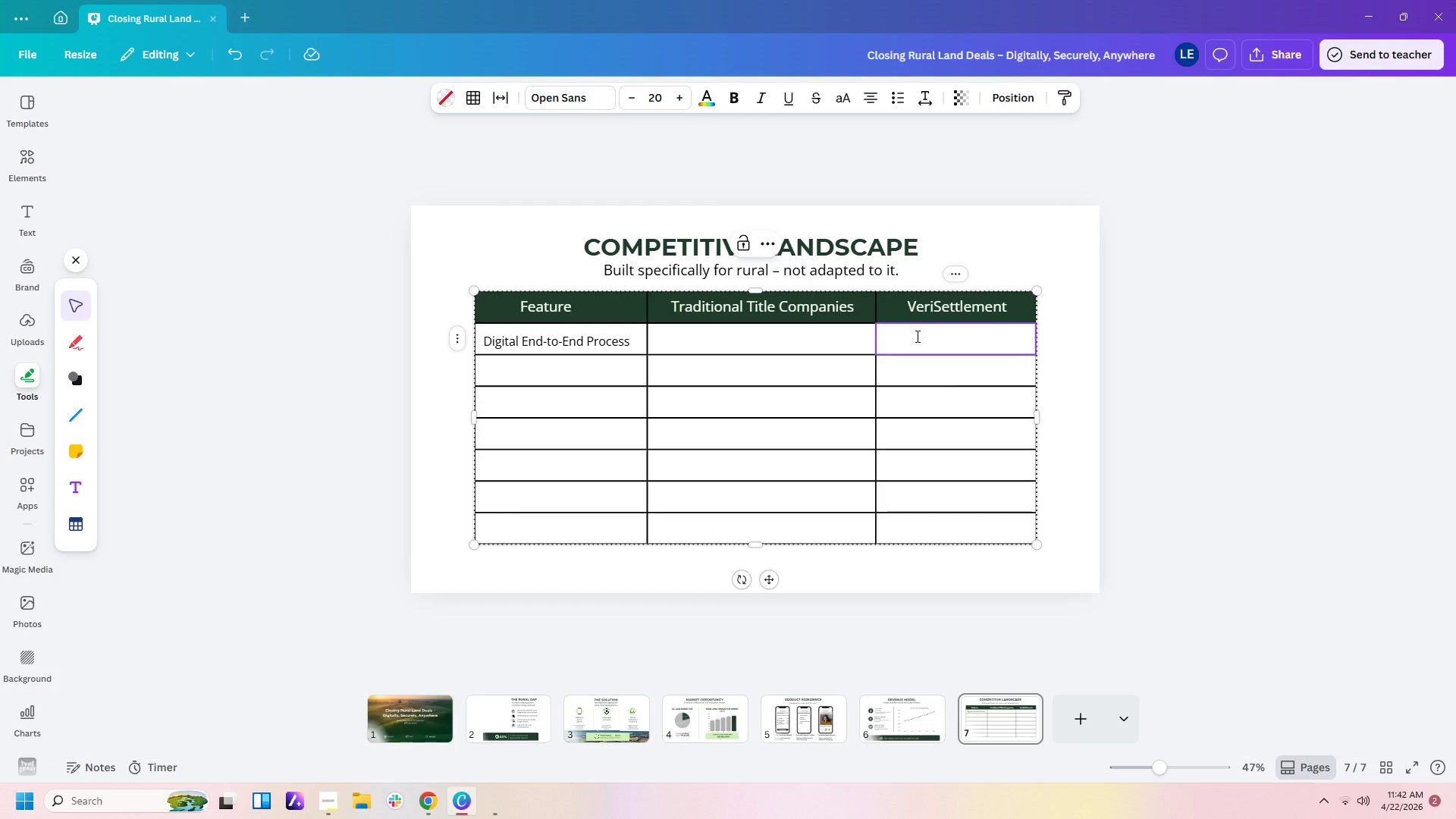 
key(Shift+ArrowDown)
 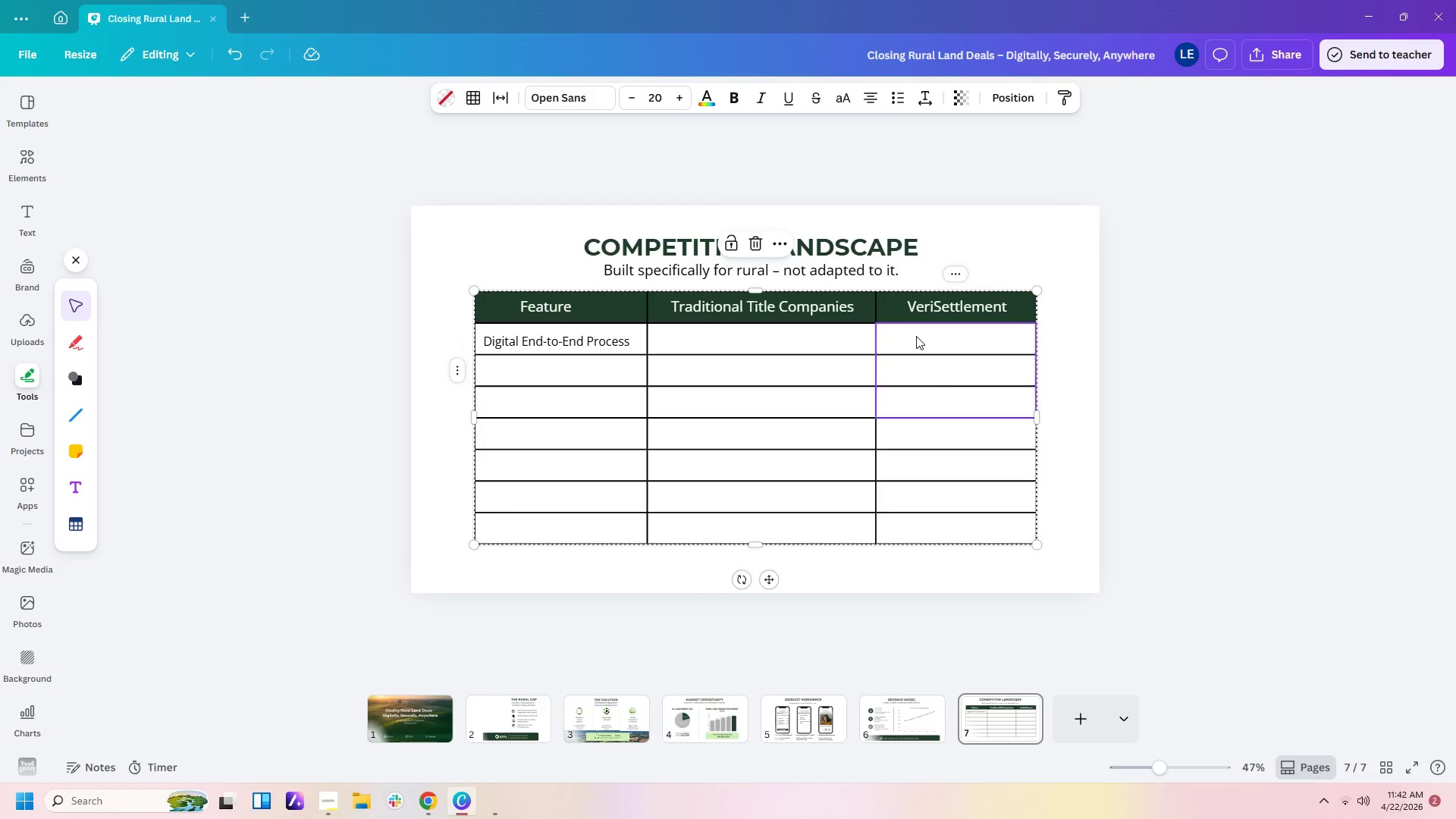 
key(Shift+ArrowDown)
 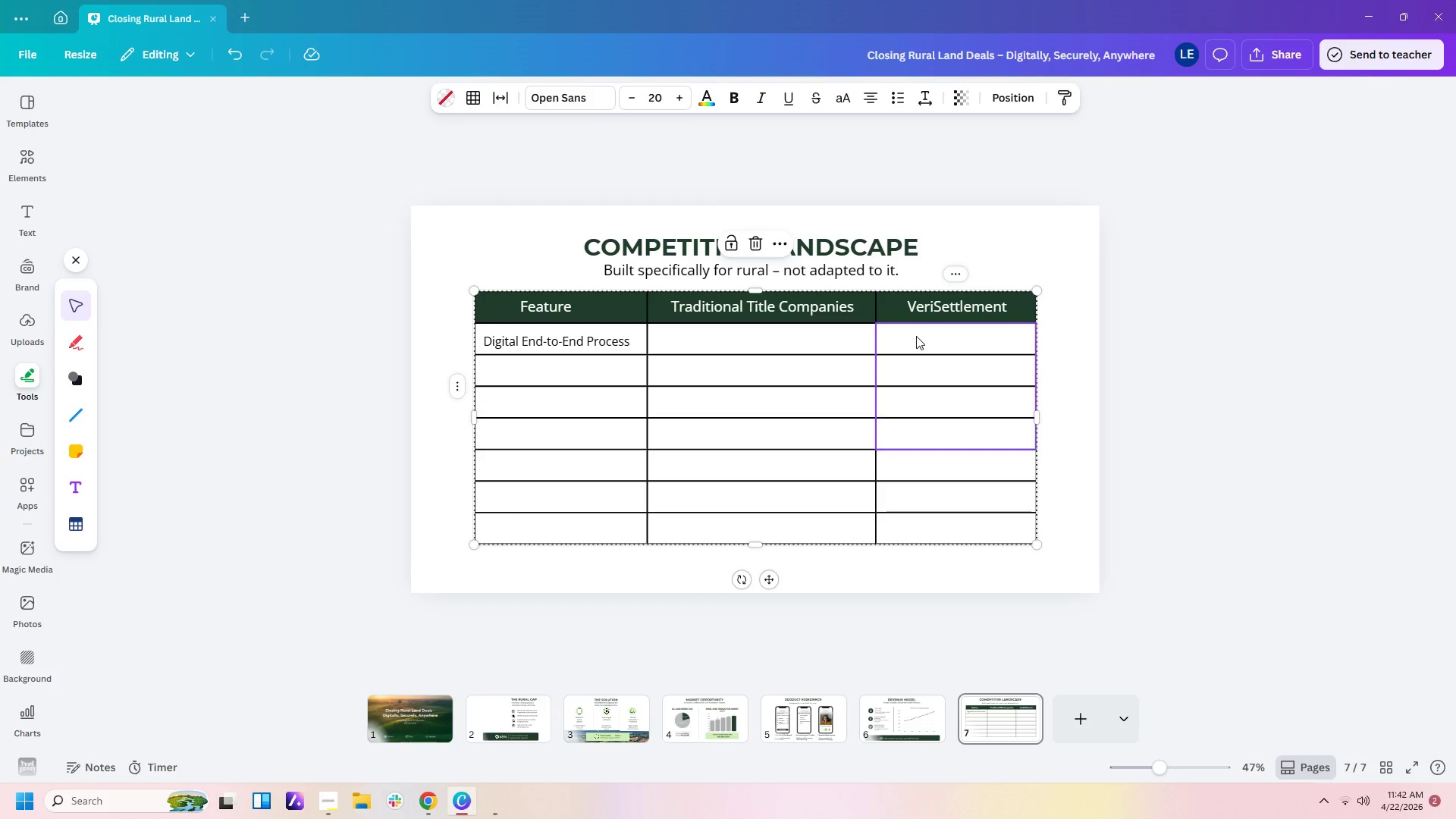 
key(Shift+ArrowDown)
 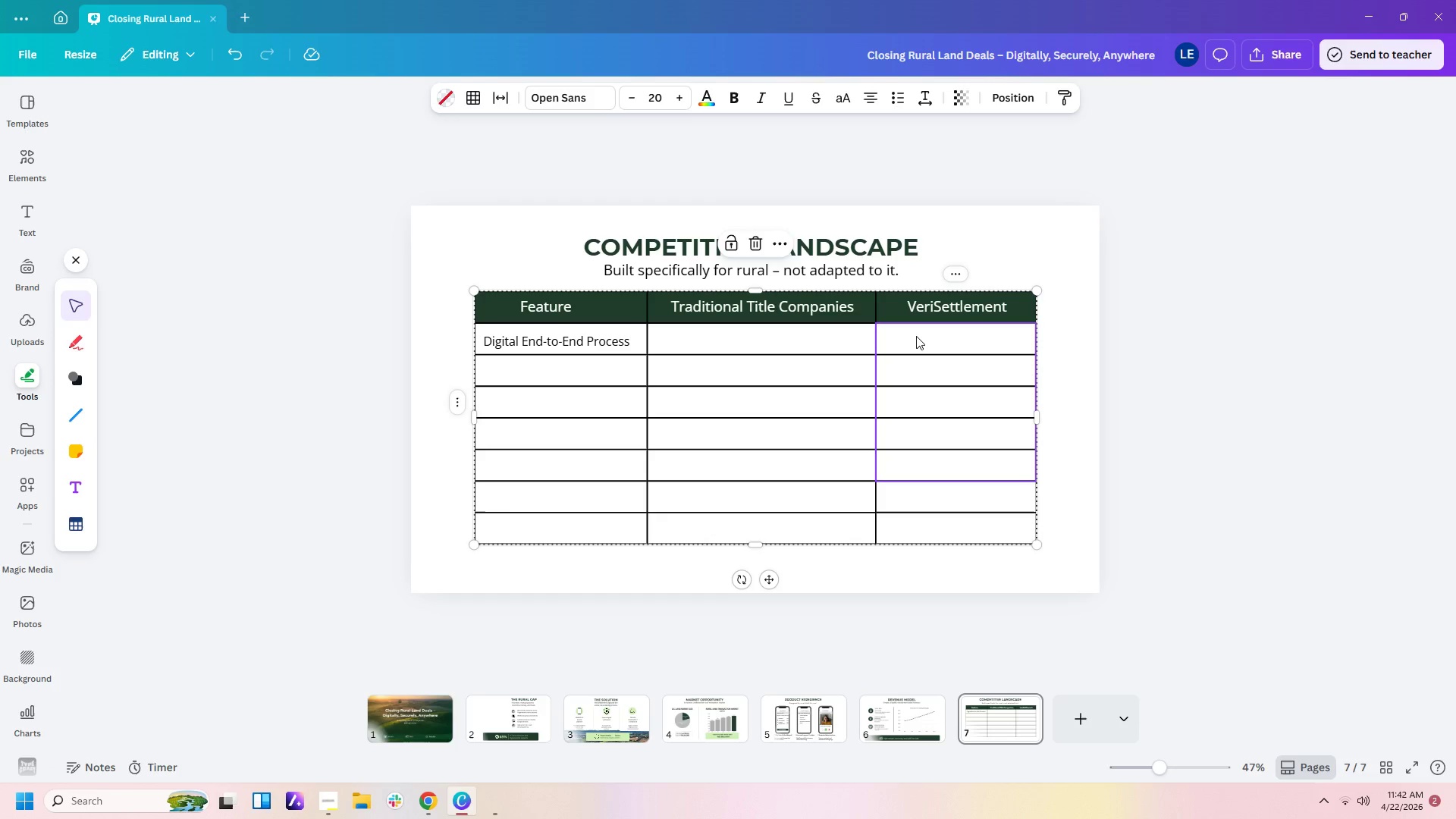 
key(Shift+ArrowDown)
 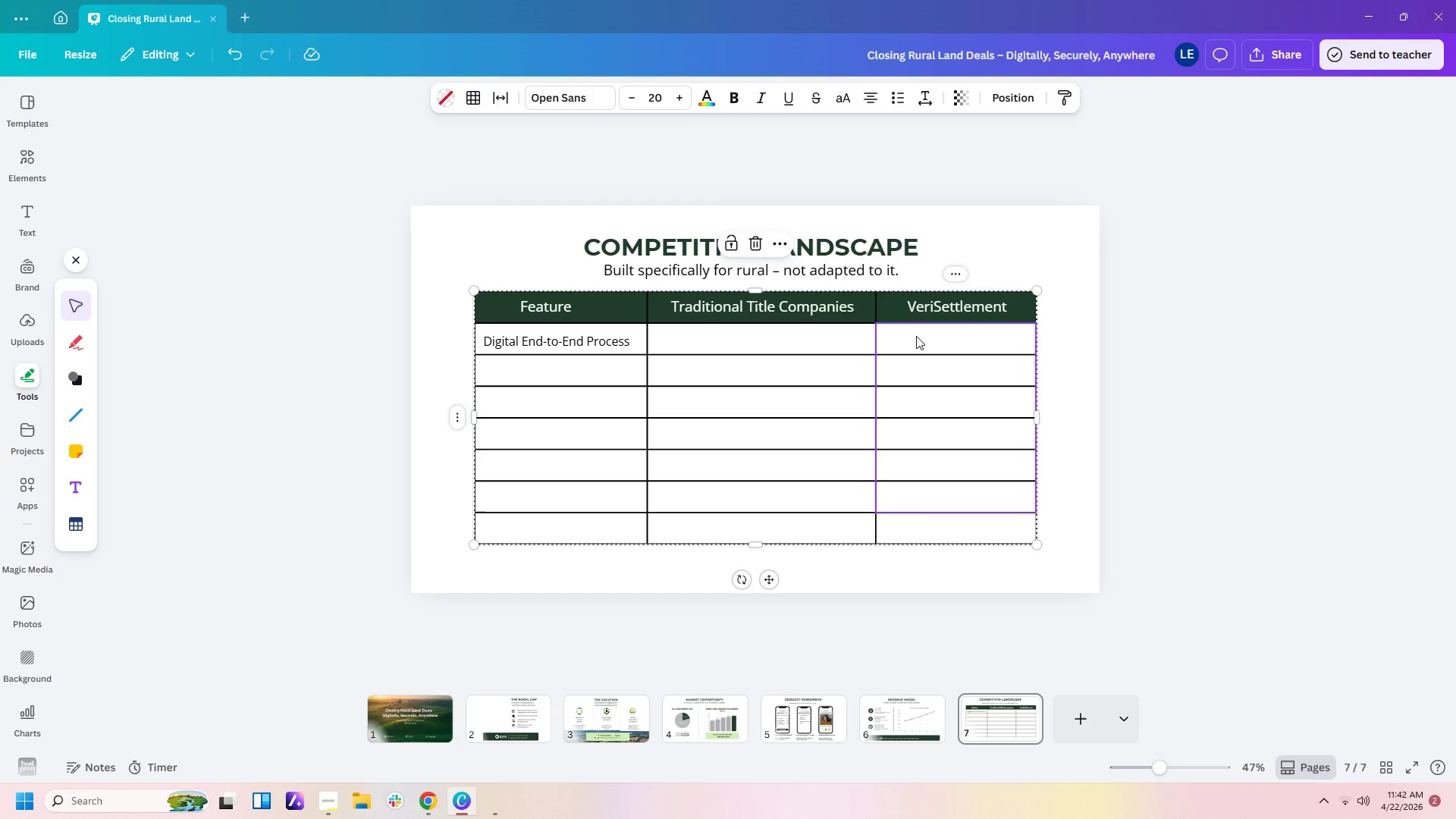 
key(Shift+ArrowDown)
 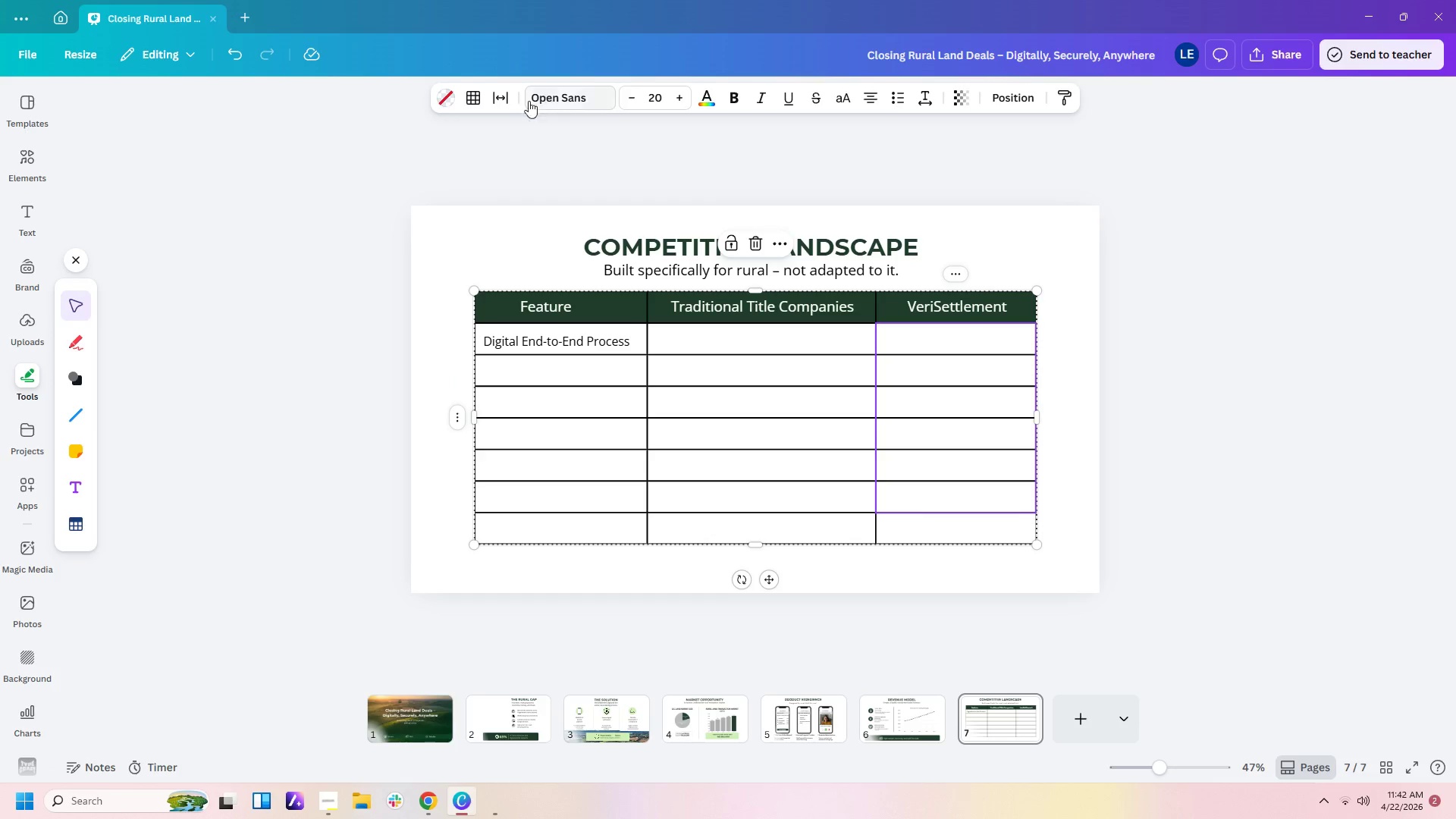 
left_click([445, 98])
 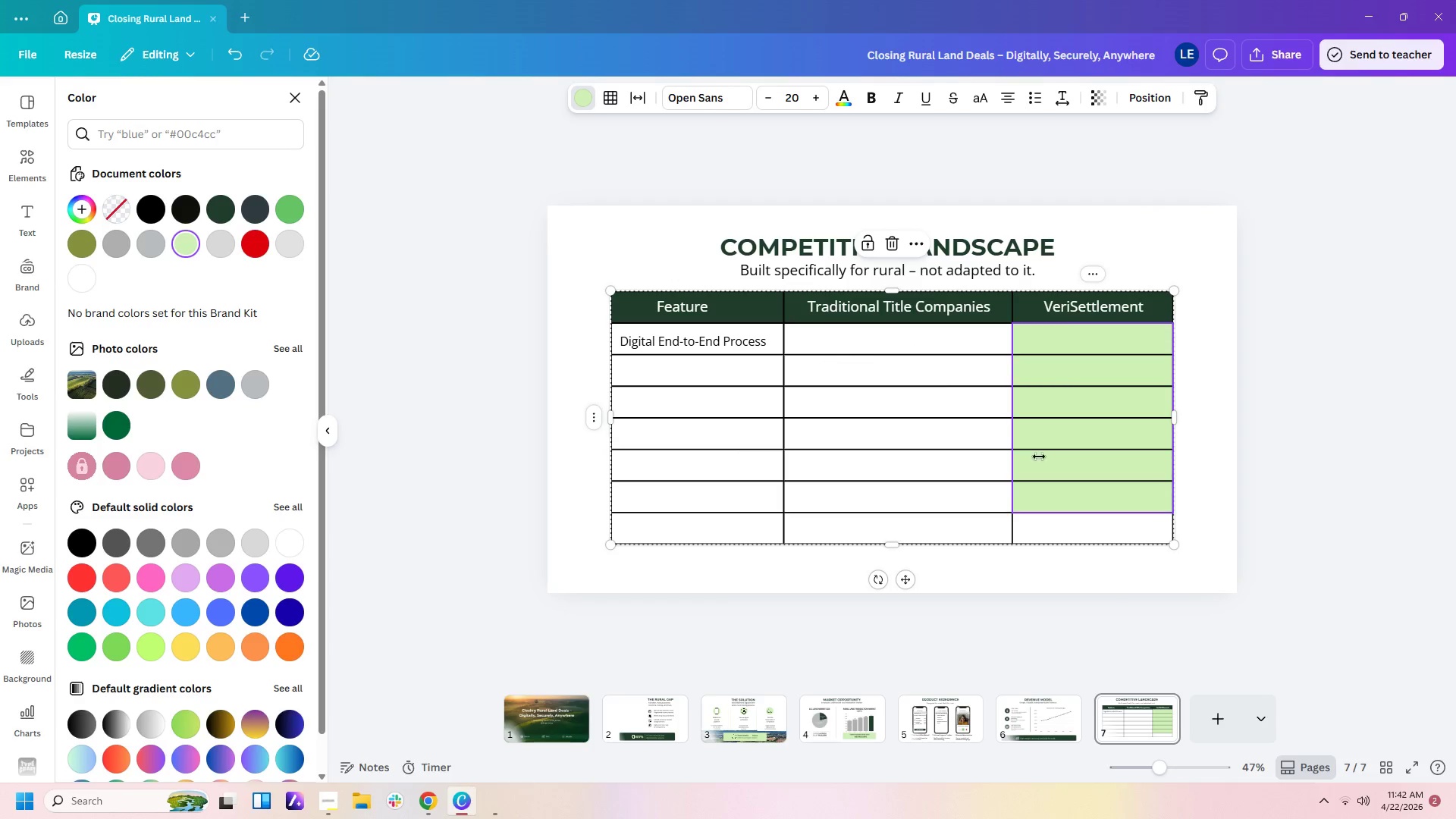 
left_click([1123, 529])
 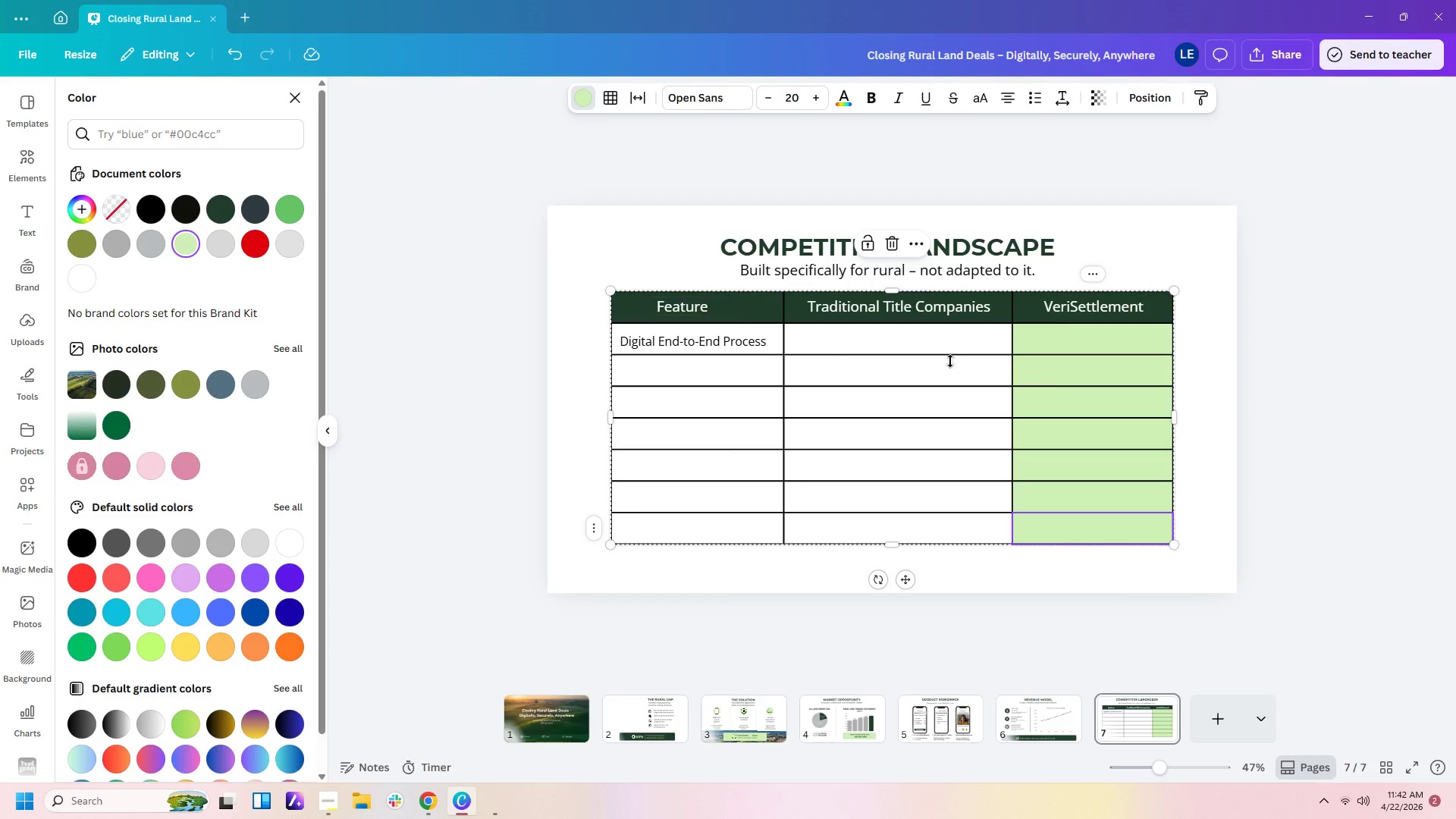 
double_click([1225, 384])
 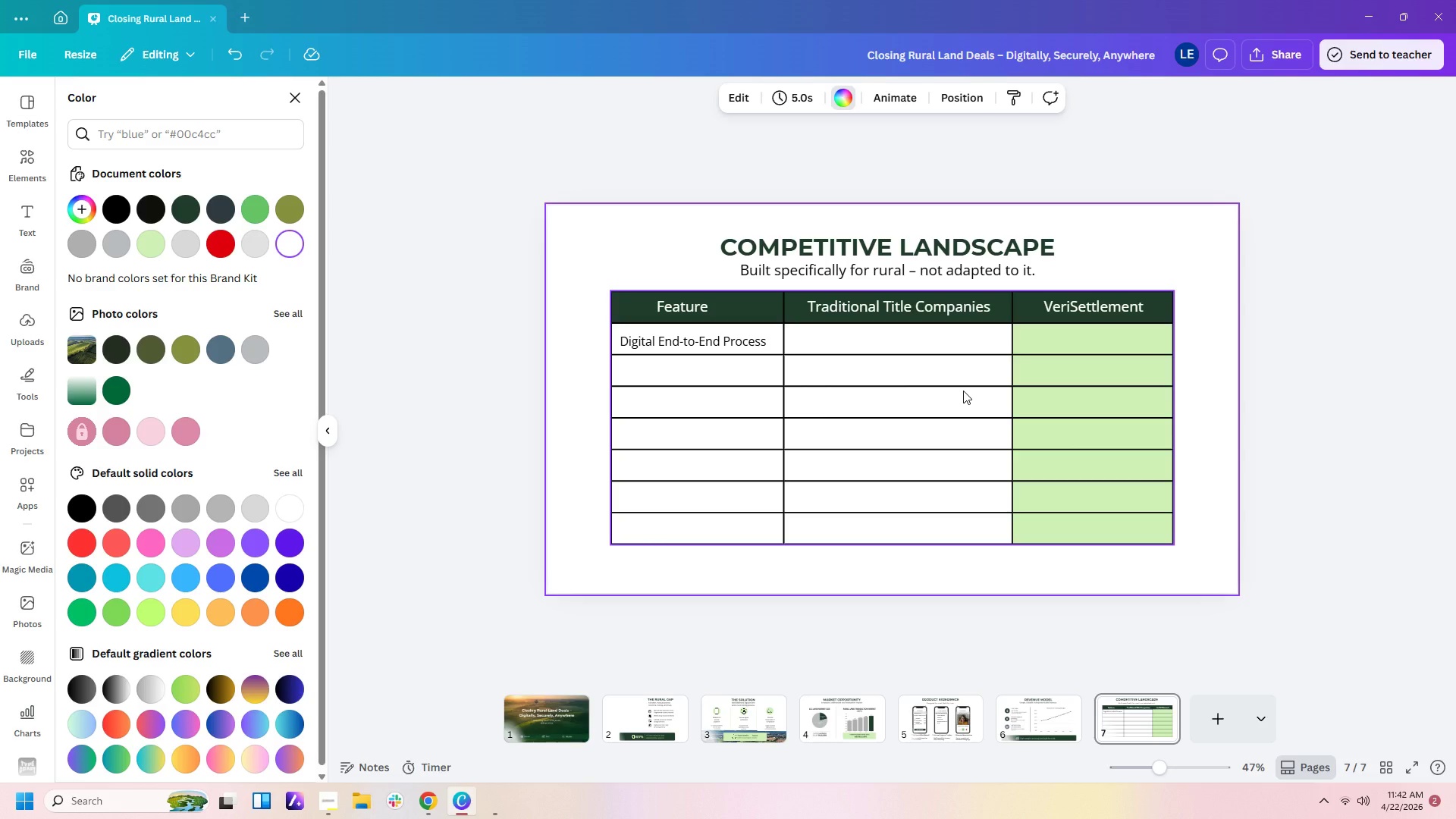 
left_click([660, 309])
 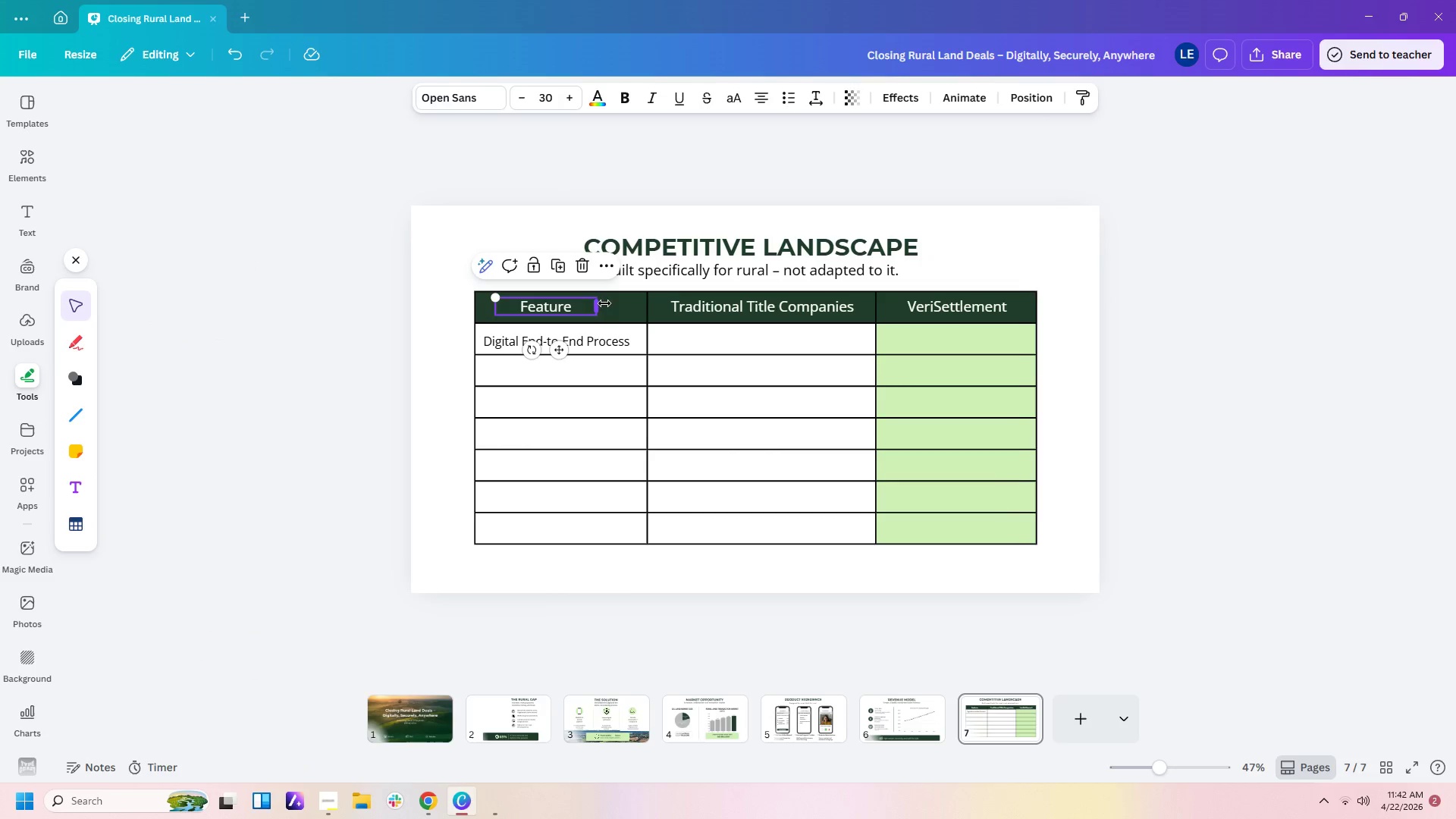 
double_click([617, 303])
 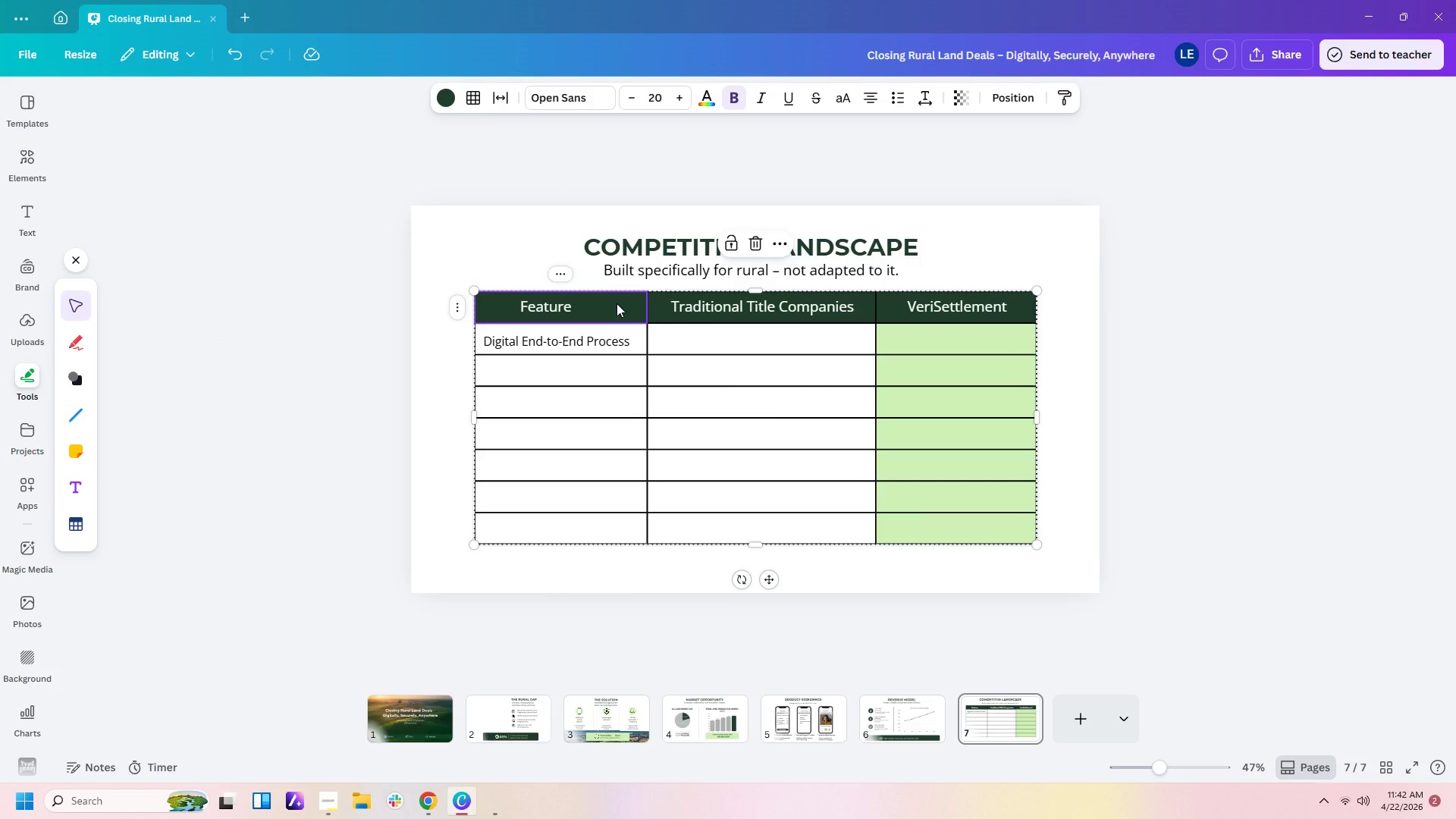 
key(Shift+ArrowDown)
 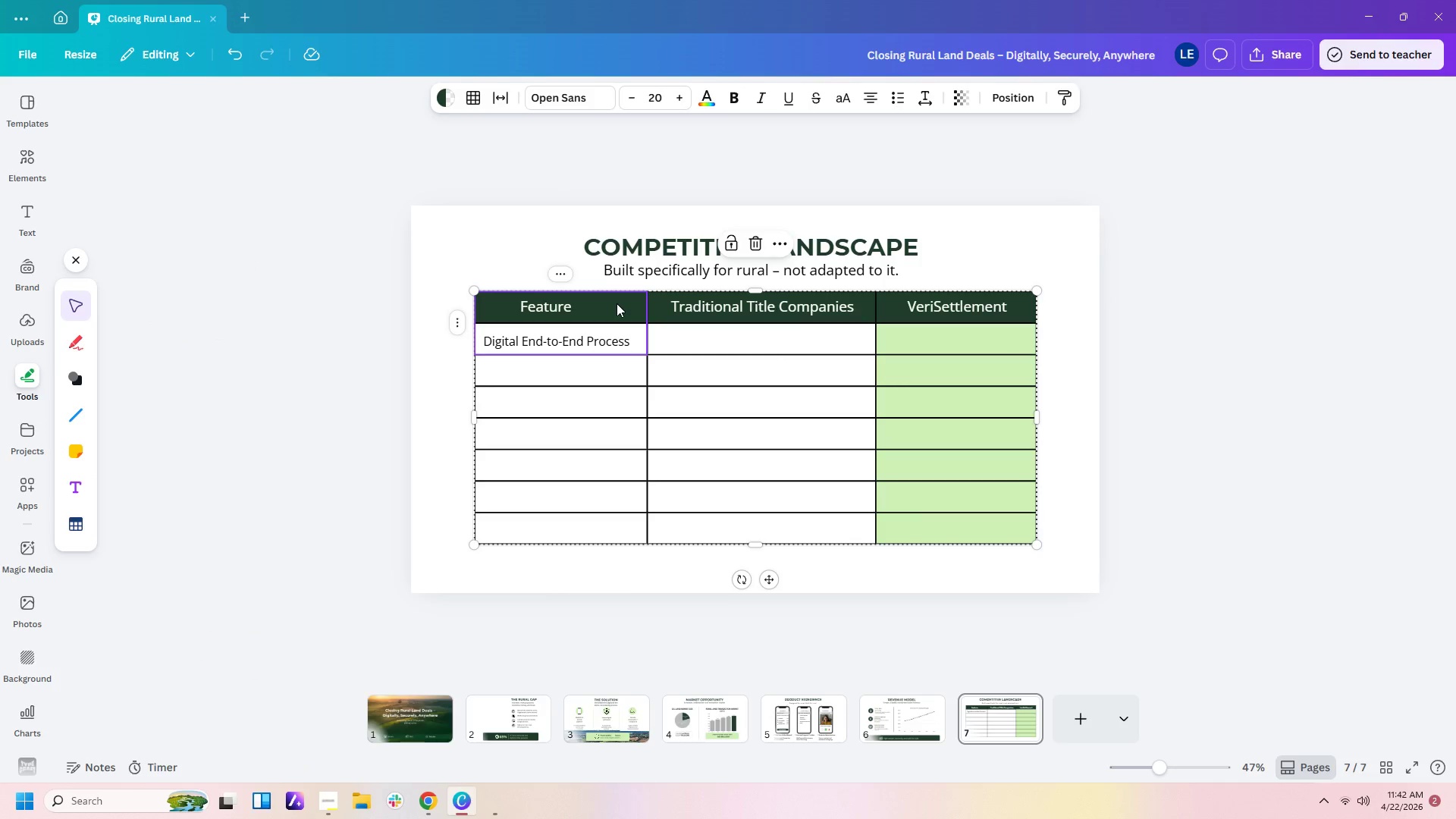 
key(Shift+ArrowDown)
 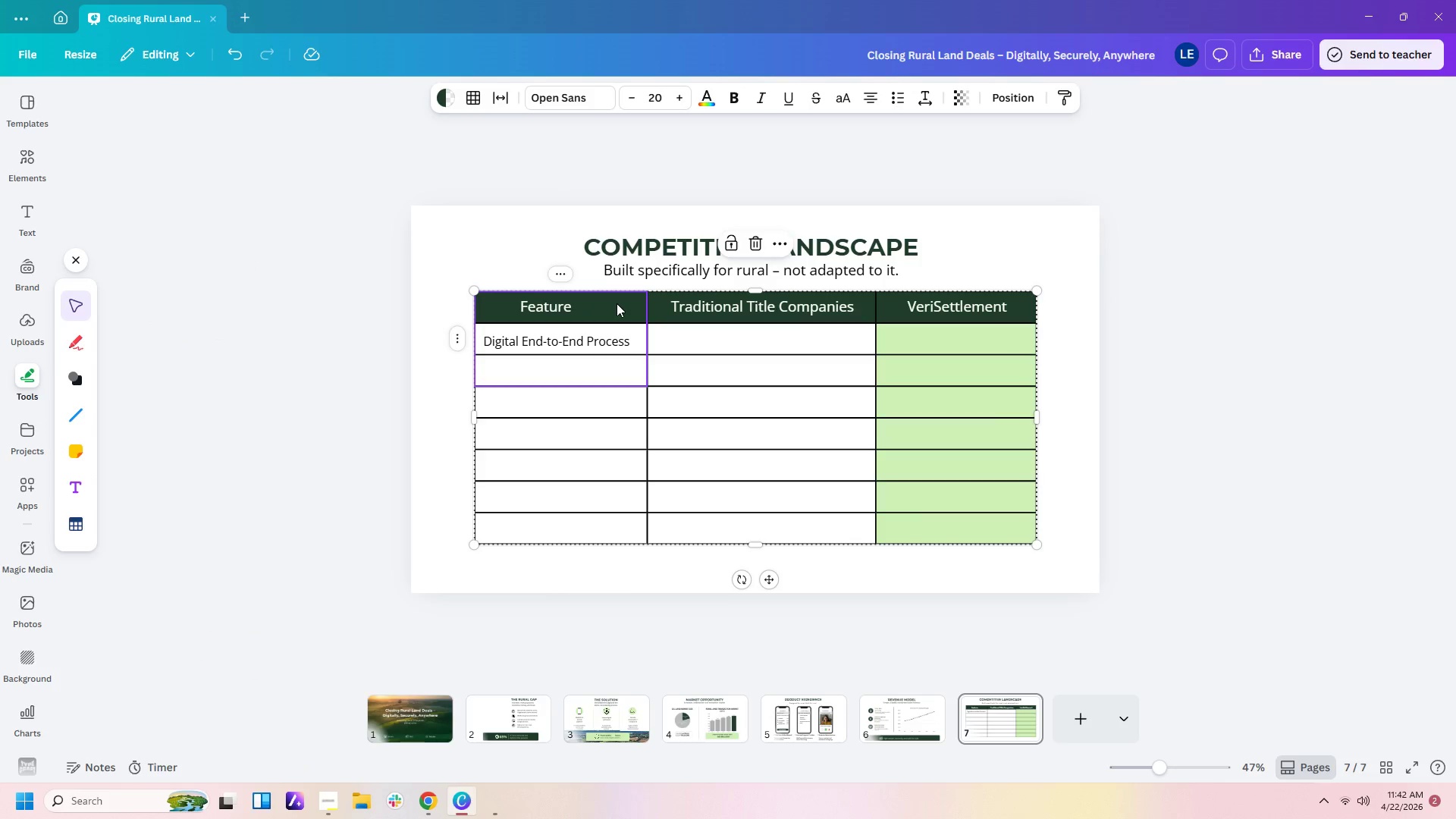 
key(Shift+ArrowDown)
 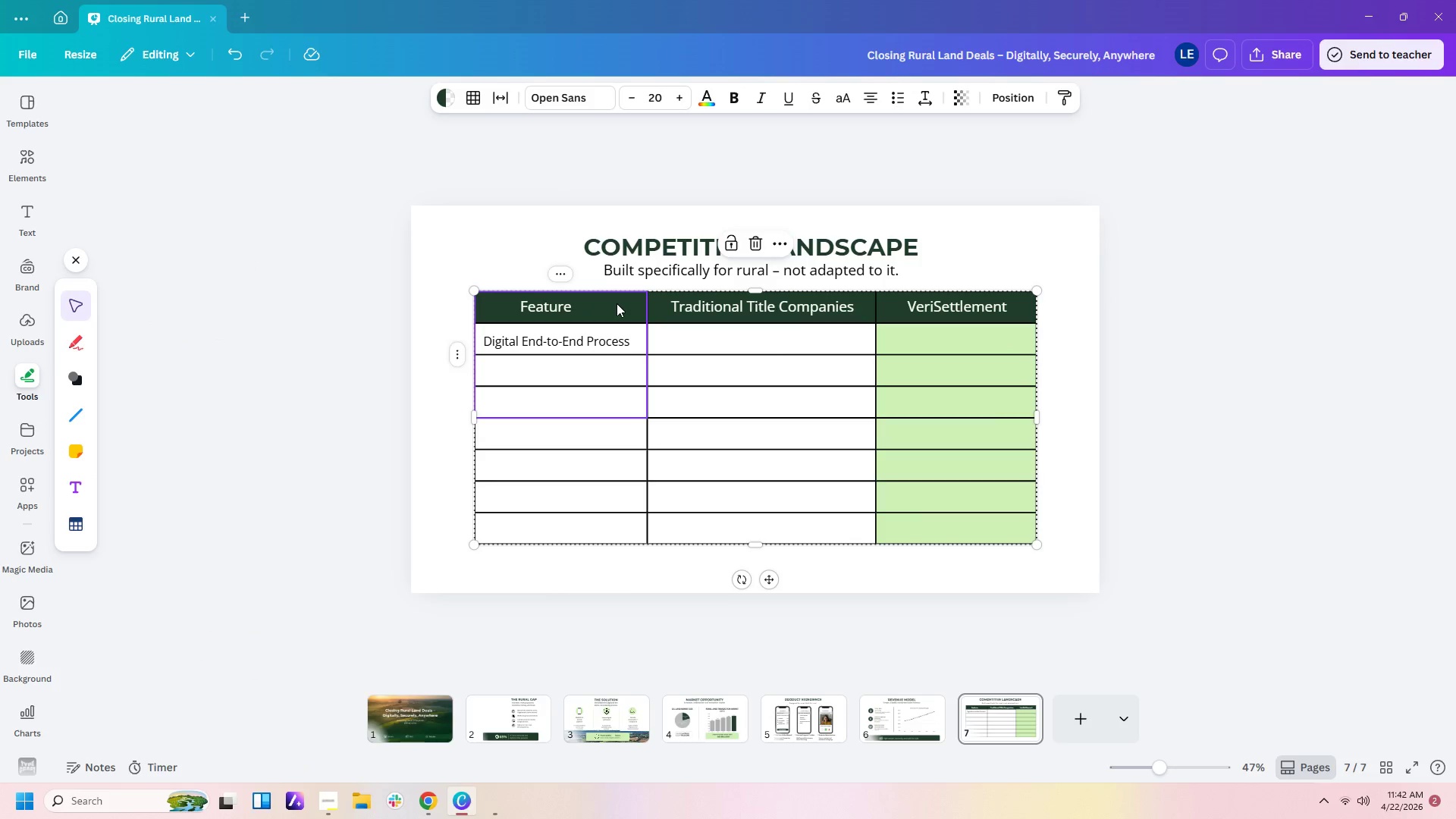 
key(Shift+ArrowDown)
 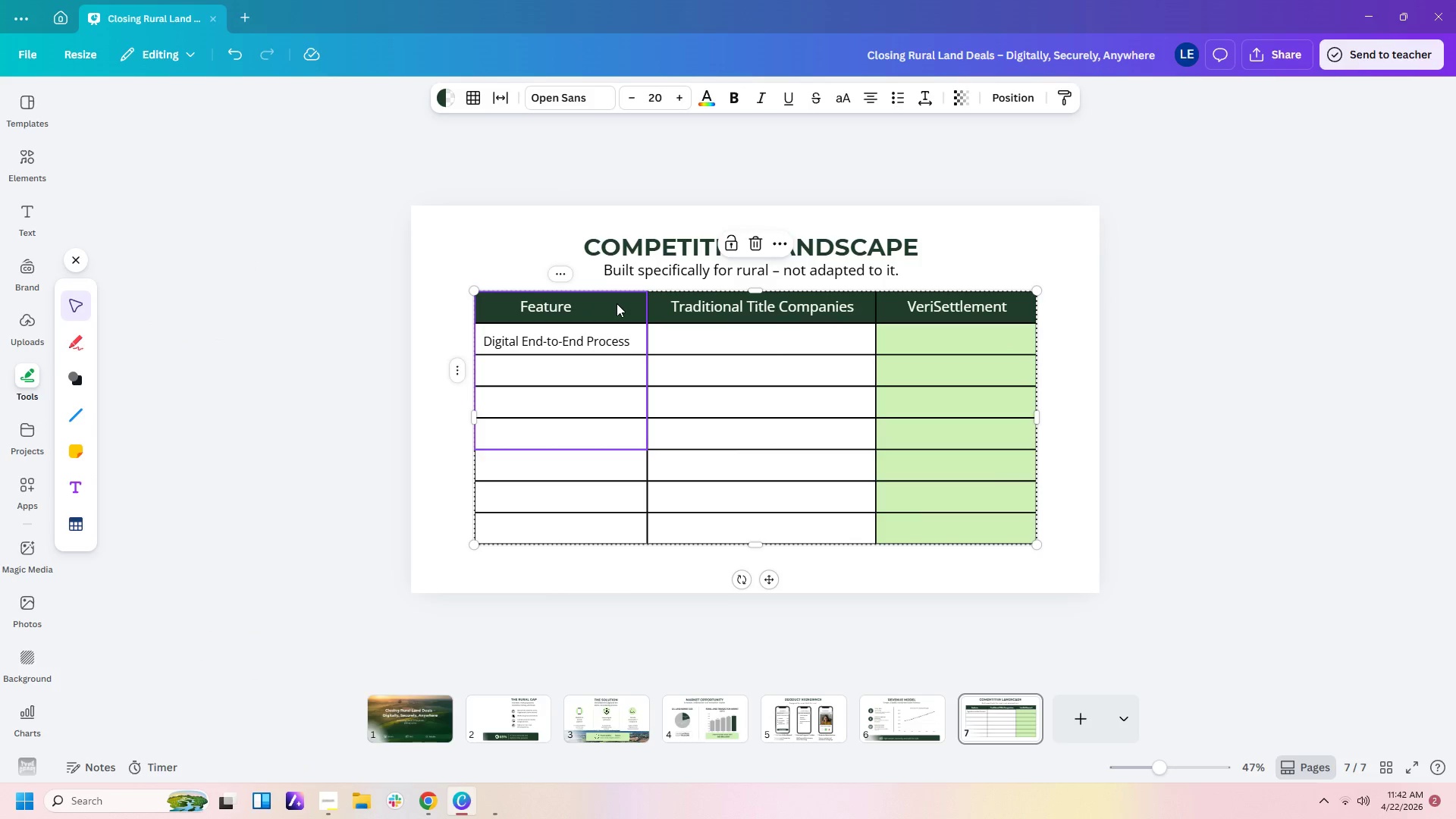 
key(Shift+ArrowDown)
 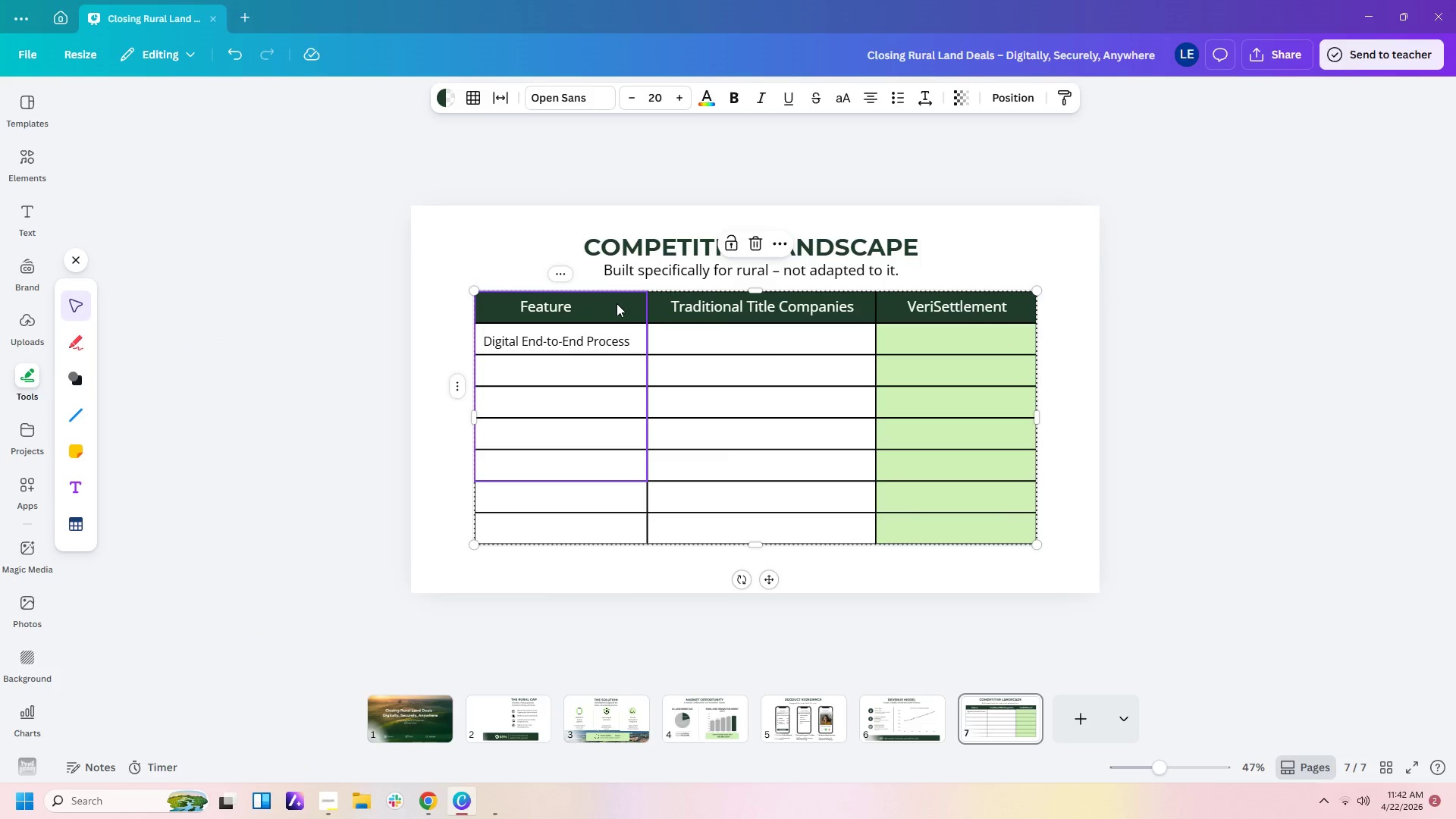 
key(Shift+ArrowDown)
 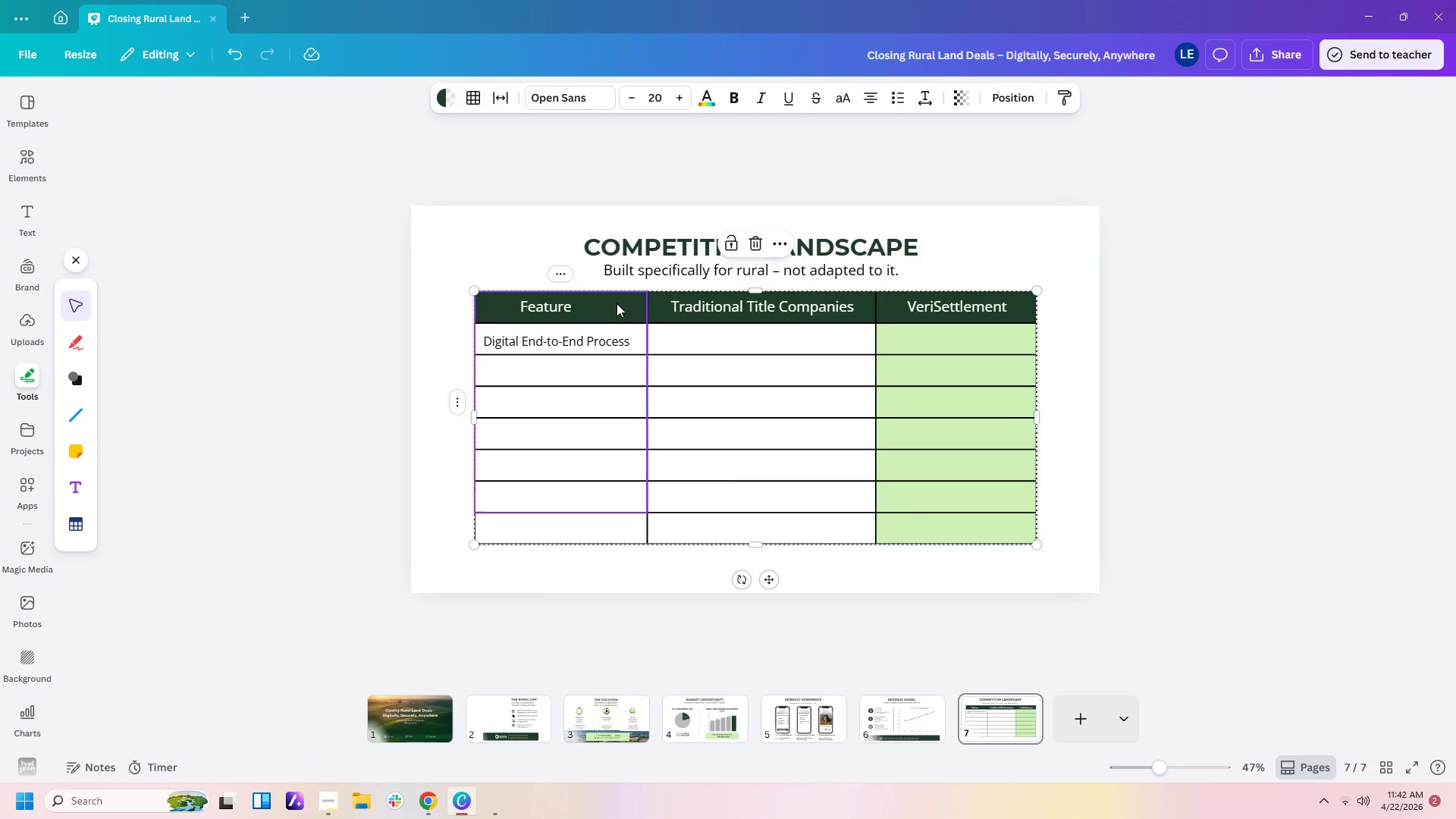 
key(Shift+ArrowRight)
 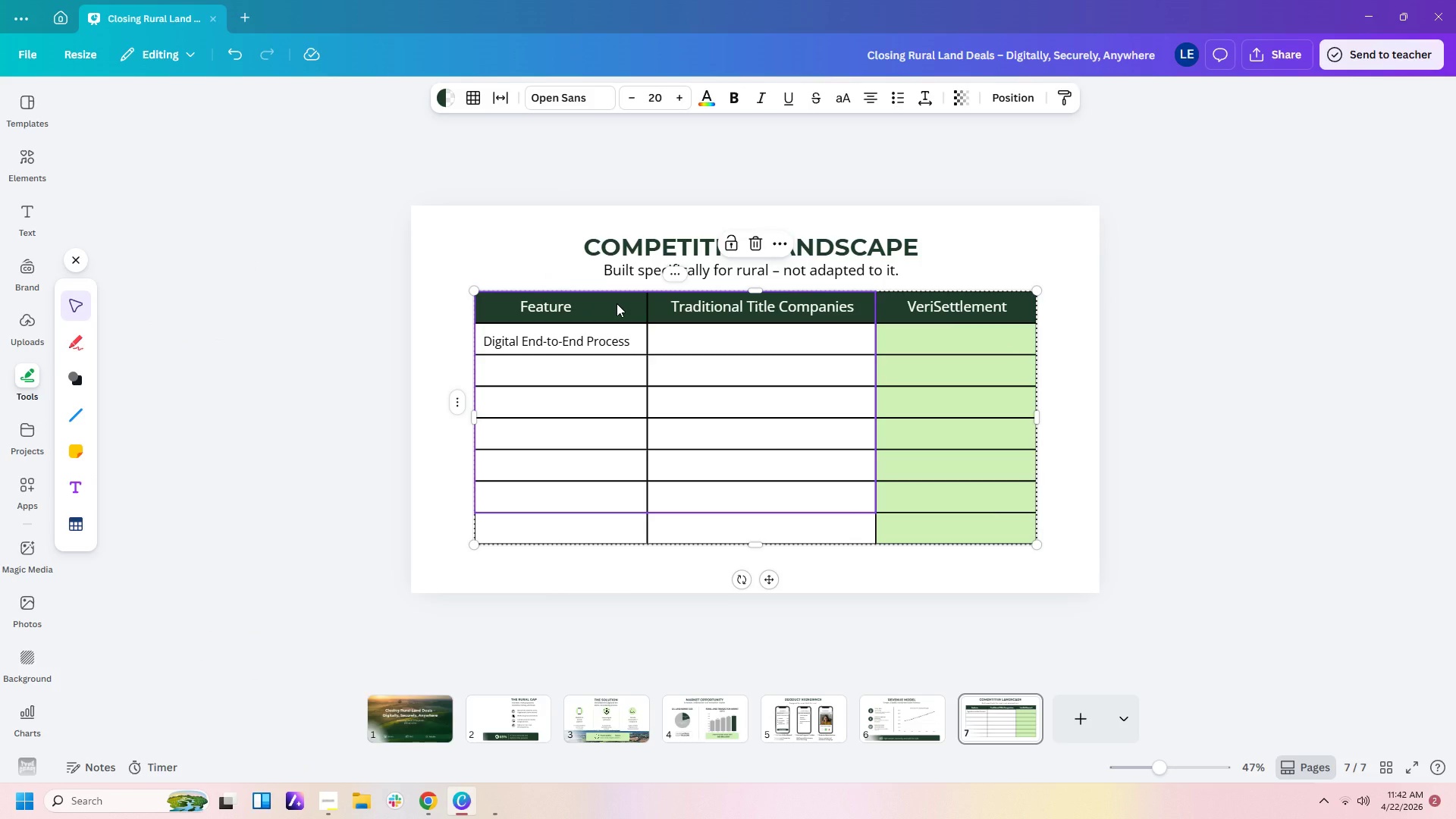 
key(Shift+ArrowRight)
 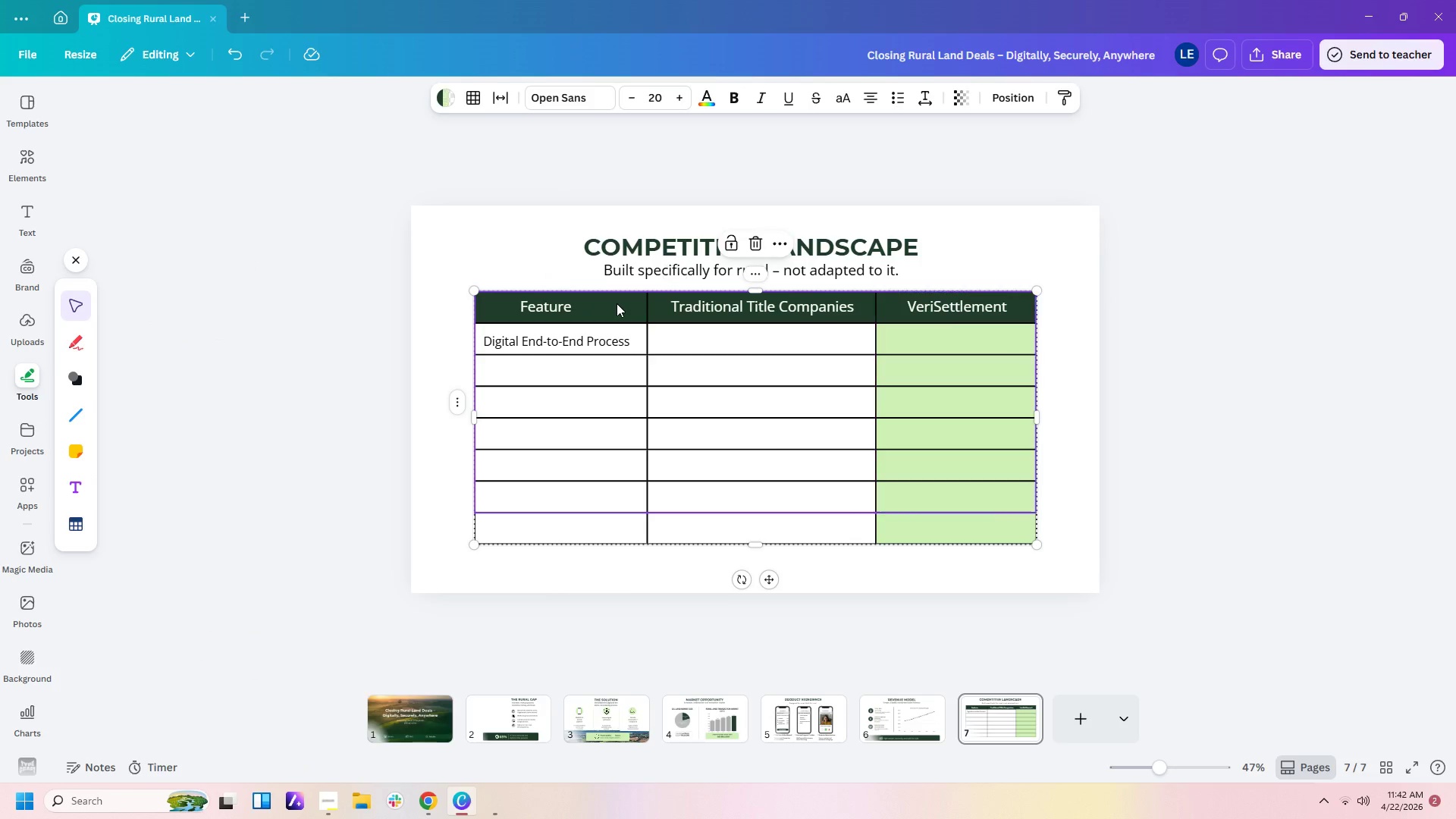 
key(Shift+ArrowRight)
 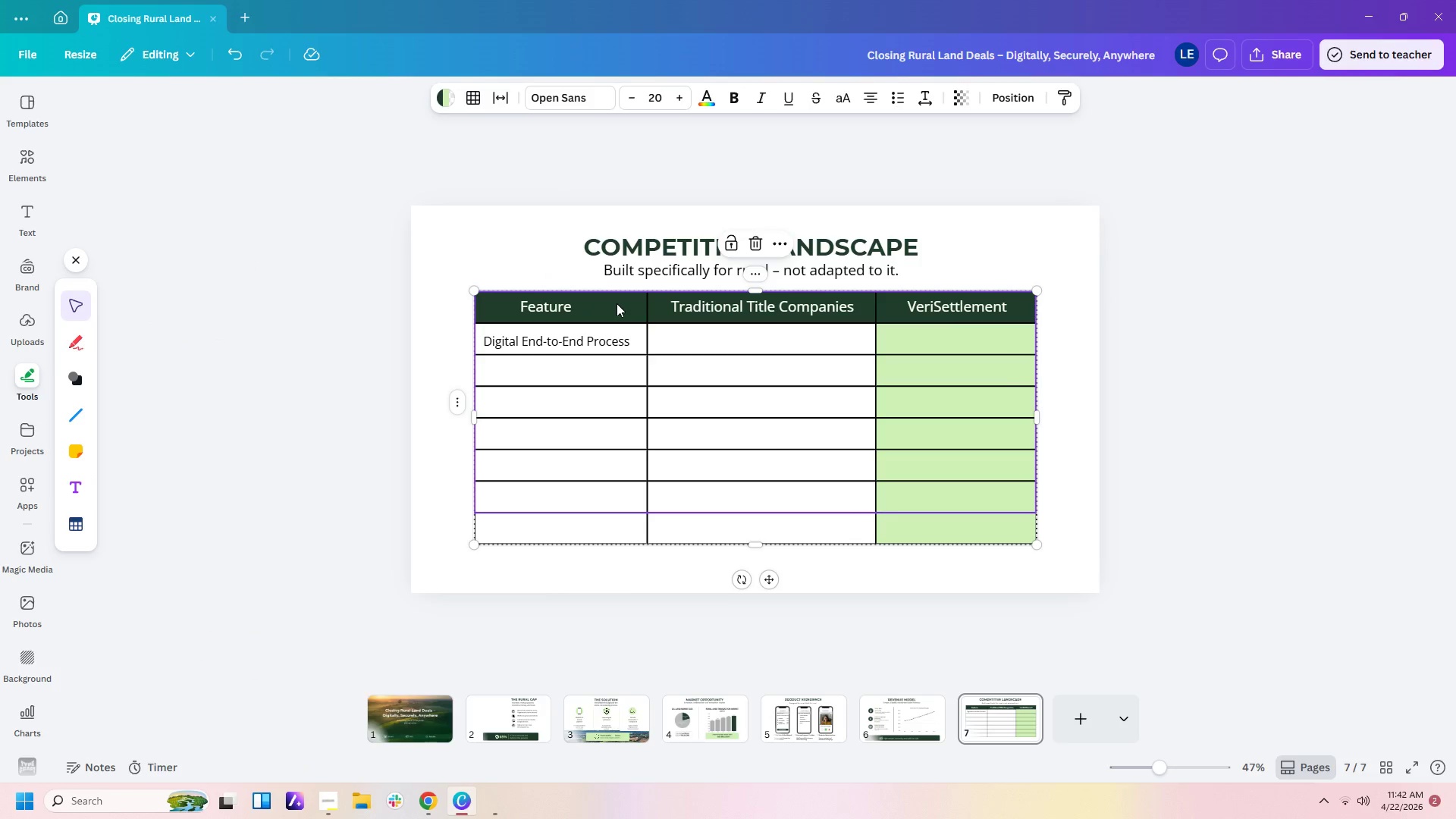 
key(Shift+ArrowRight)
 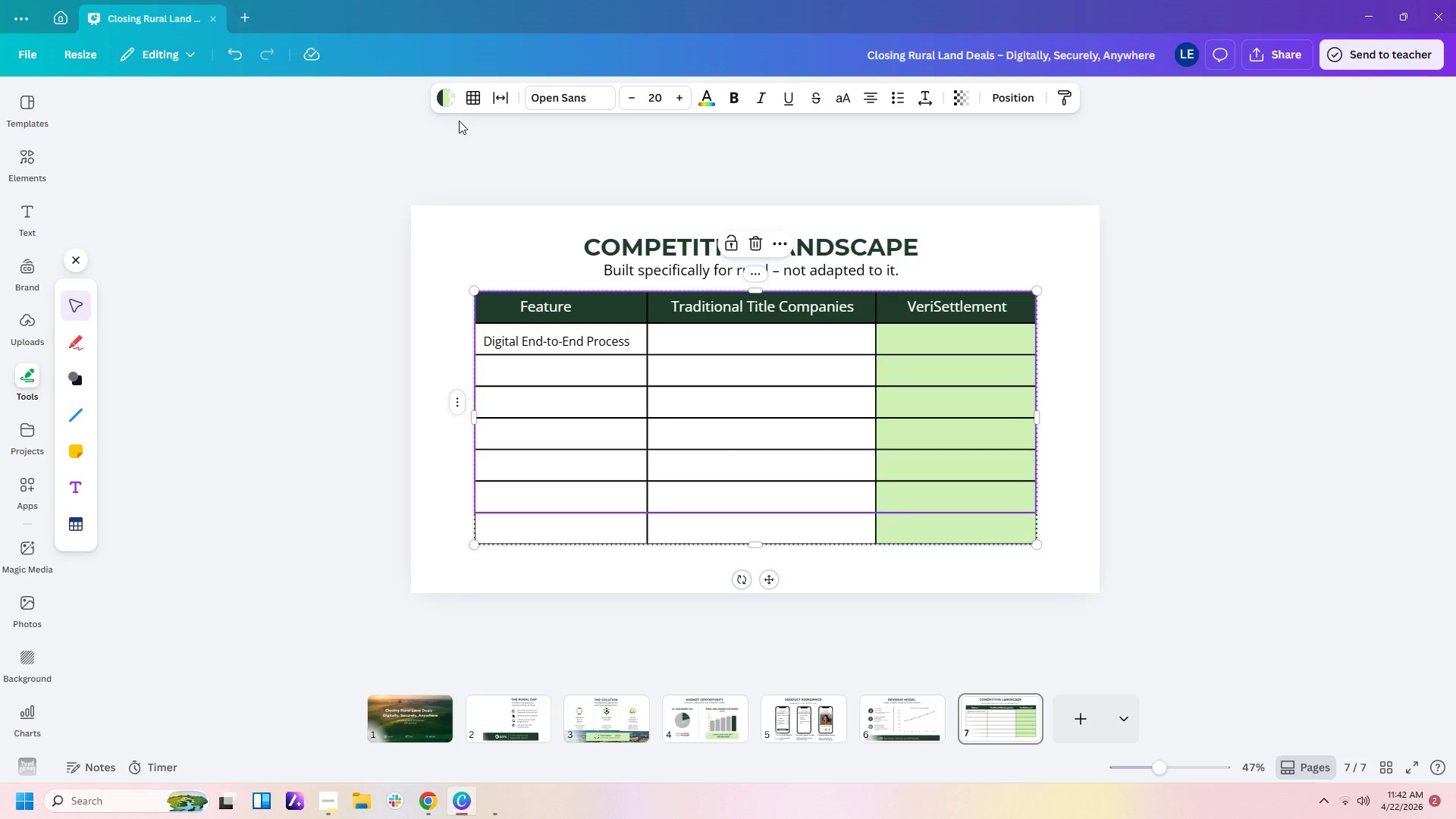 
left_click([471, 96])
 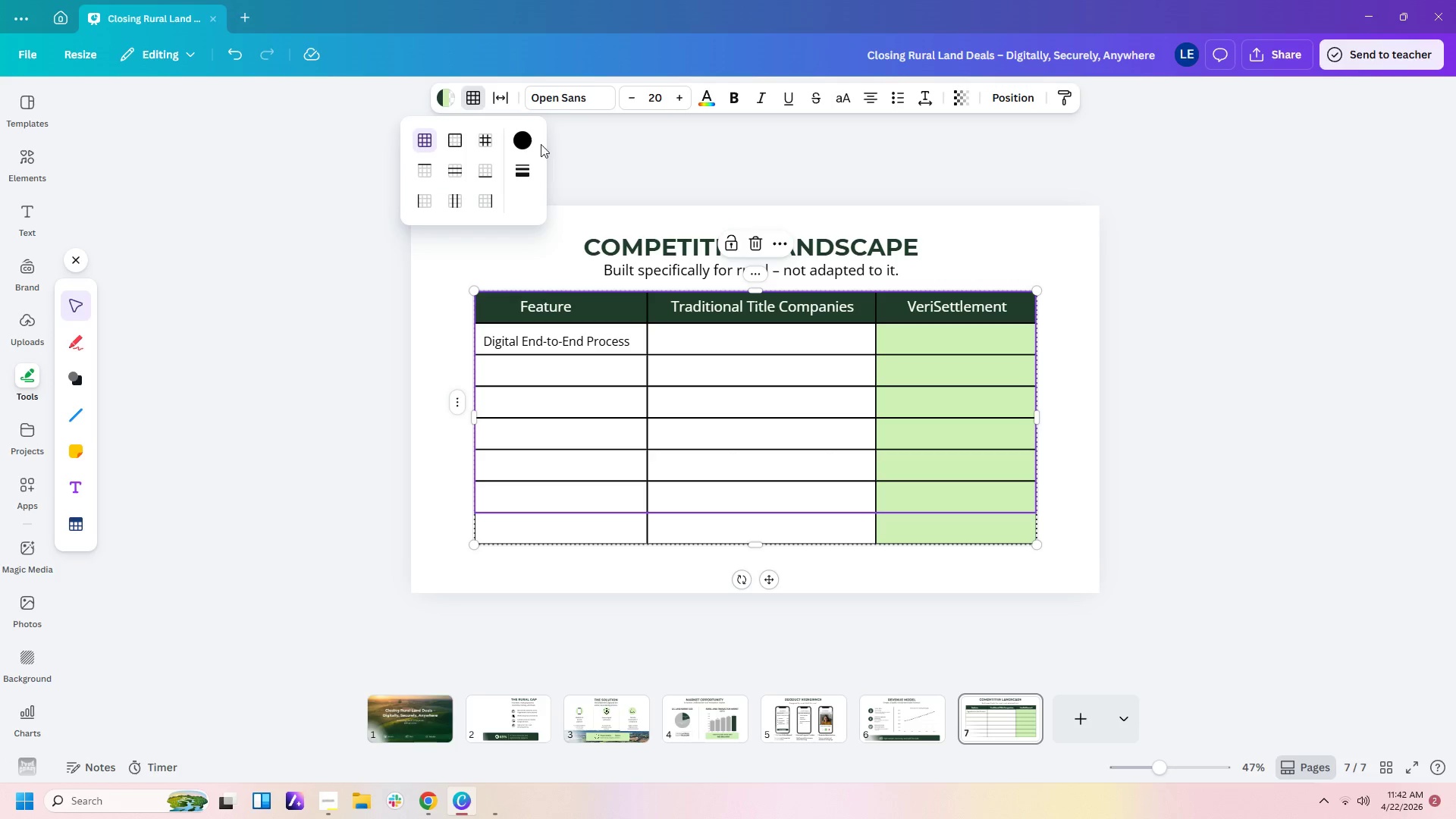 
left_click([528, 142])
 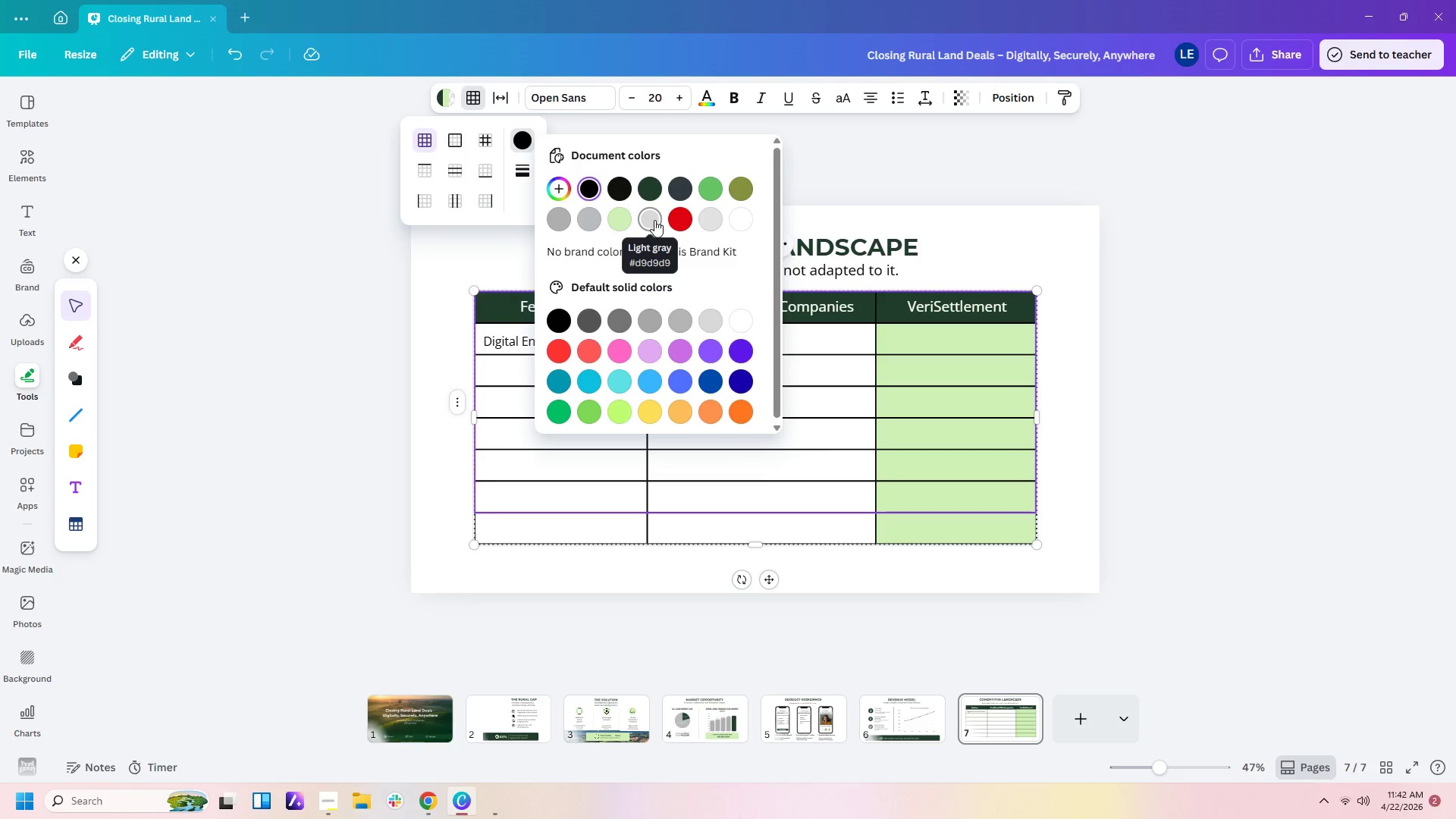 
left_click([705, 222])
 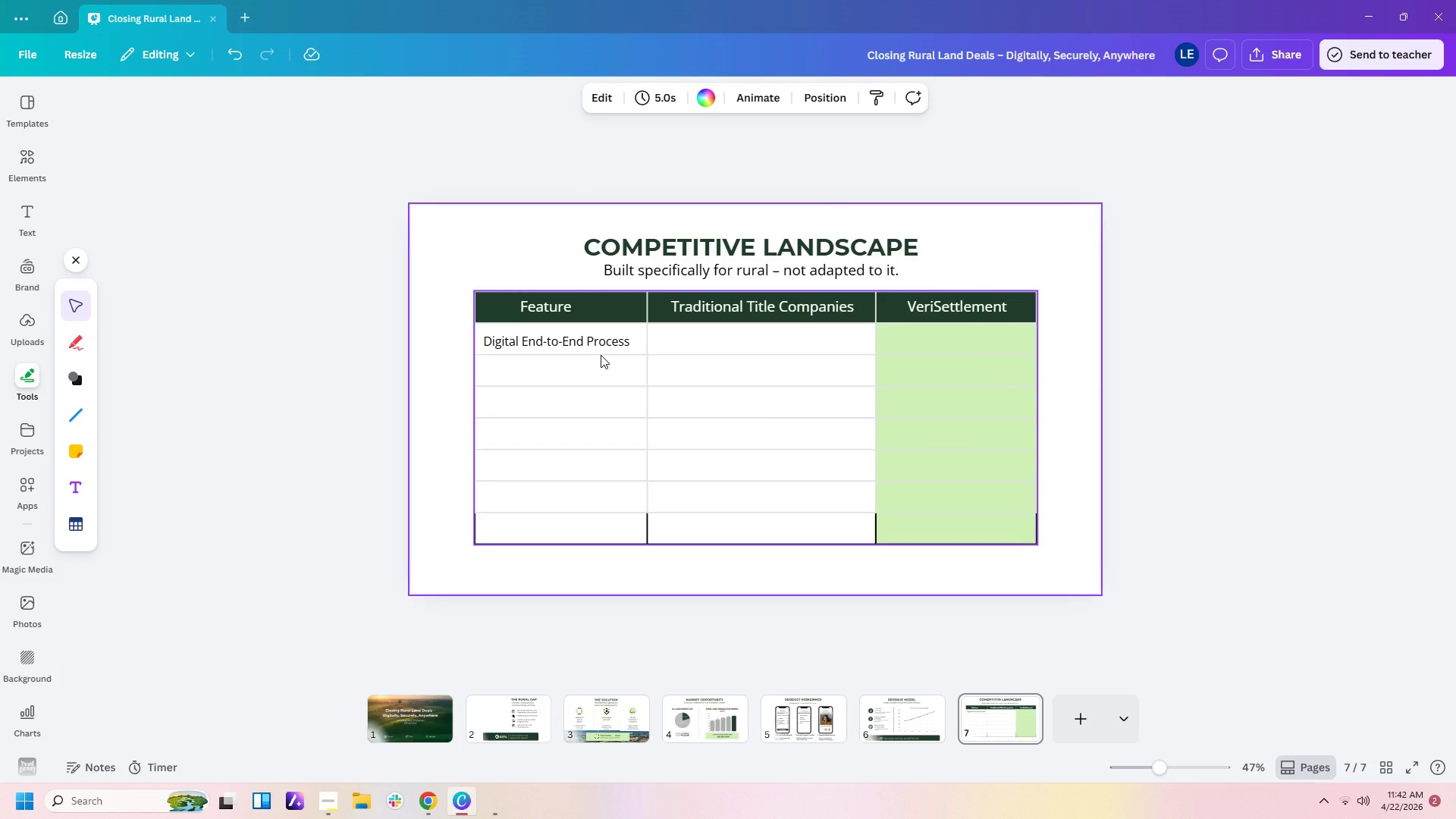 
wait(9.28)
 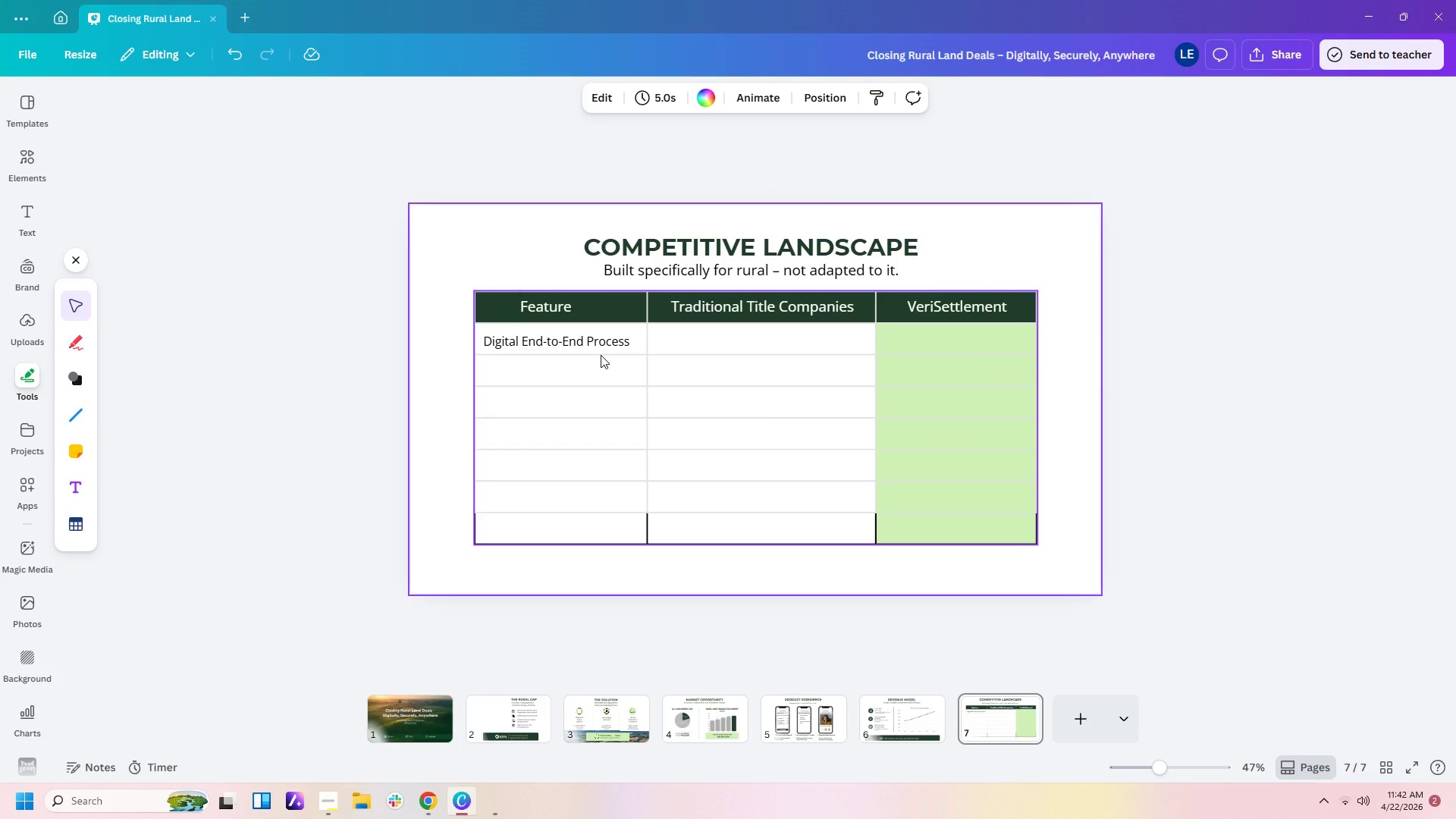 
left_click([574, 521])
 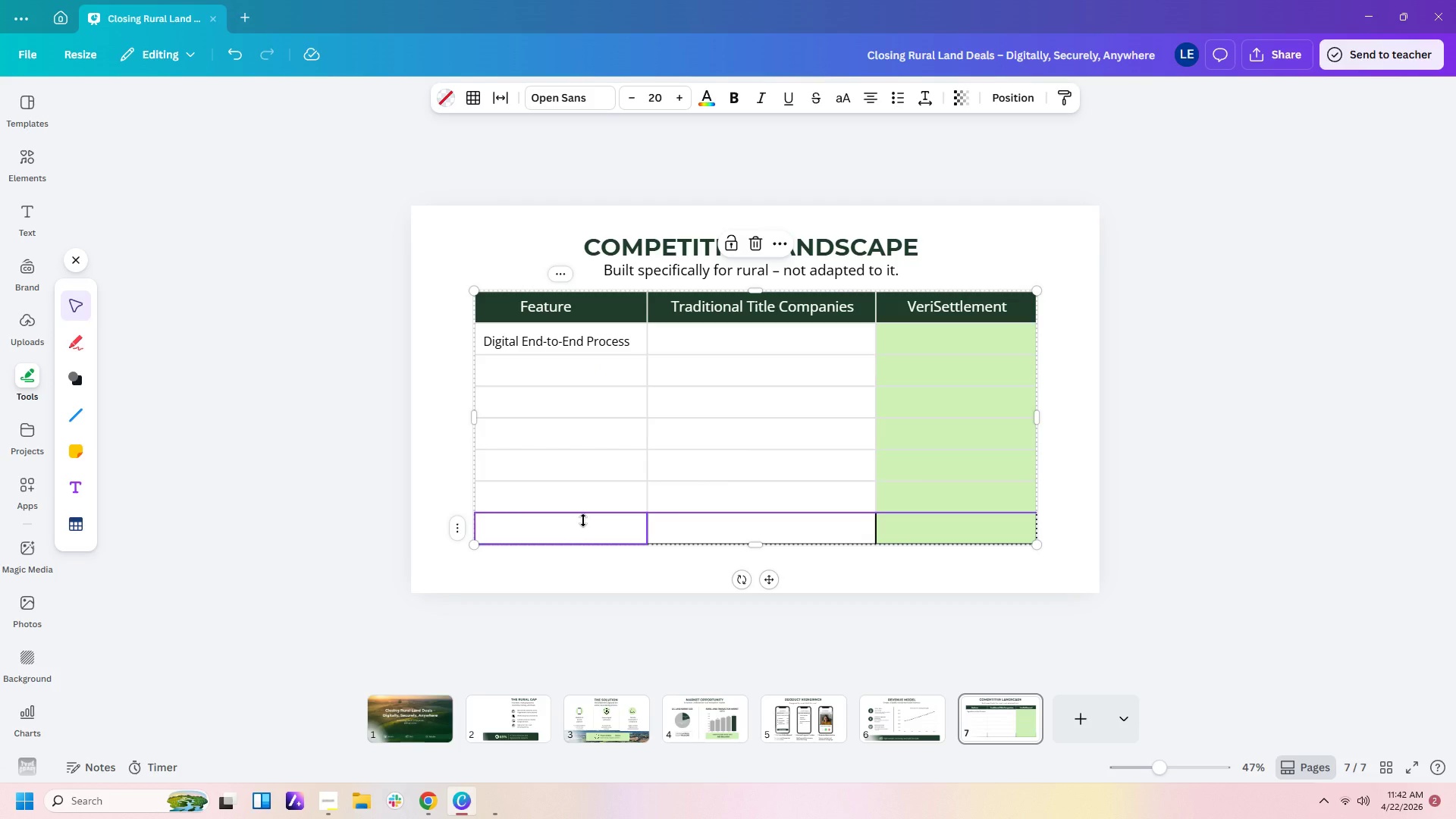 
key(Shift+ArrowRight)
 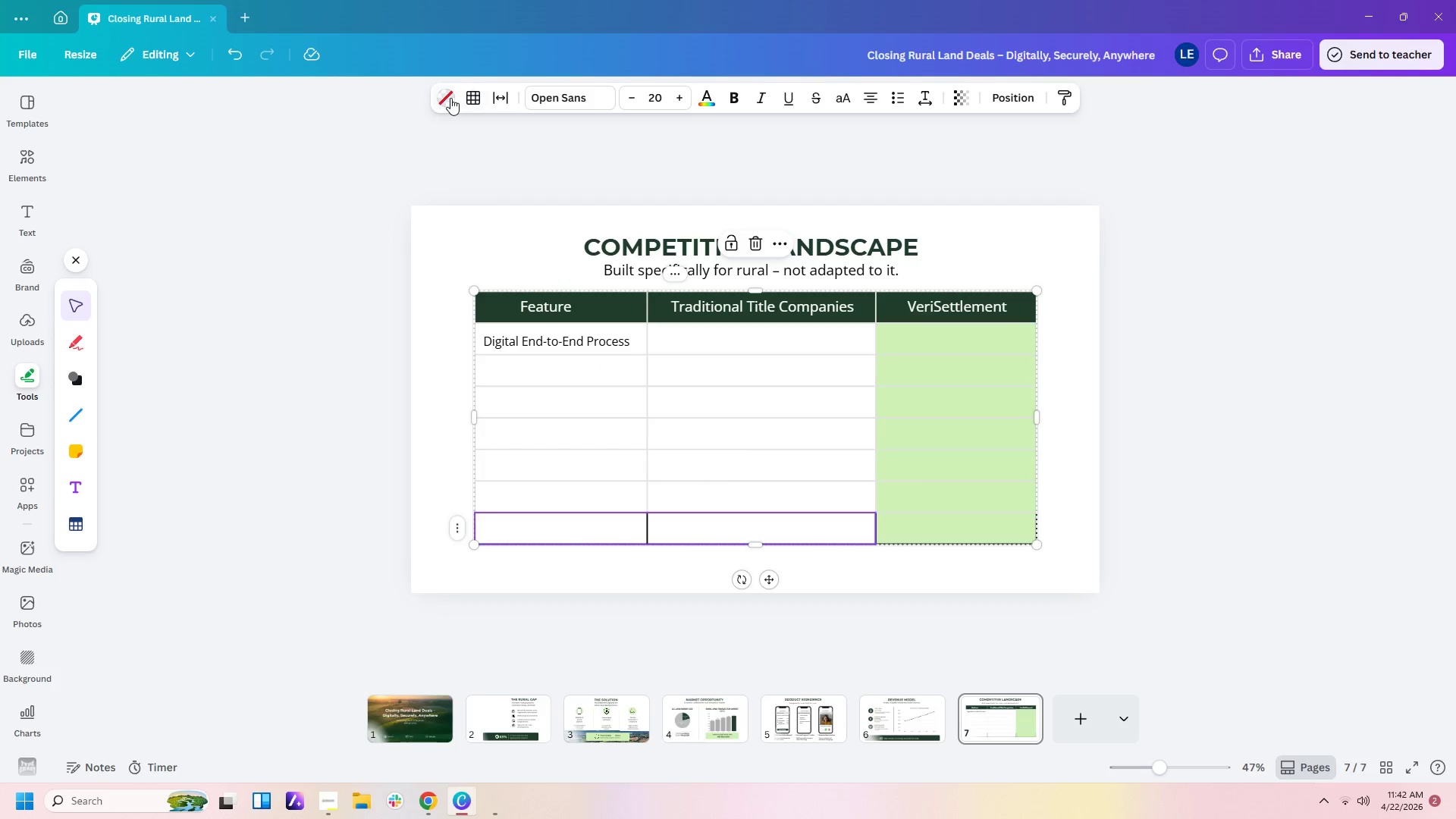 
left_click([463, 99])
 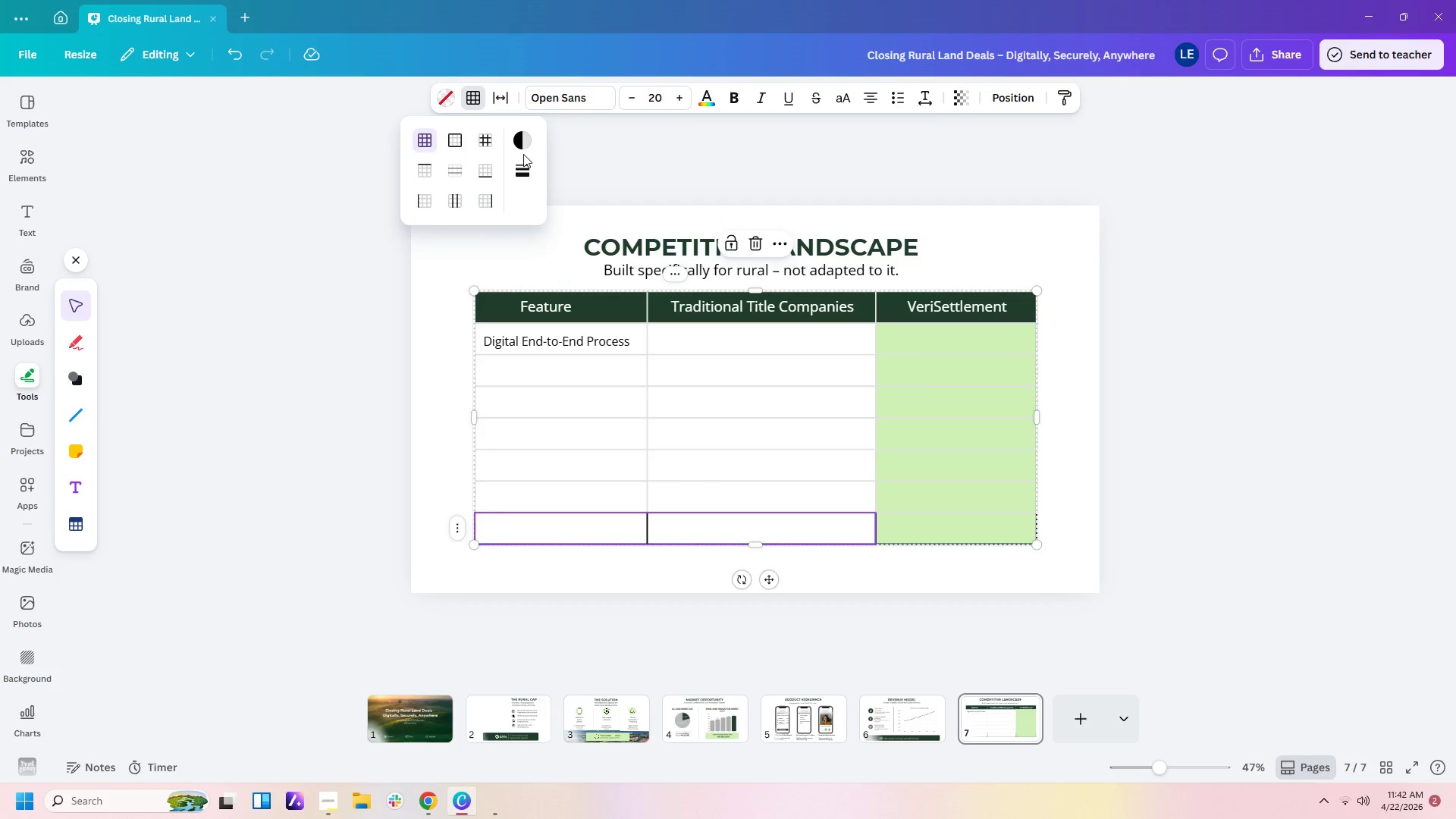 
left_click([525, 143])
 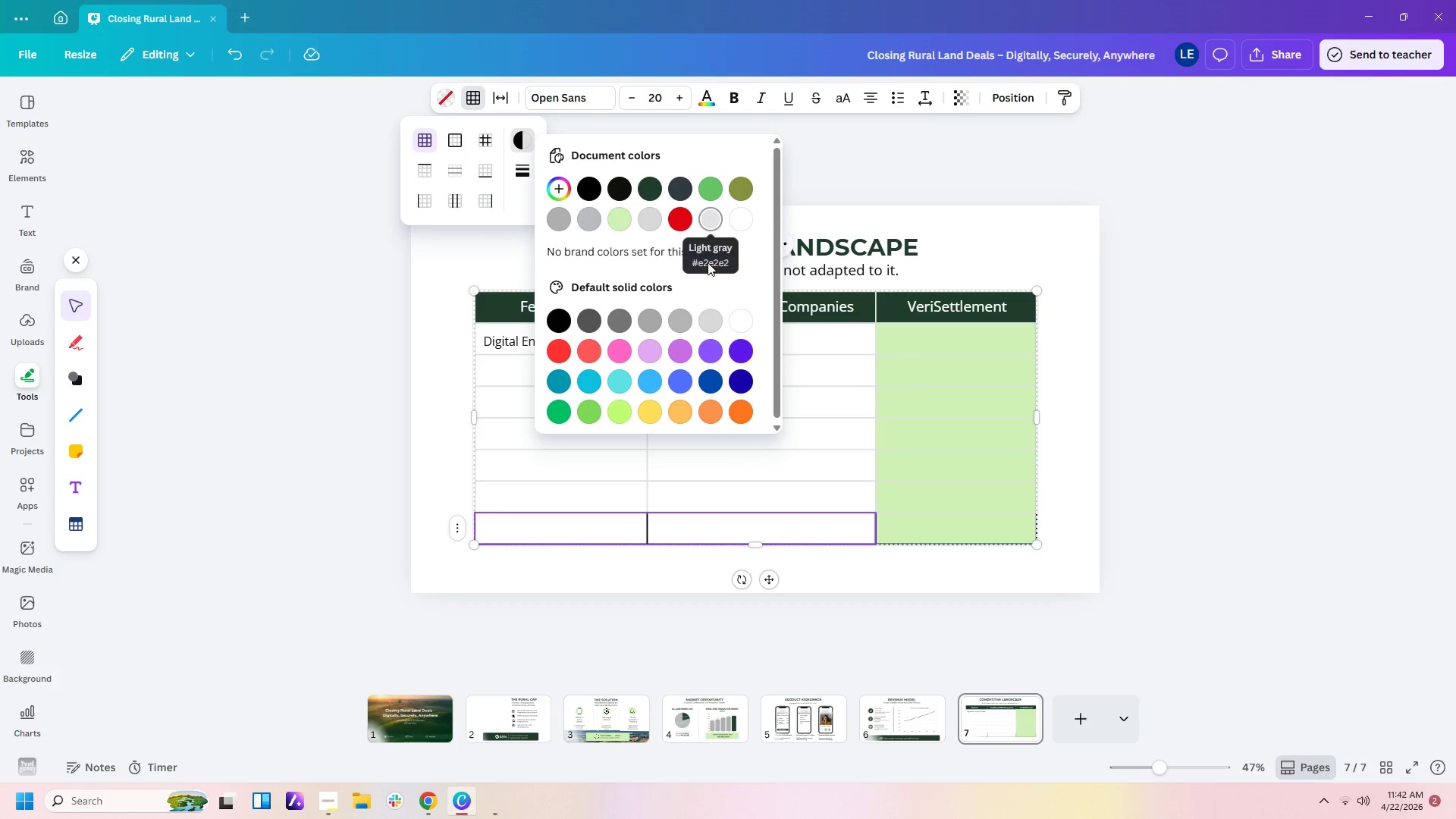 
left_click([712, 318])
 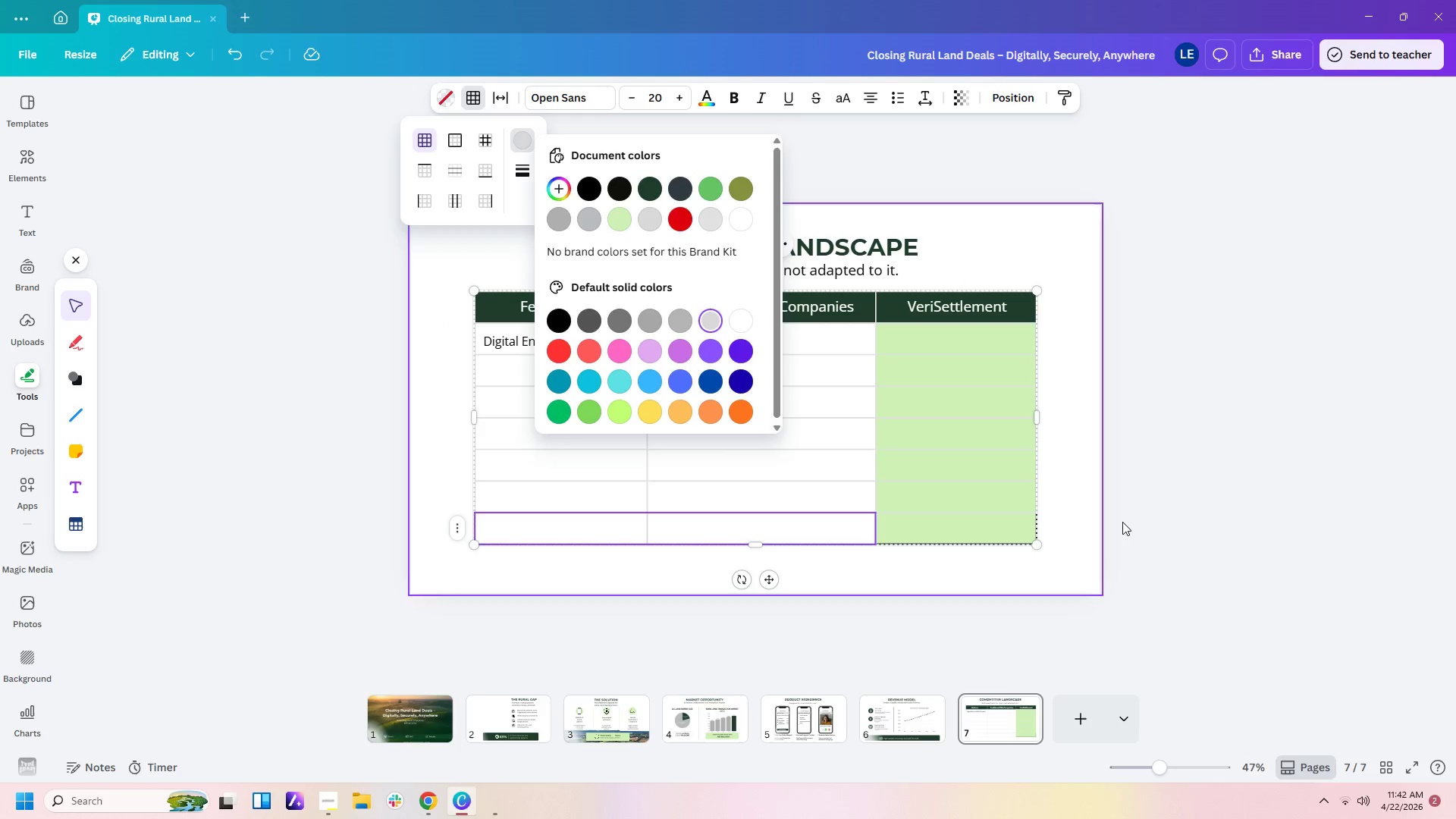 
left_click([1130, 522])
 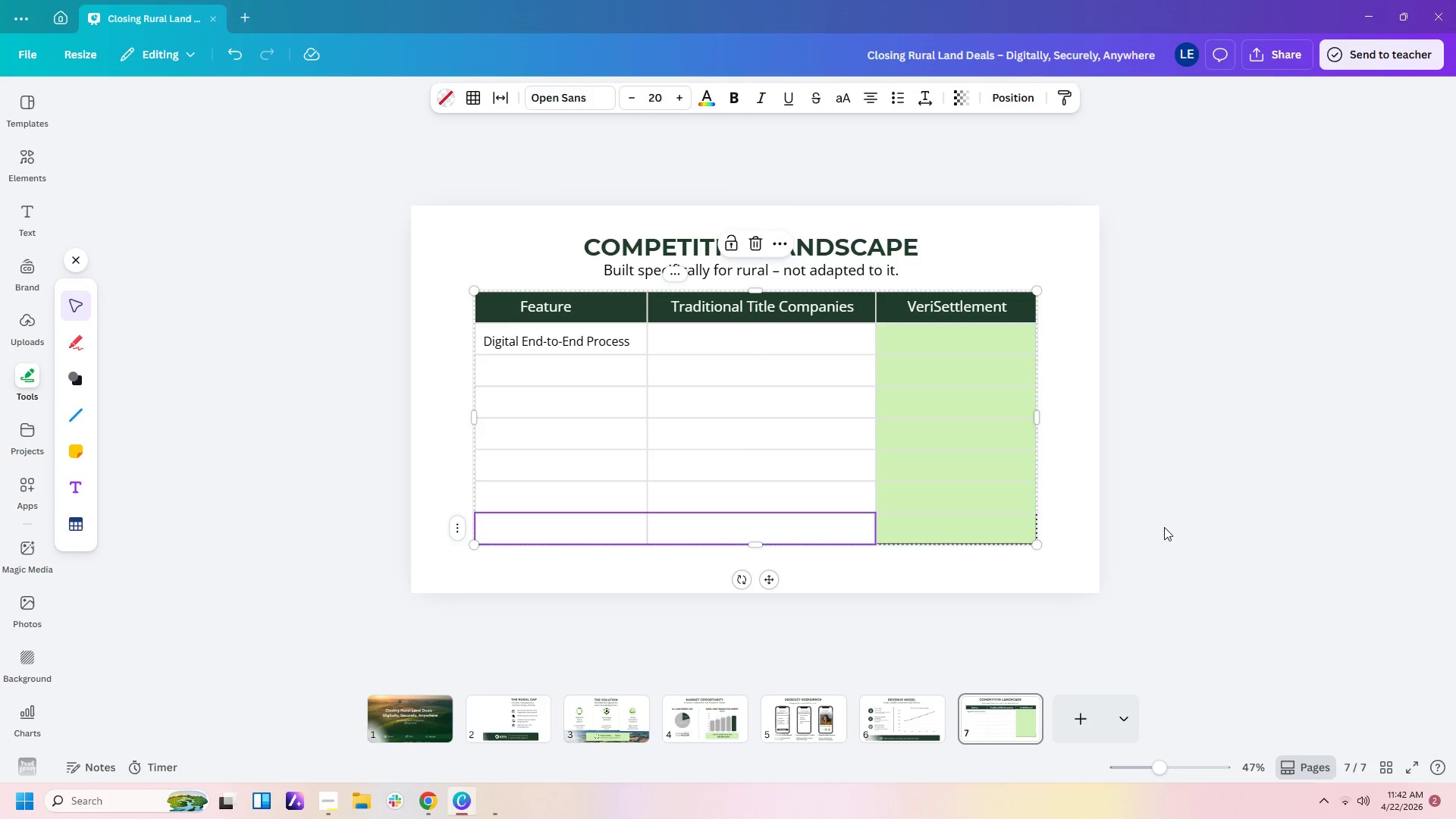 
left_click([1165, 527])
 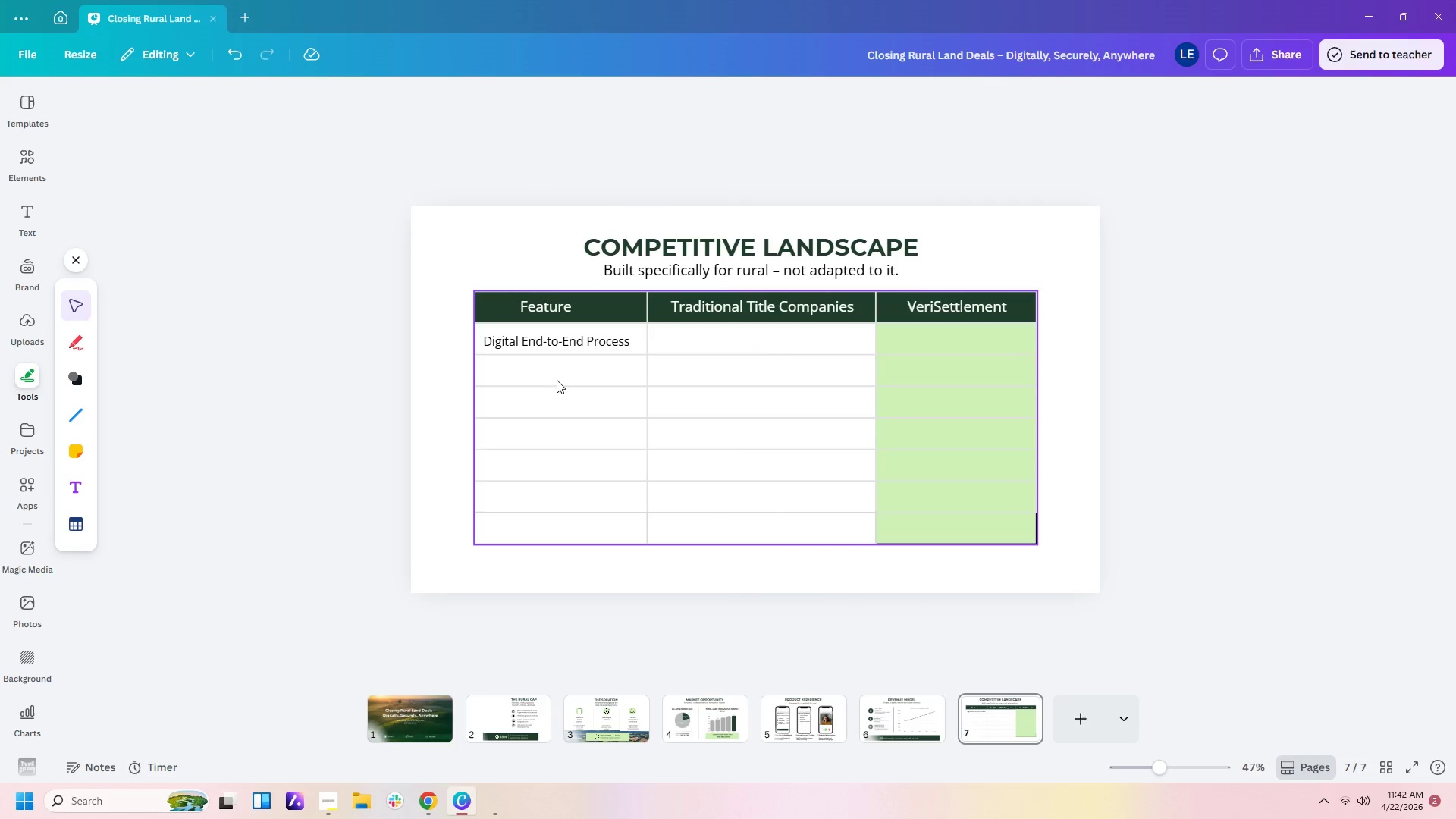 
left_click([579, 336])
 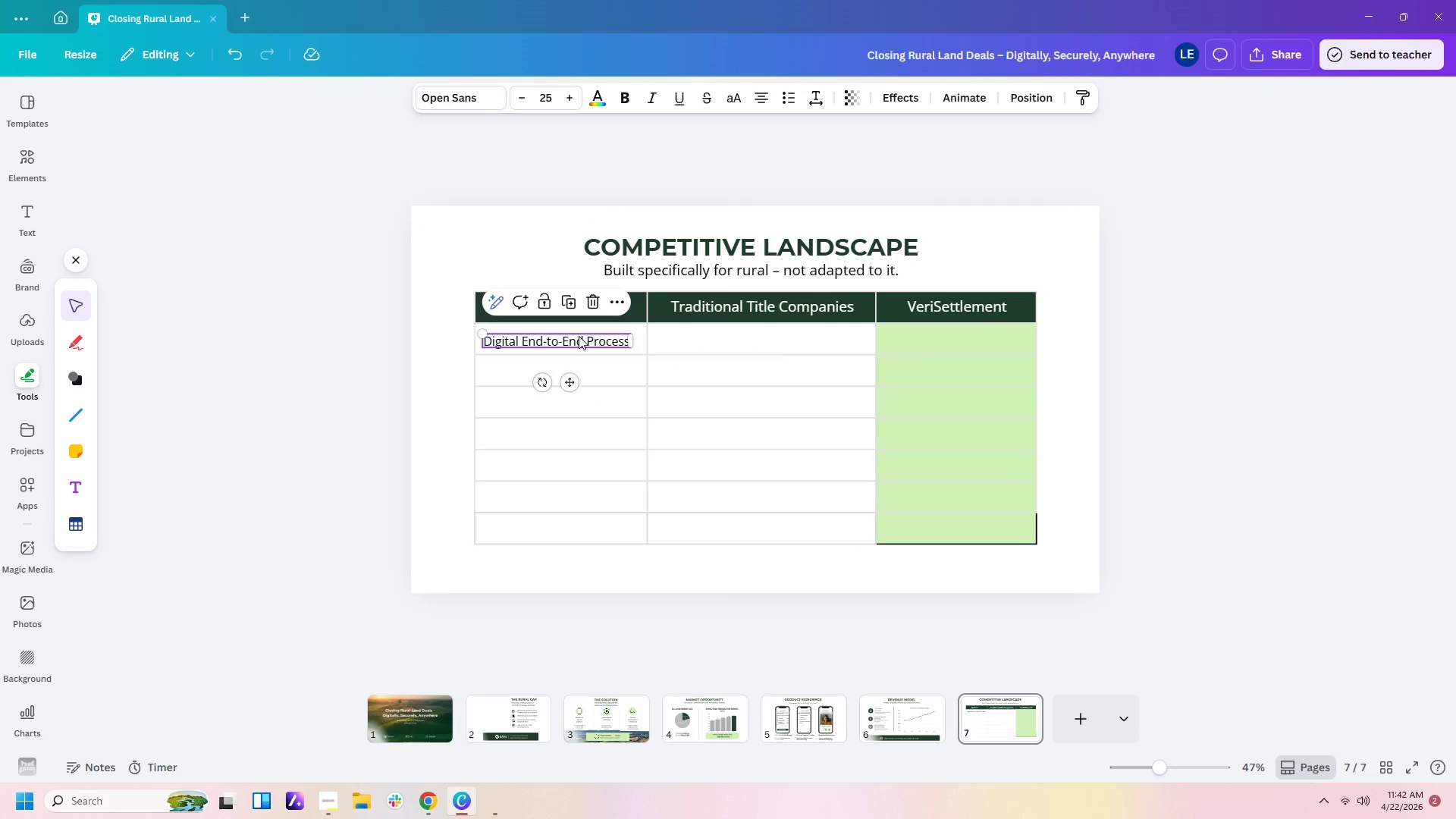 
key(Control+C)
 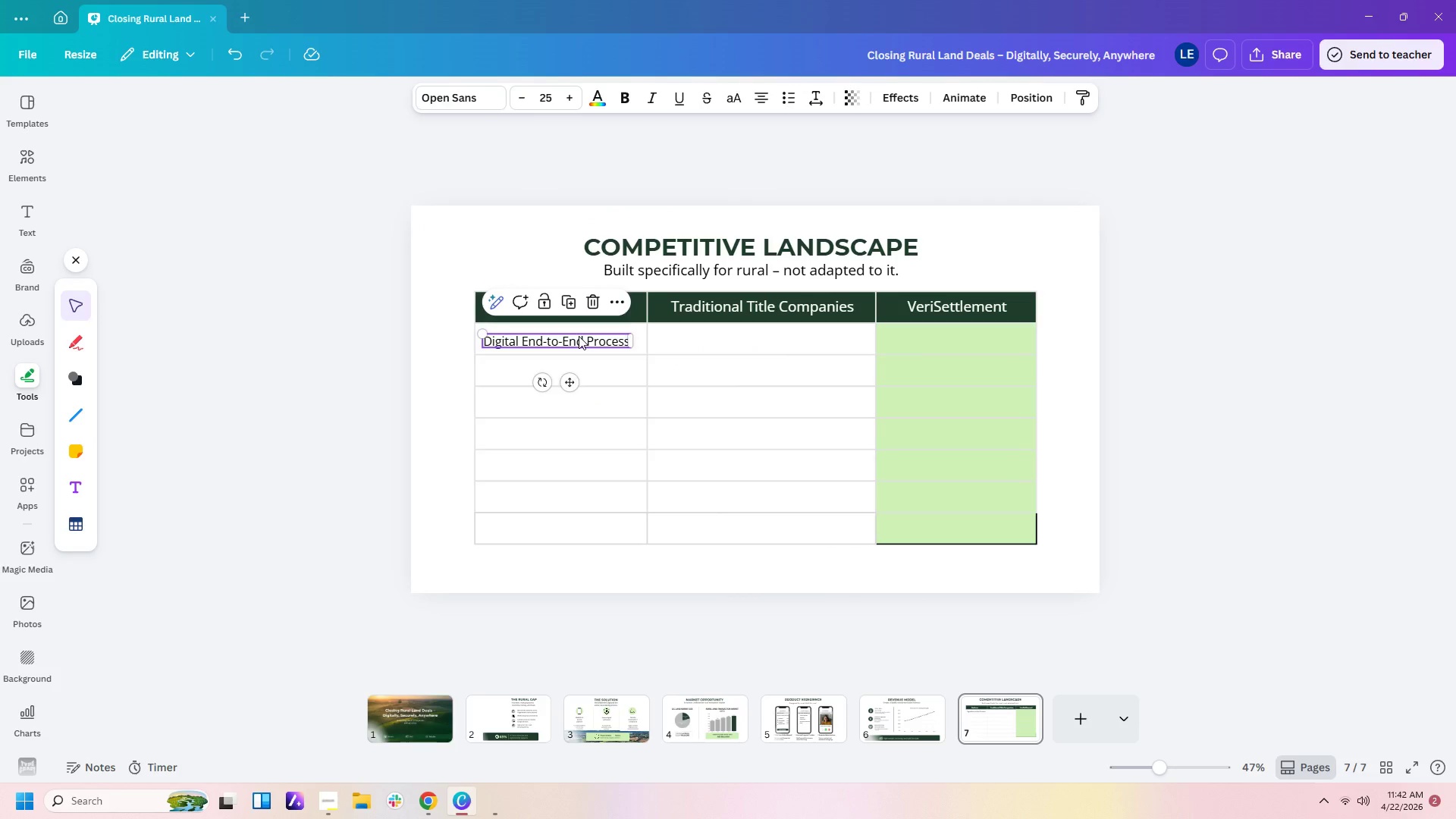 
key(Control+V)
 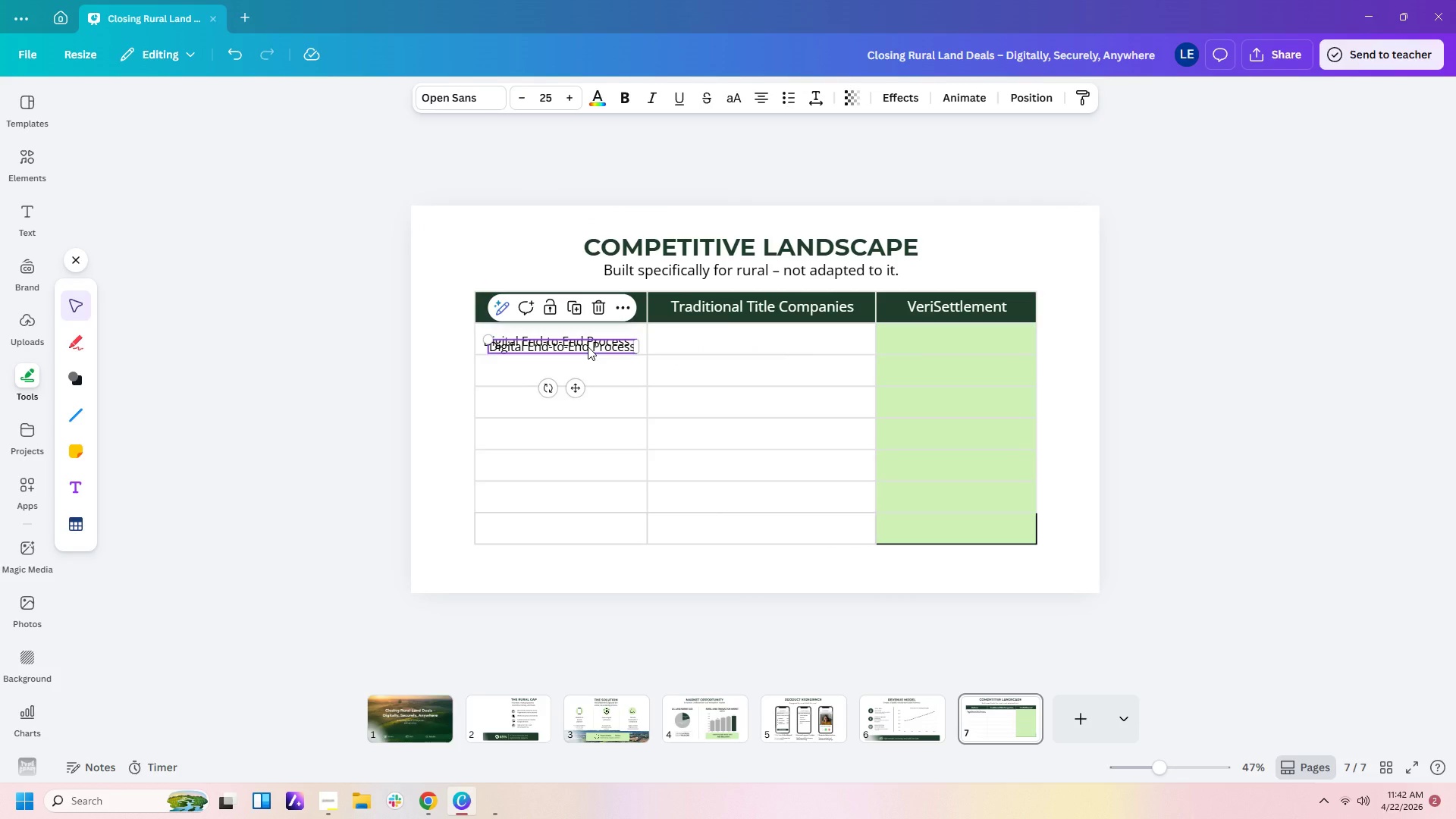 
left_click_drag(start_coordinate=[588, 347], to_coordinate=[584, 370])
 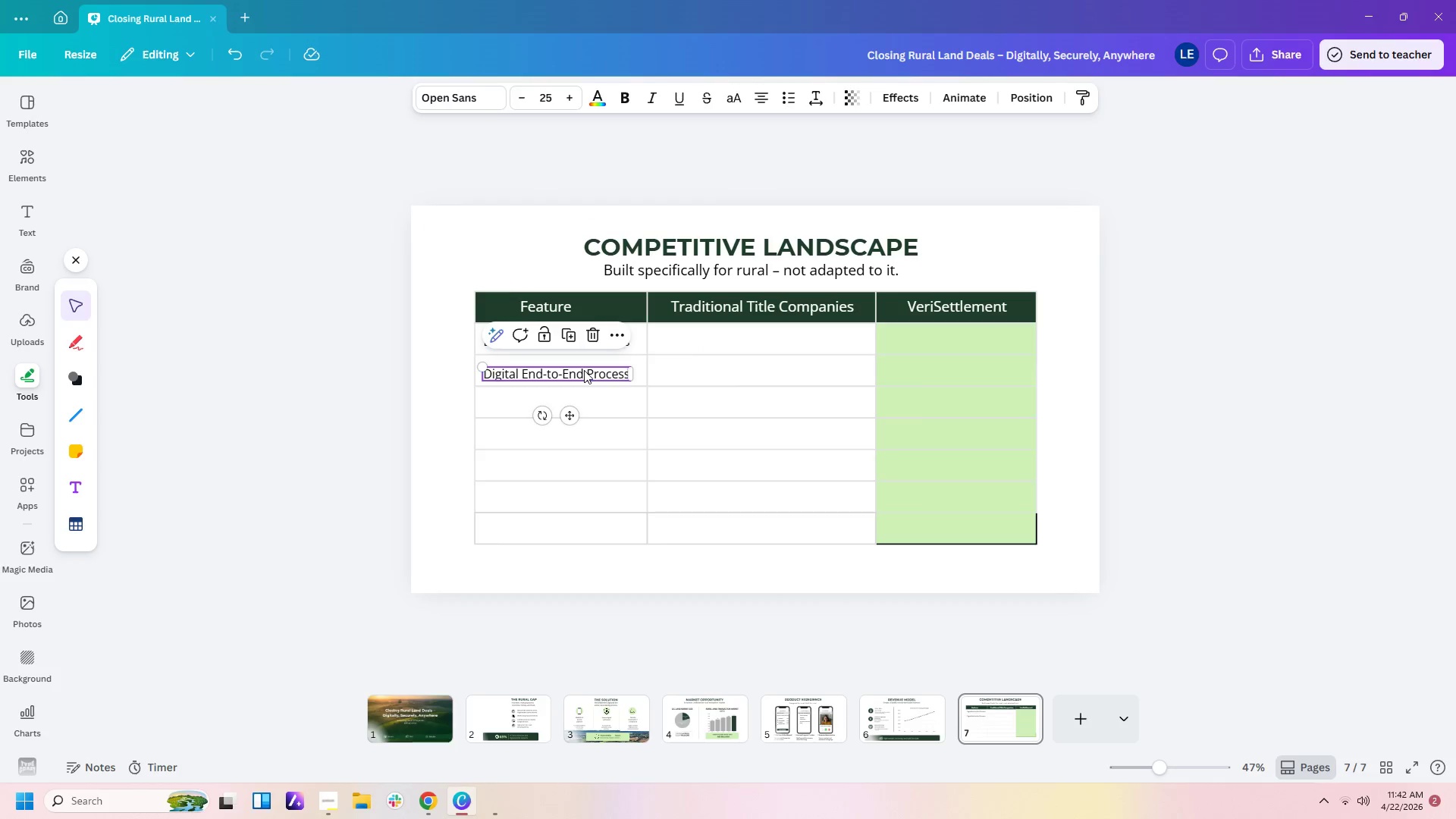 
left_click_drag(start_coordinate=[584, 370], to_coordinate=[584, 366])
 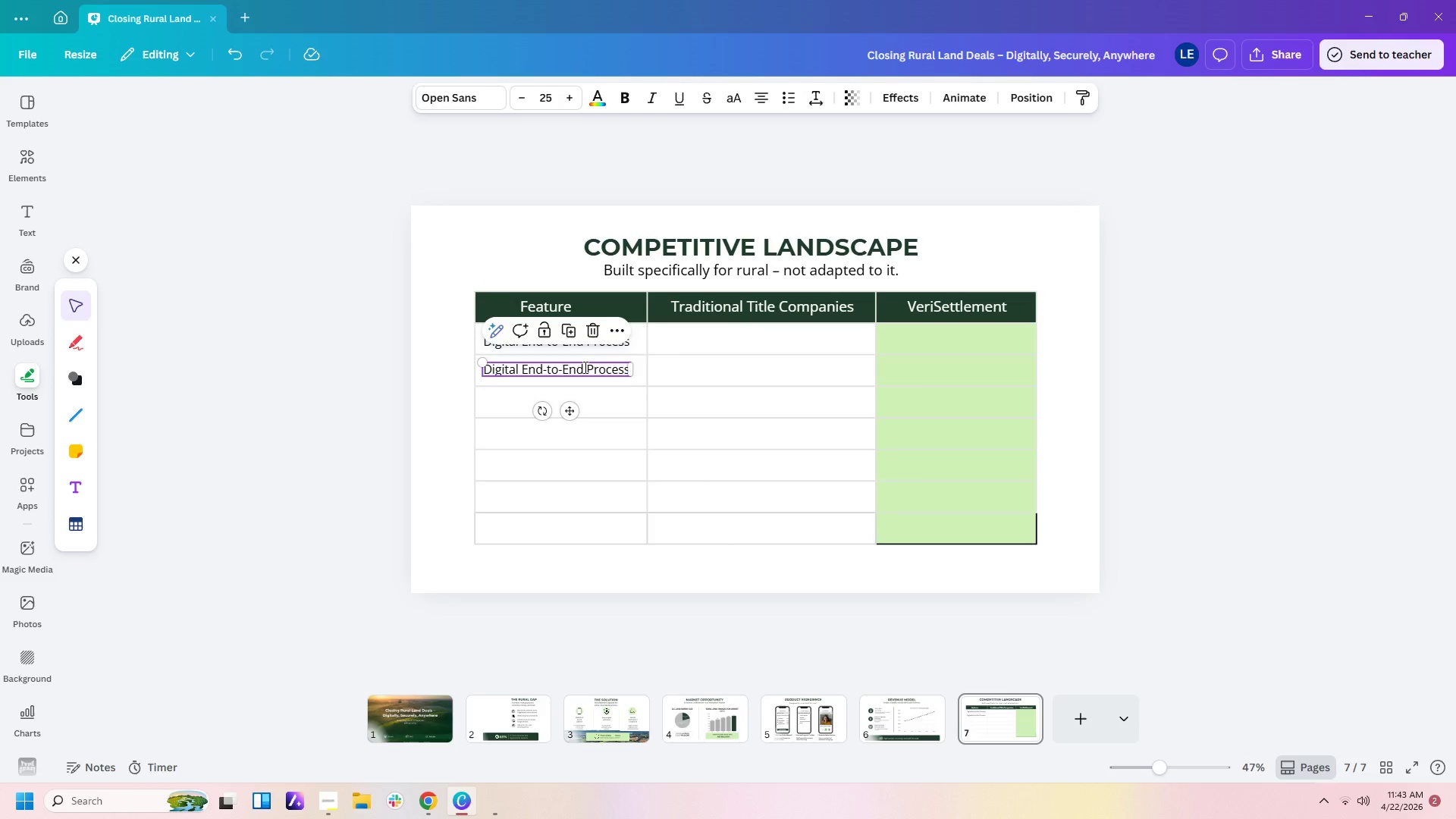 
double_click([584, 367])
 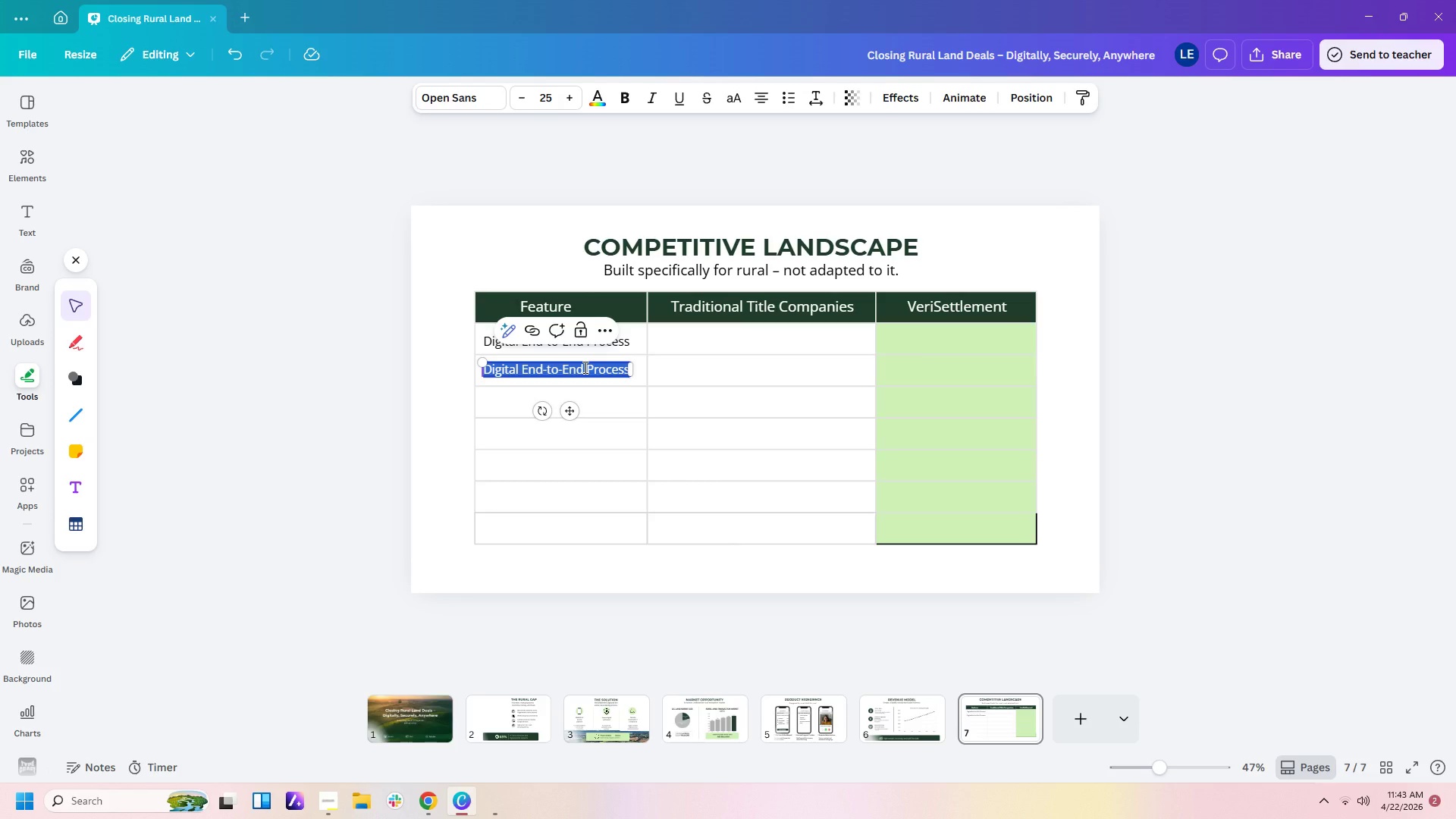 
type(Rural Market)
 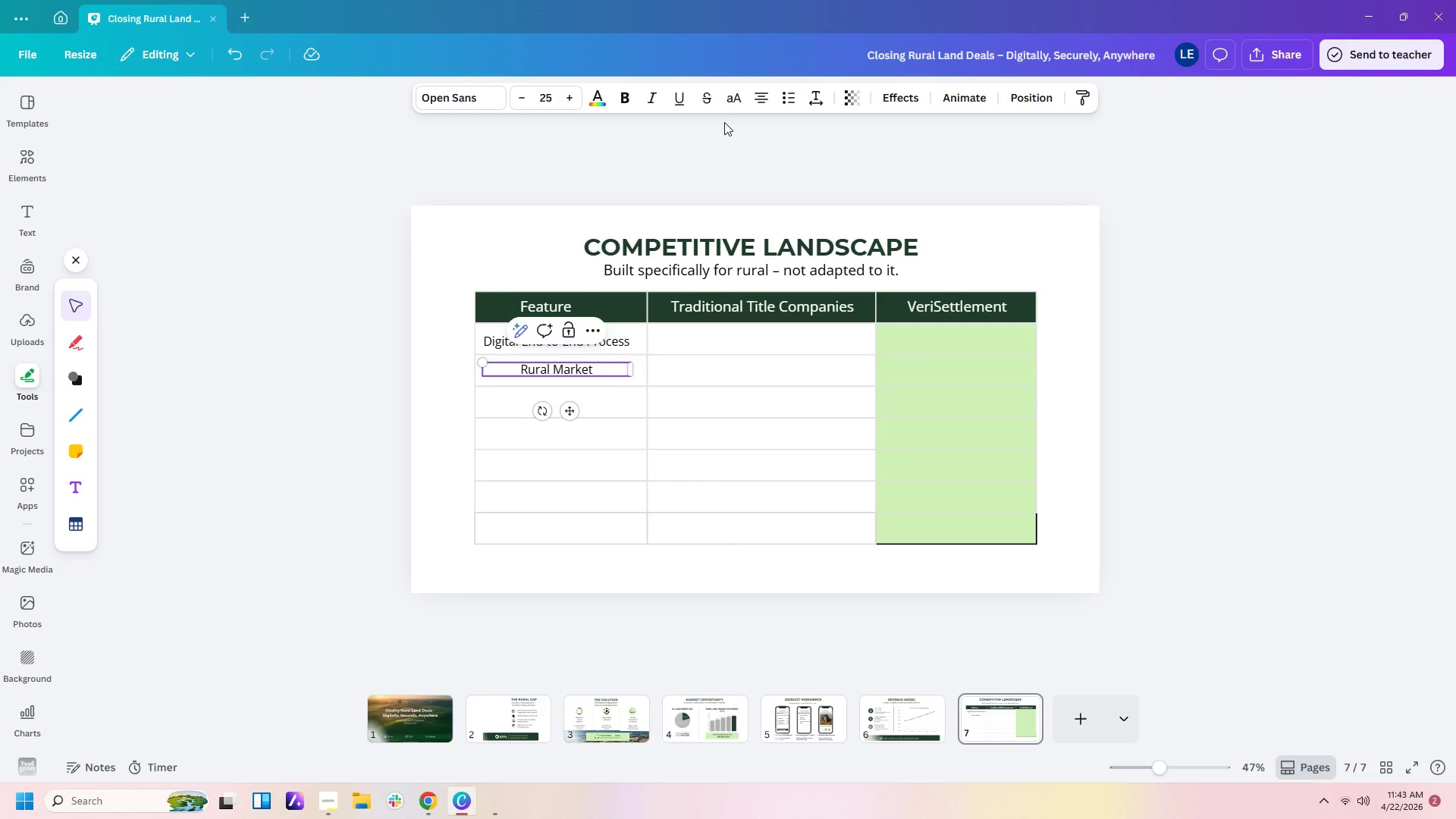 
left_click([761, 97])
 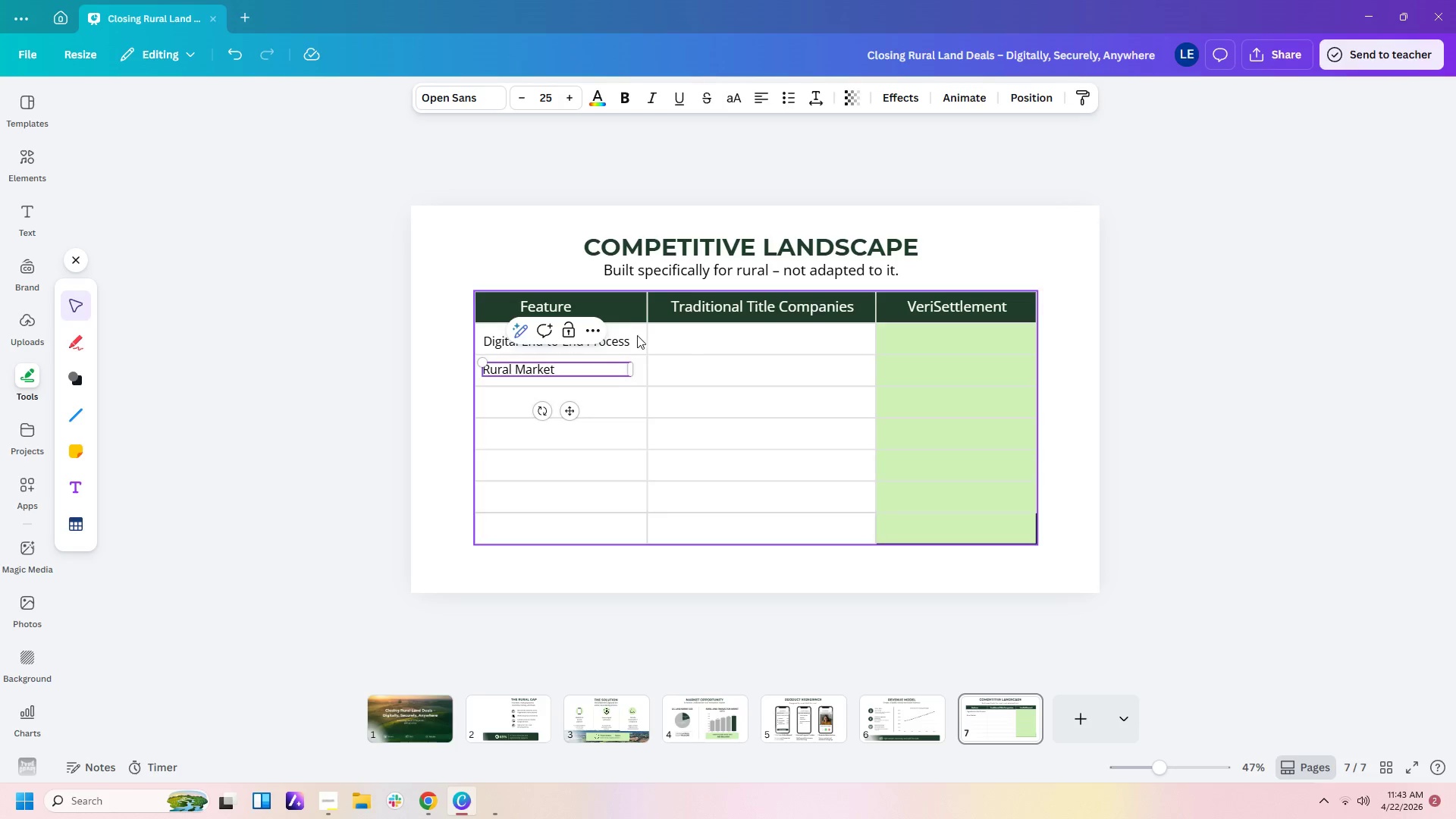 
left_click([629, 343])
 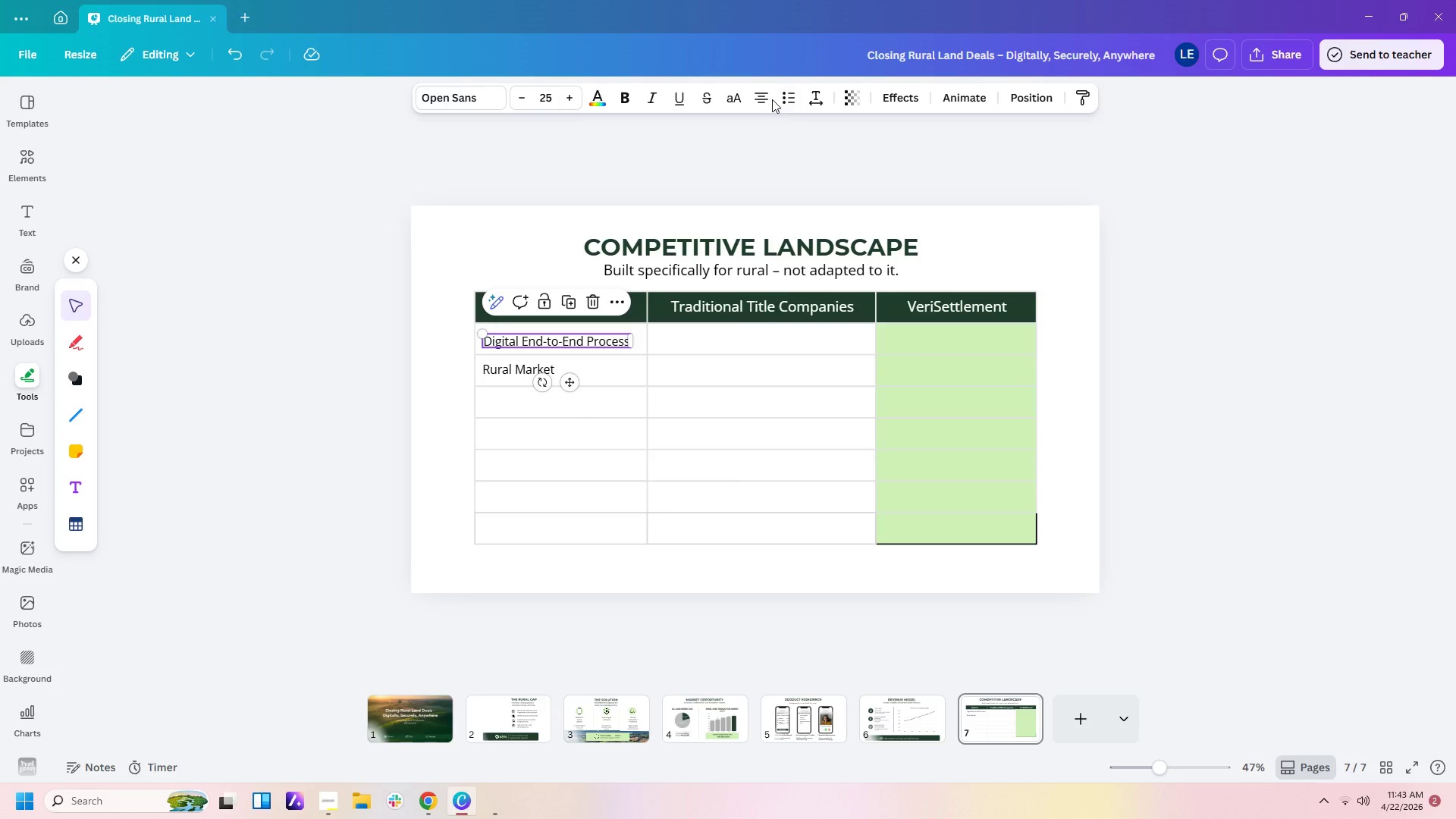 
left_click([769, 98])
 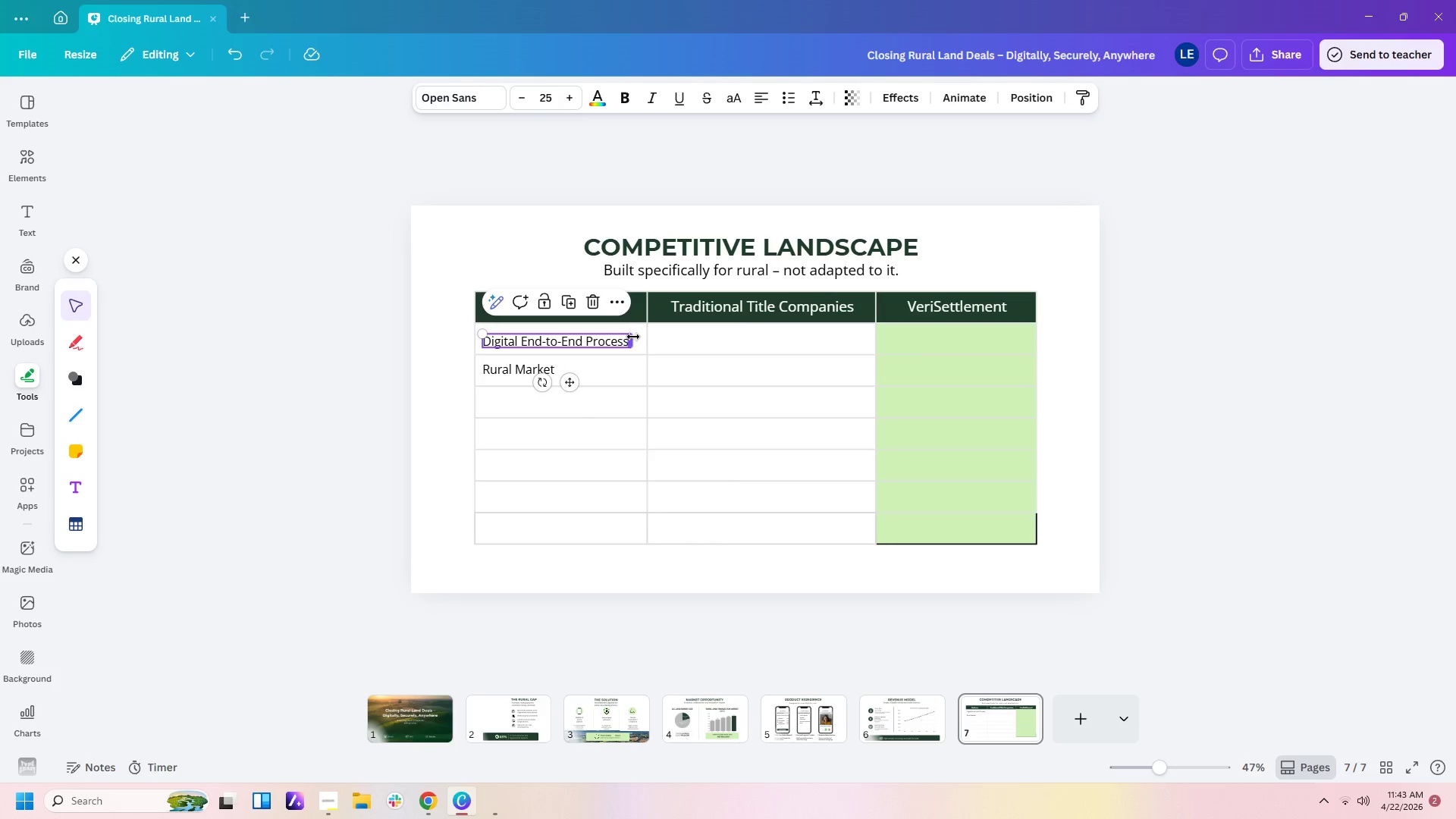 
left_click_drag(start_coordinate=[633, 338], to_coordinate=[642, 339])
 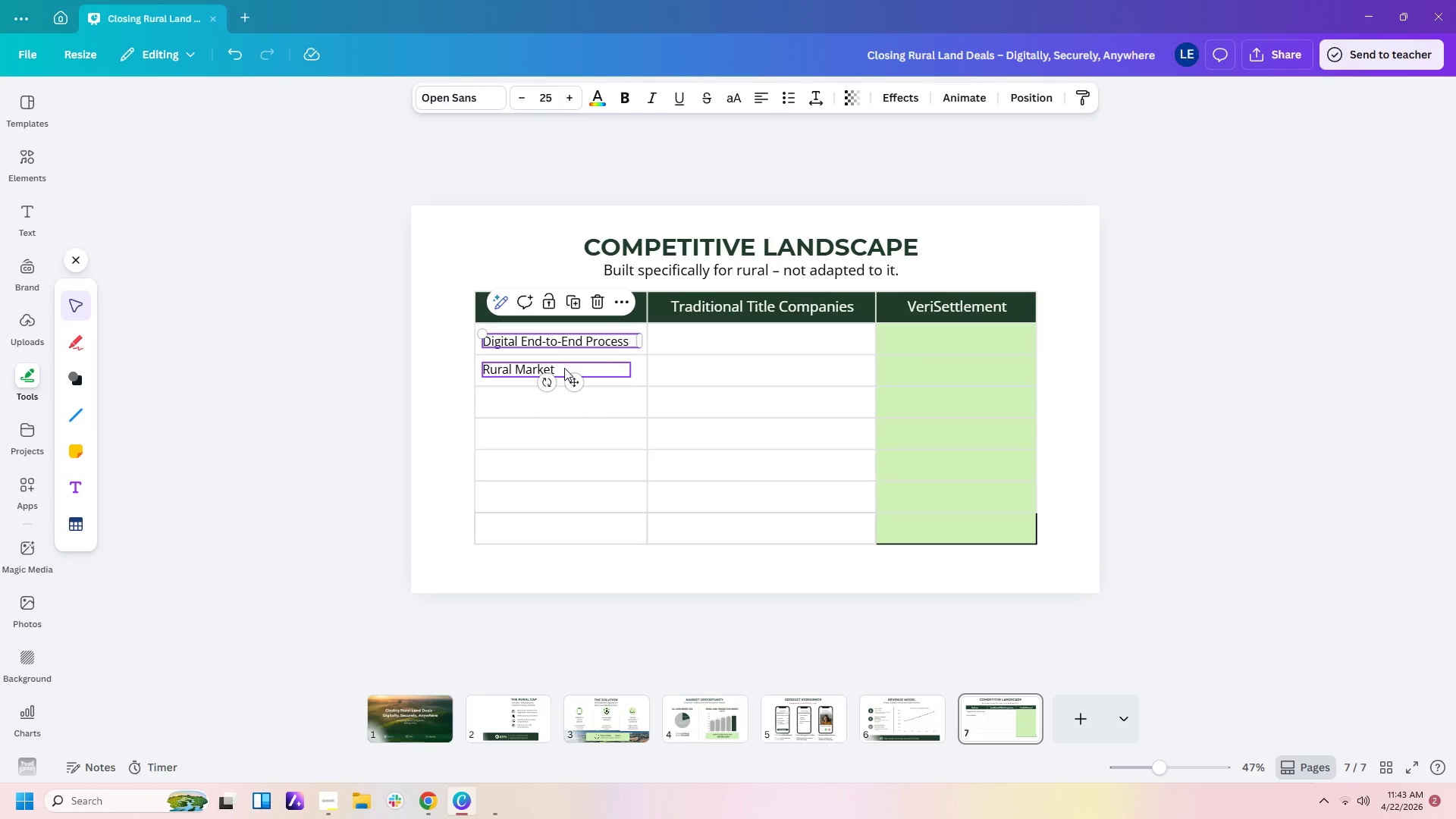 
left_click([564, 368])
 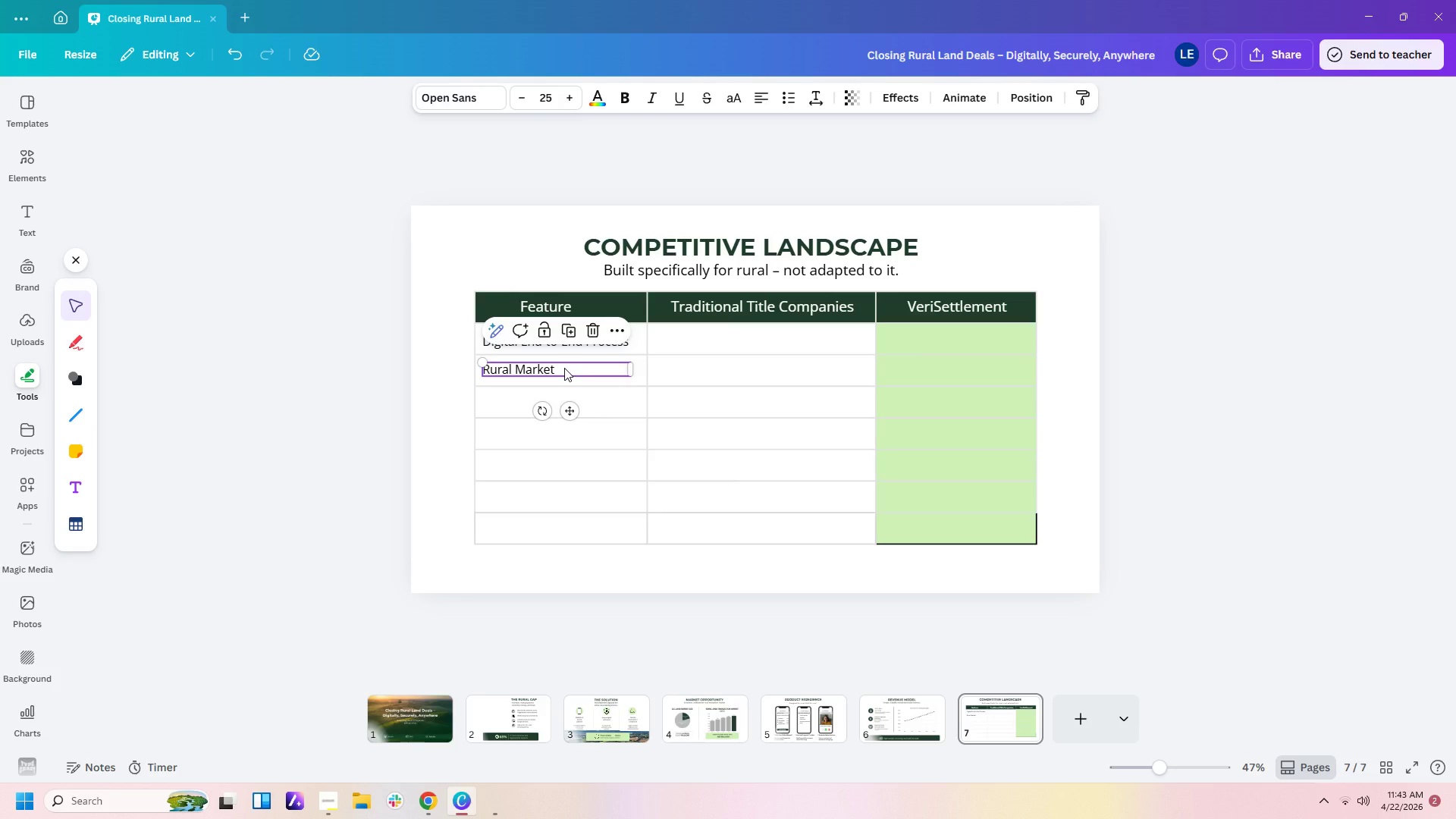 
key(Control+C)
 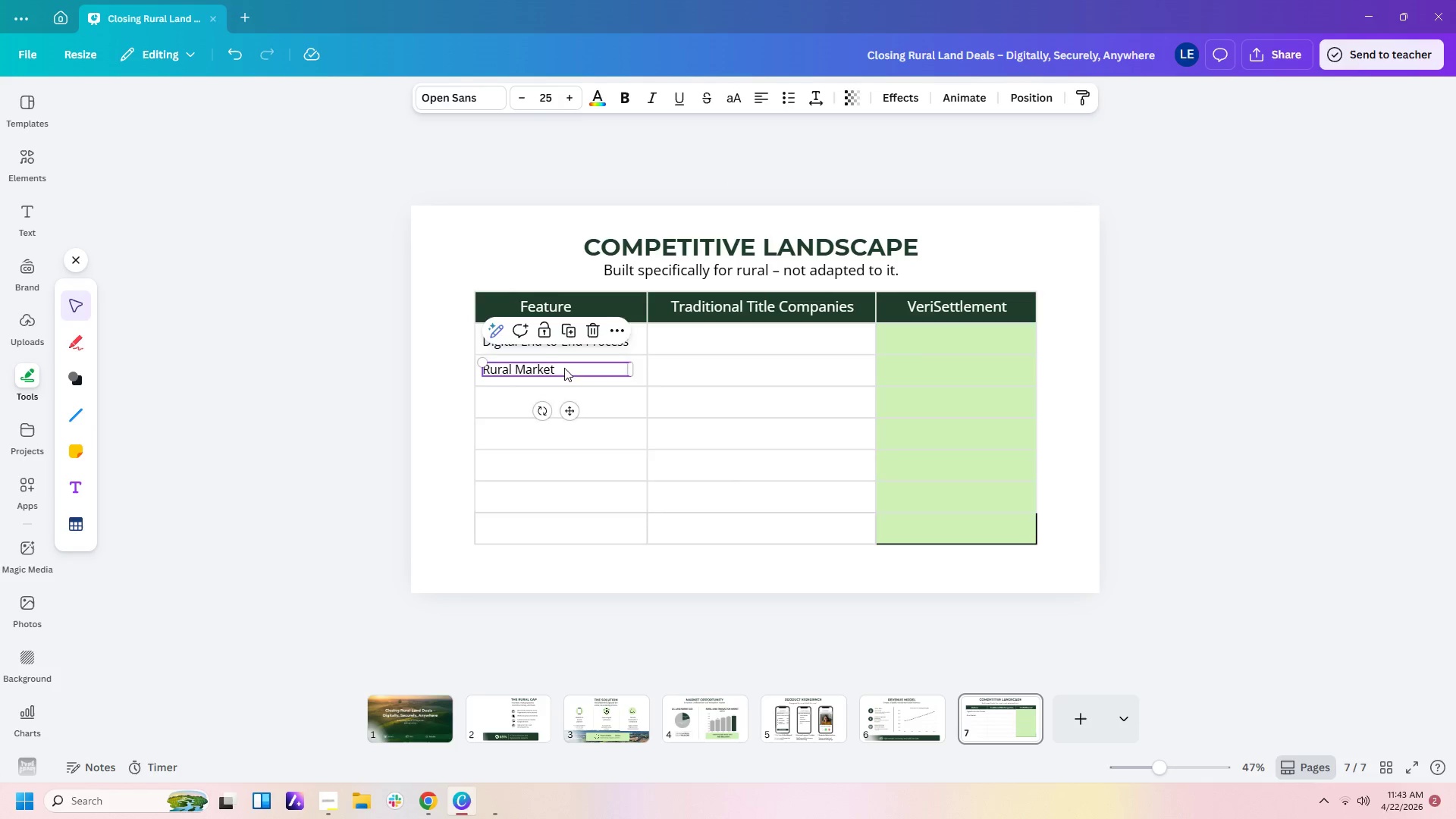 
key(Control+V)
 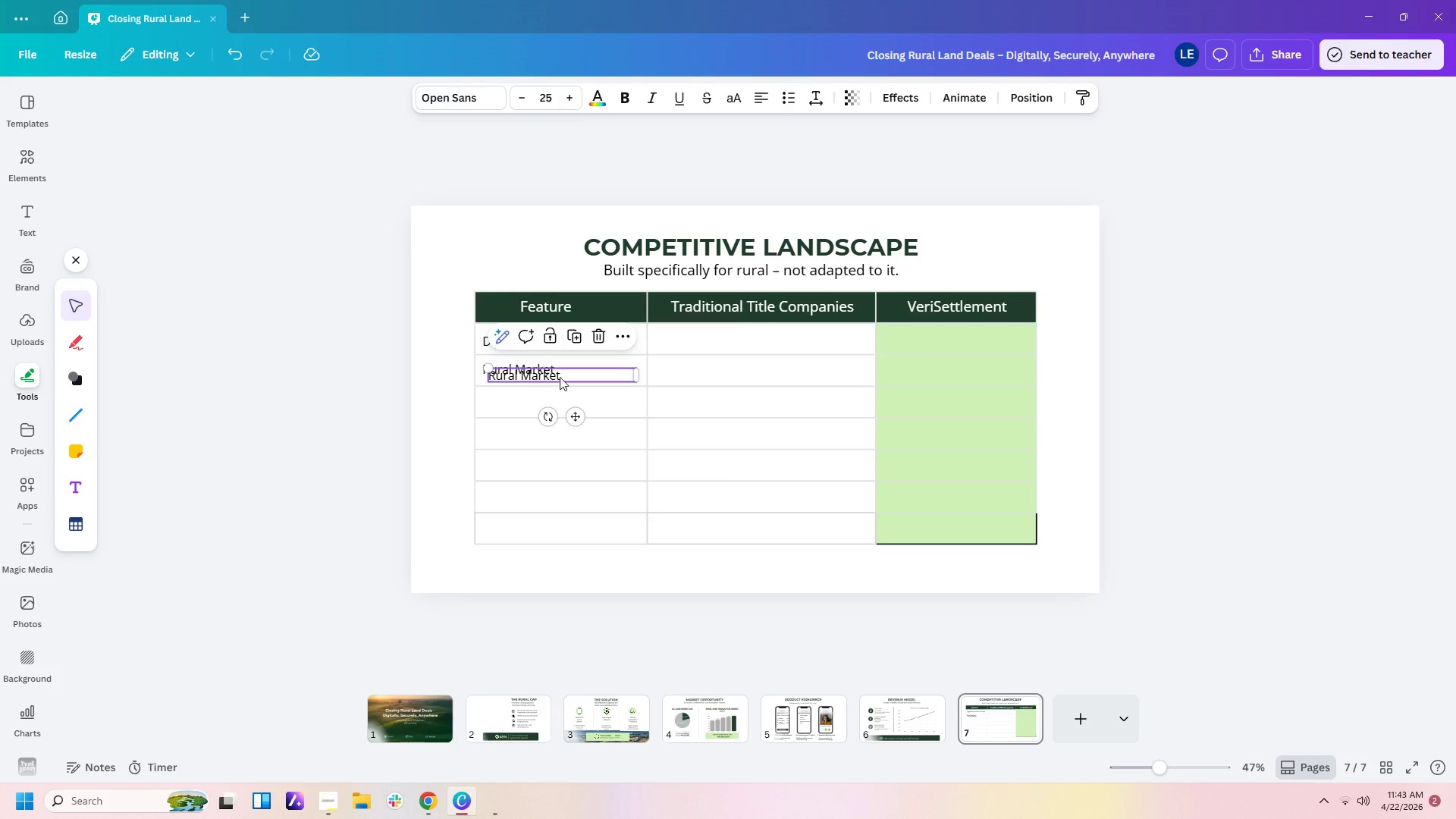 
left_click_drag(start_coordinate=[560, 377], to_coordinate=[553, 404])
 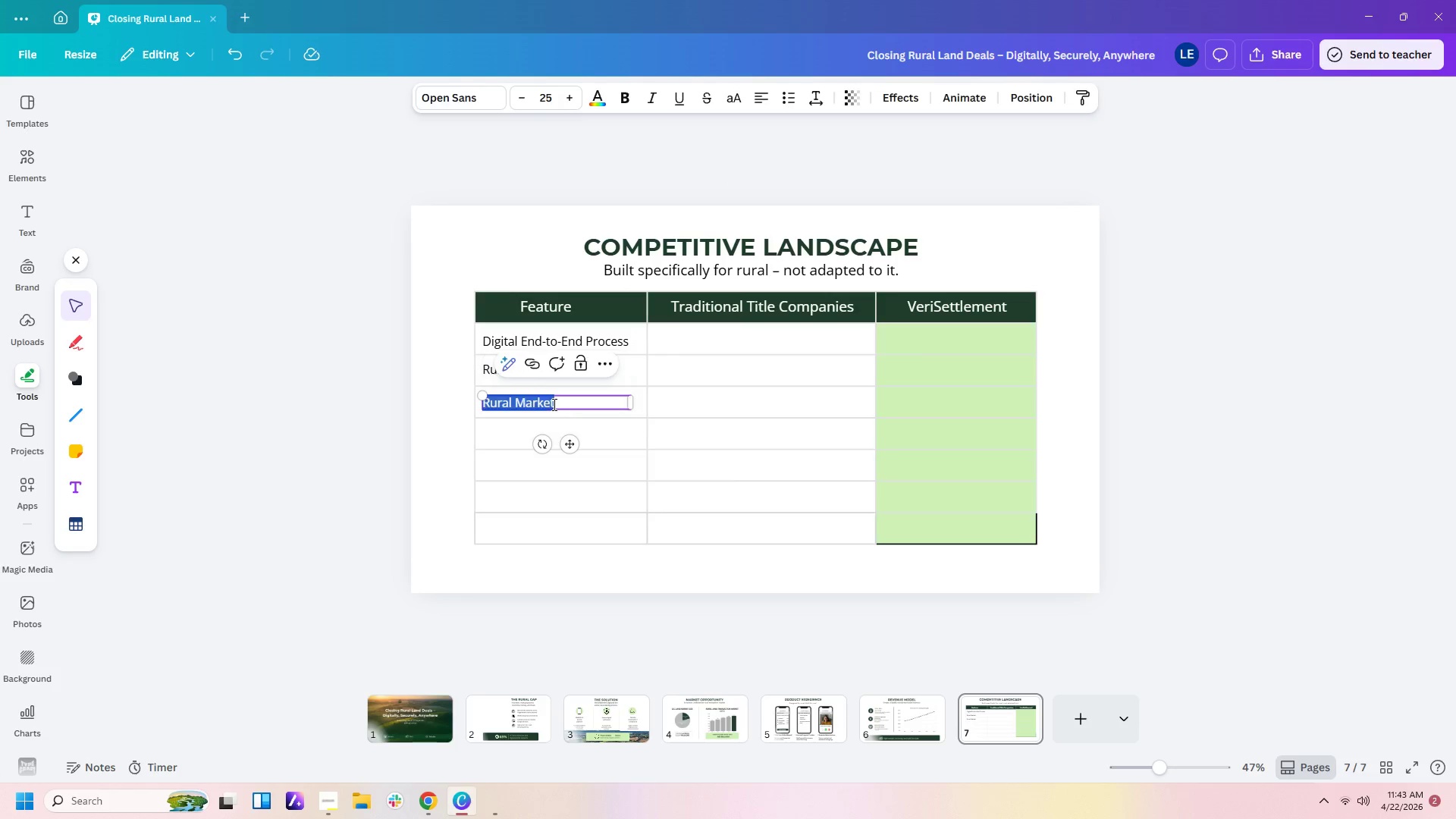 
double_click([553, 404])
 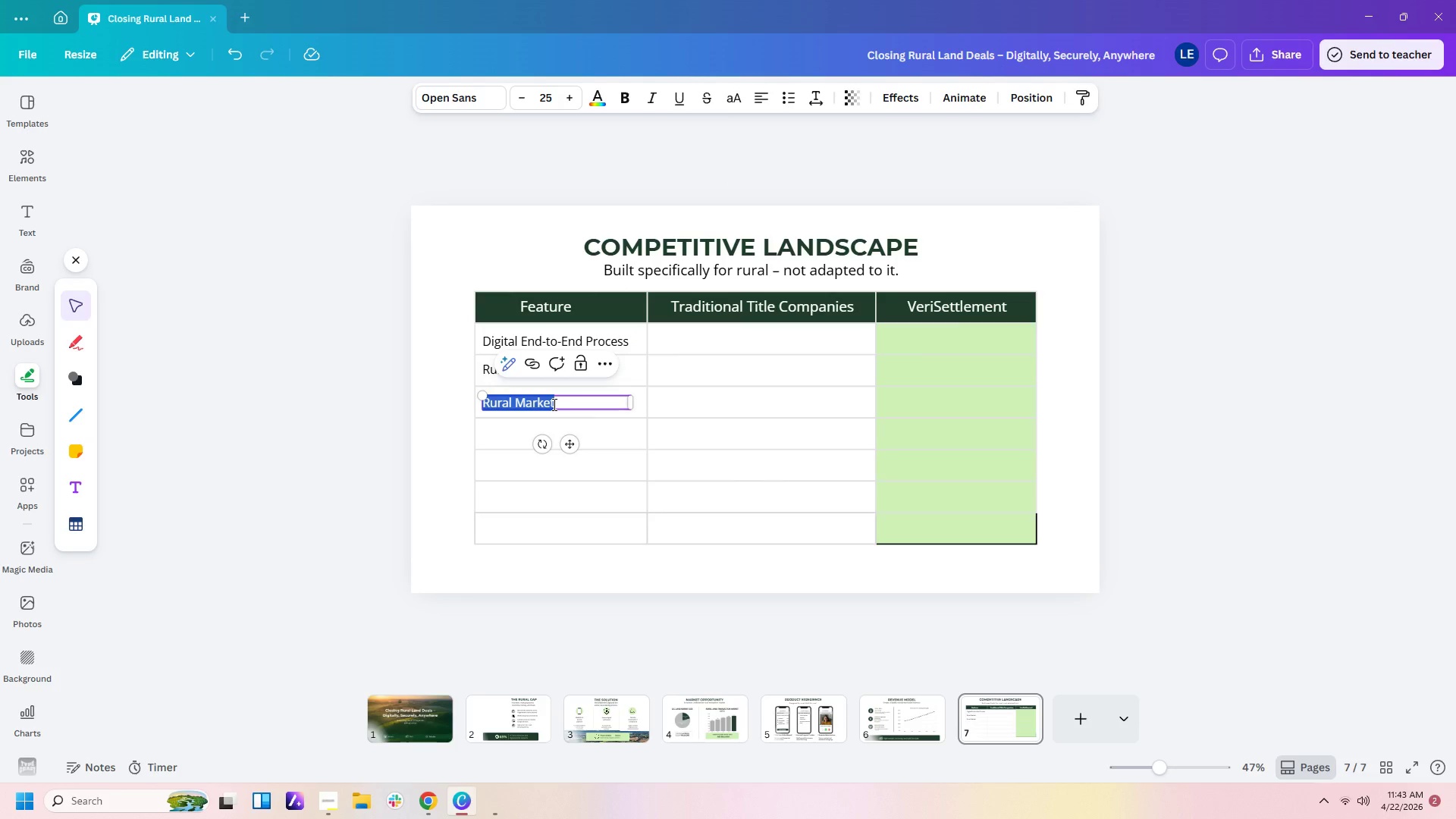 
type(Speed to Close)
 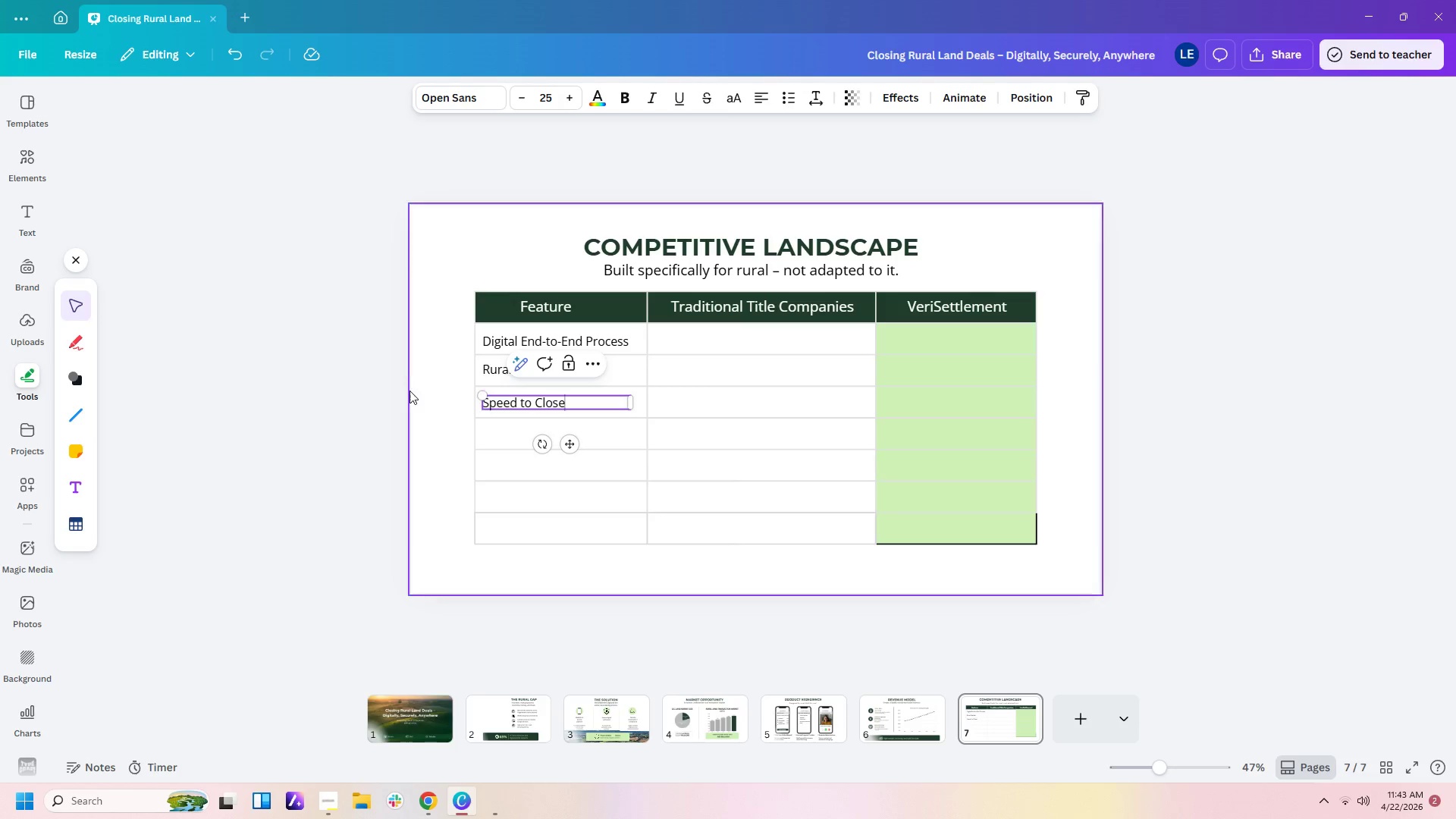 
left_click([399, 391])
 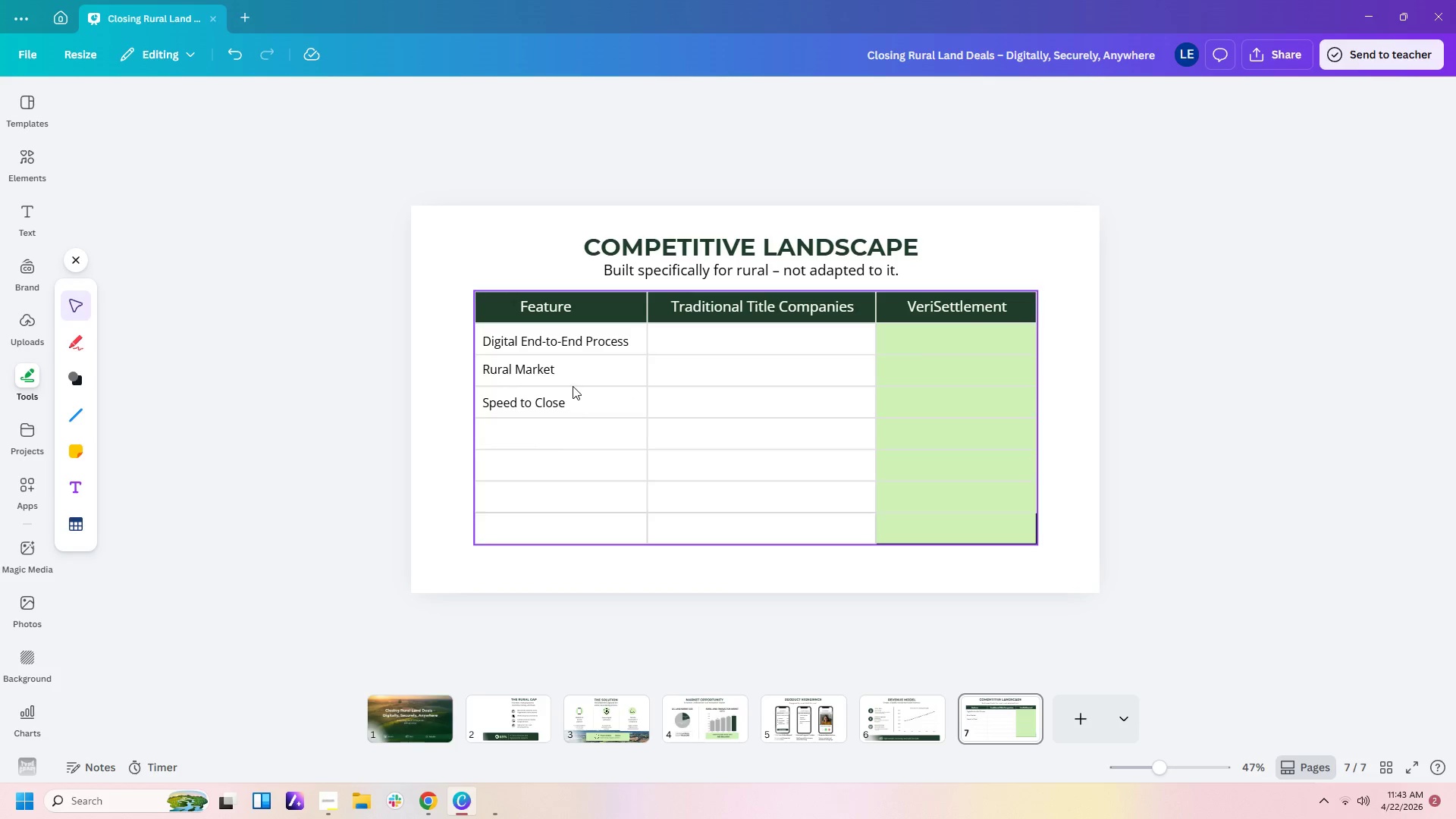 
left_click([539, 372])
 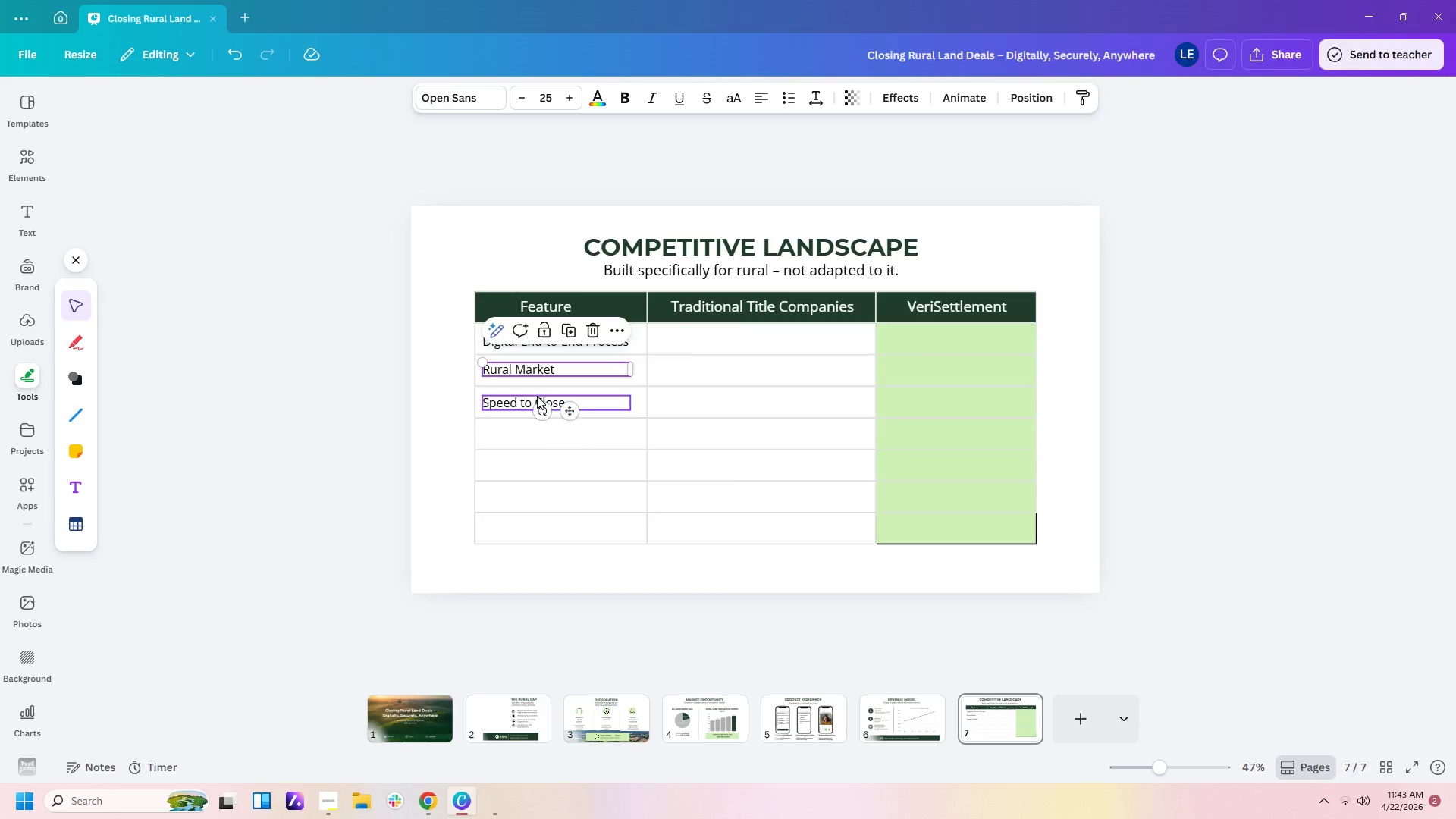 
left_click([536, 403])
 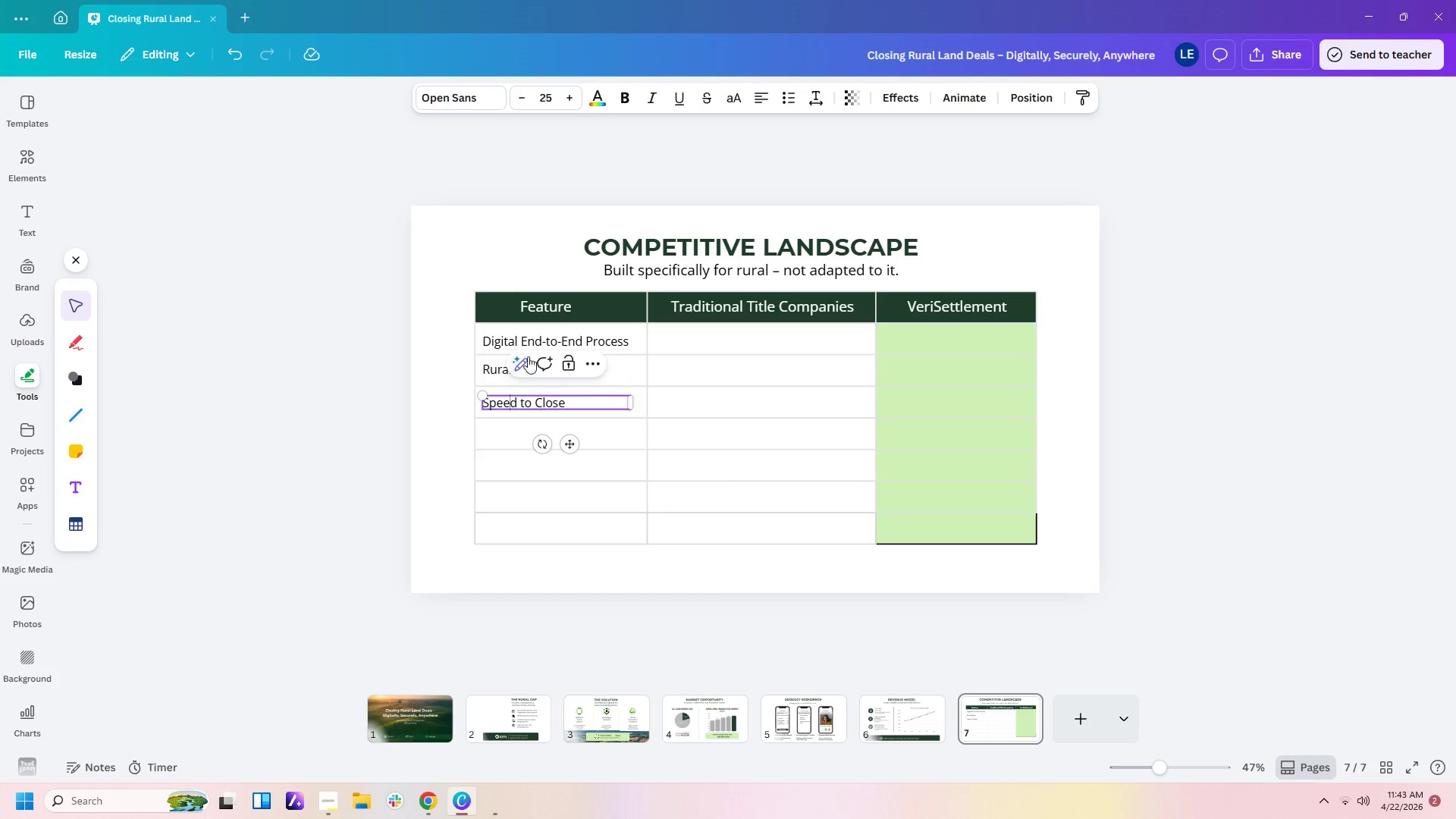 
double_click([529, 331])
 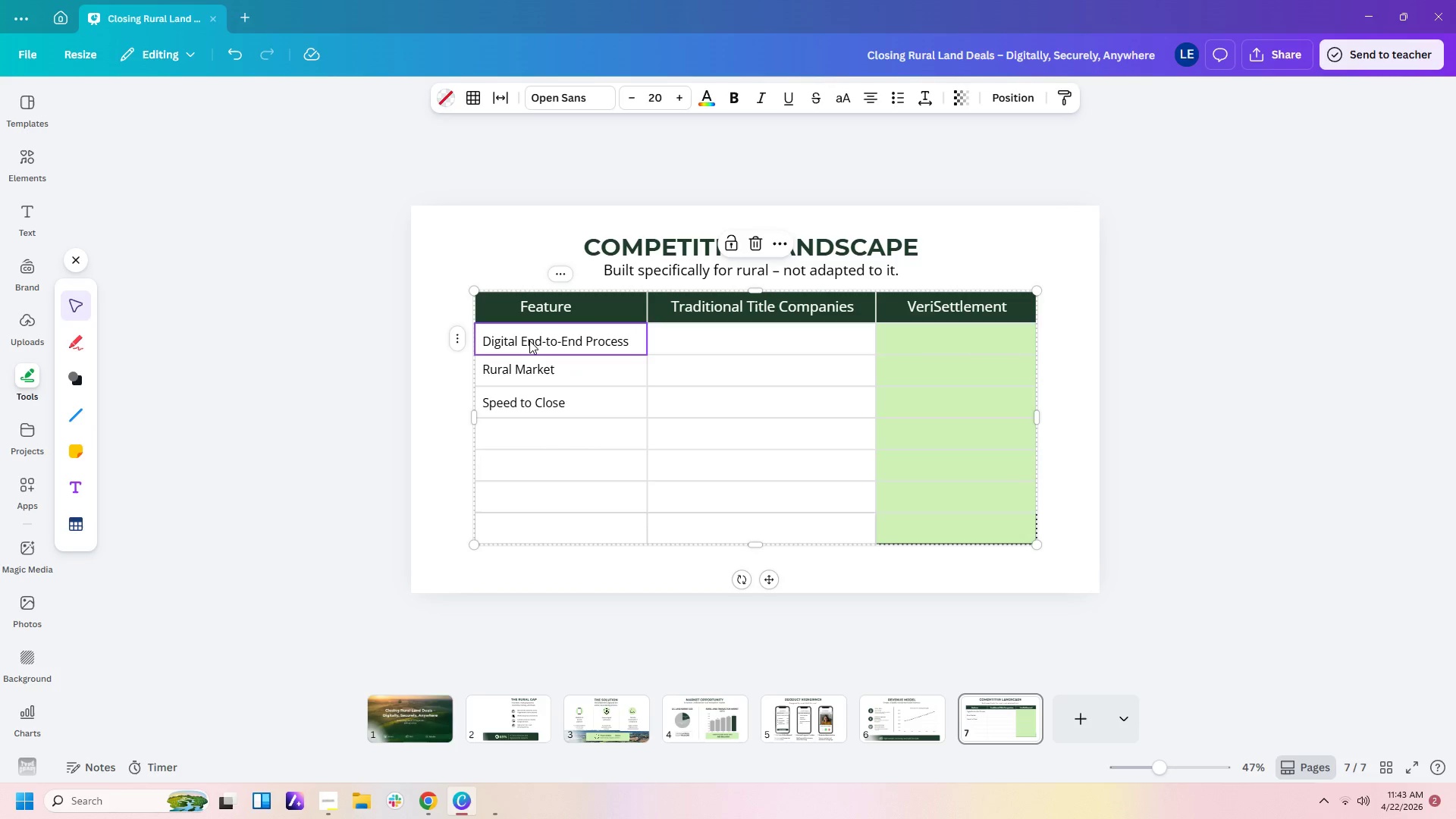 
left_click([529, 340])
 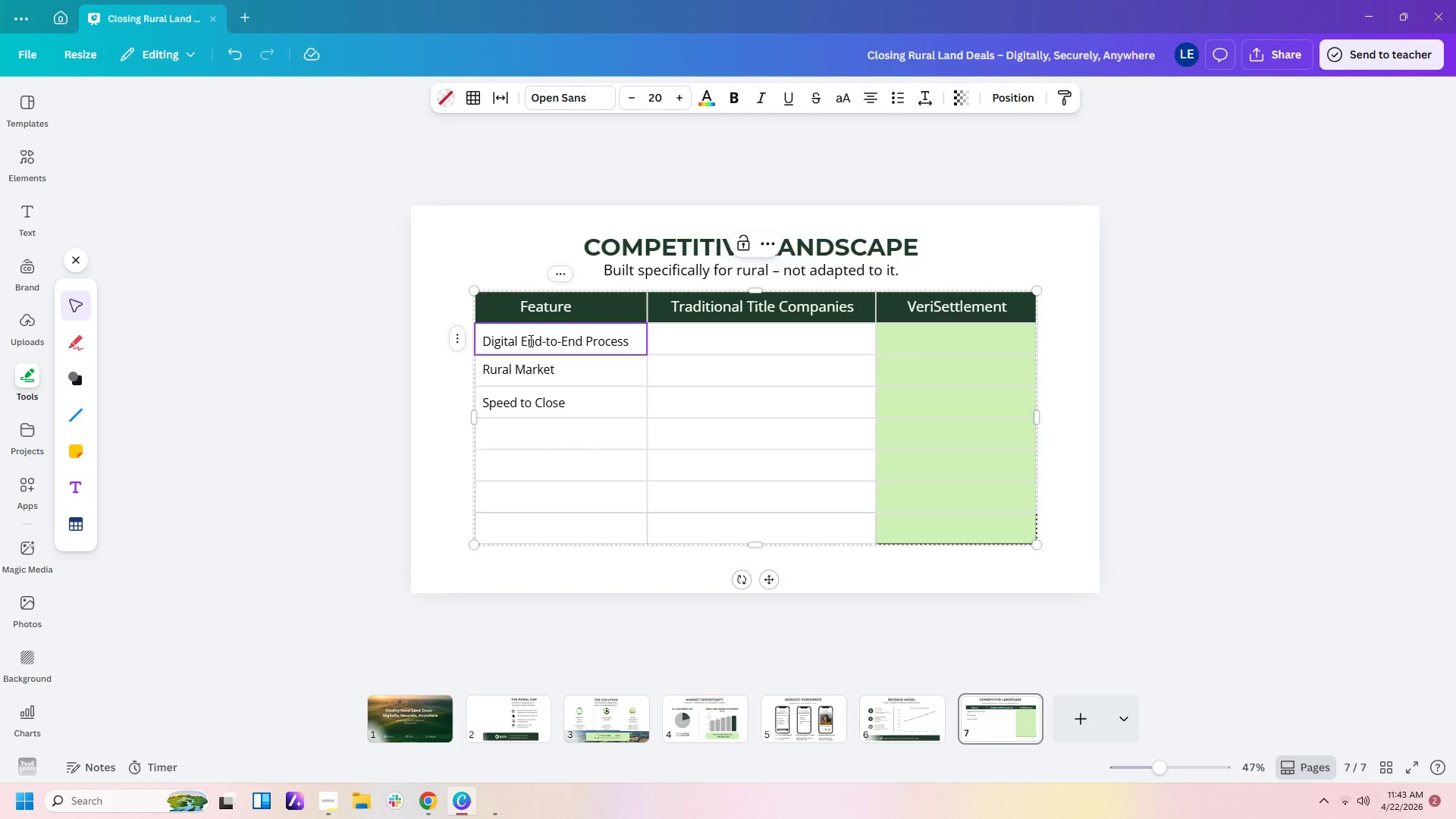 
left_click([529, 340])
 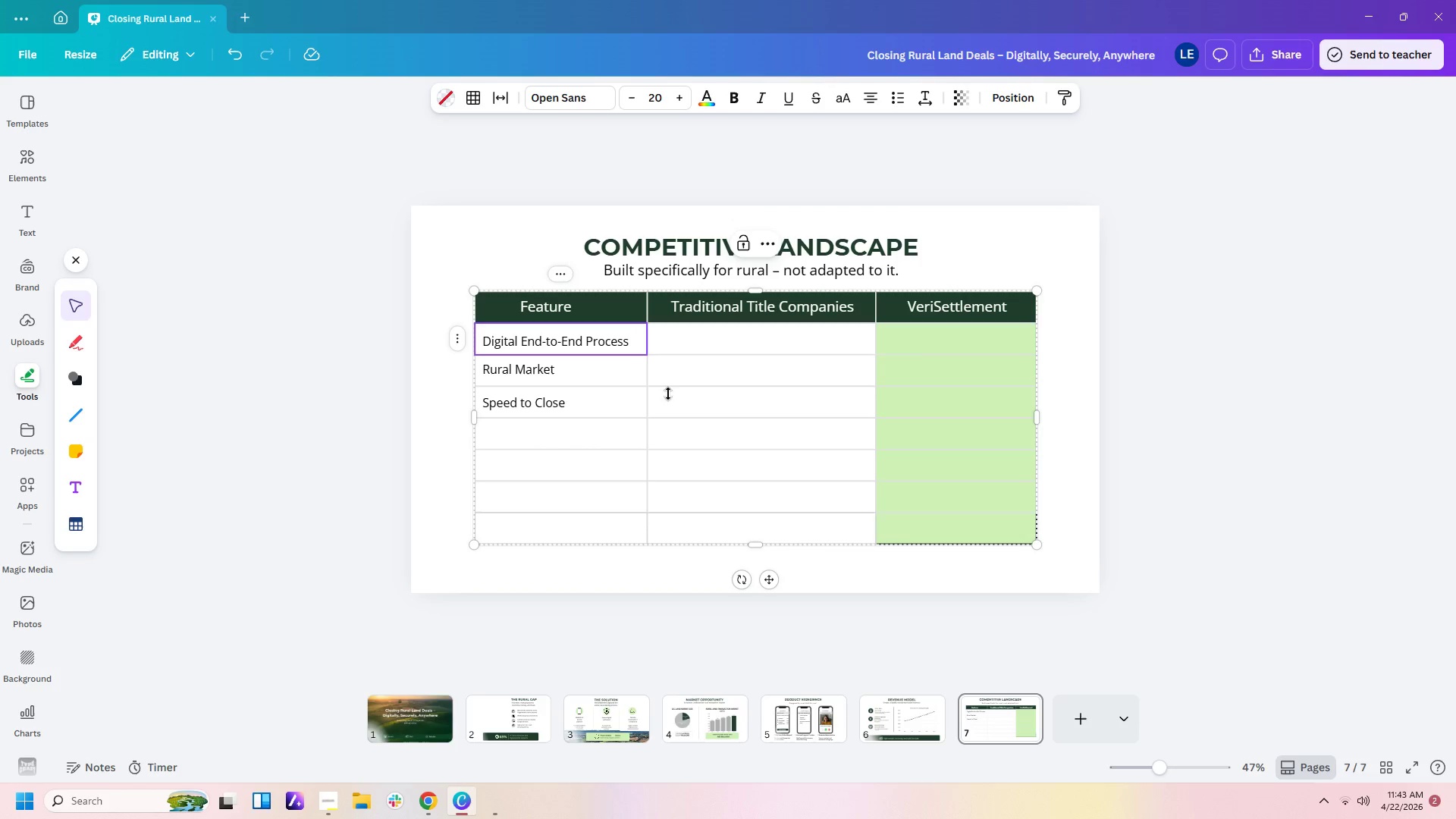 
double_click([680, 400])
 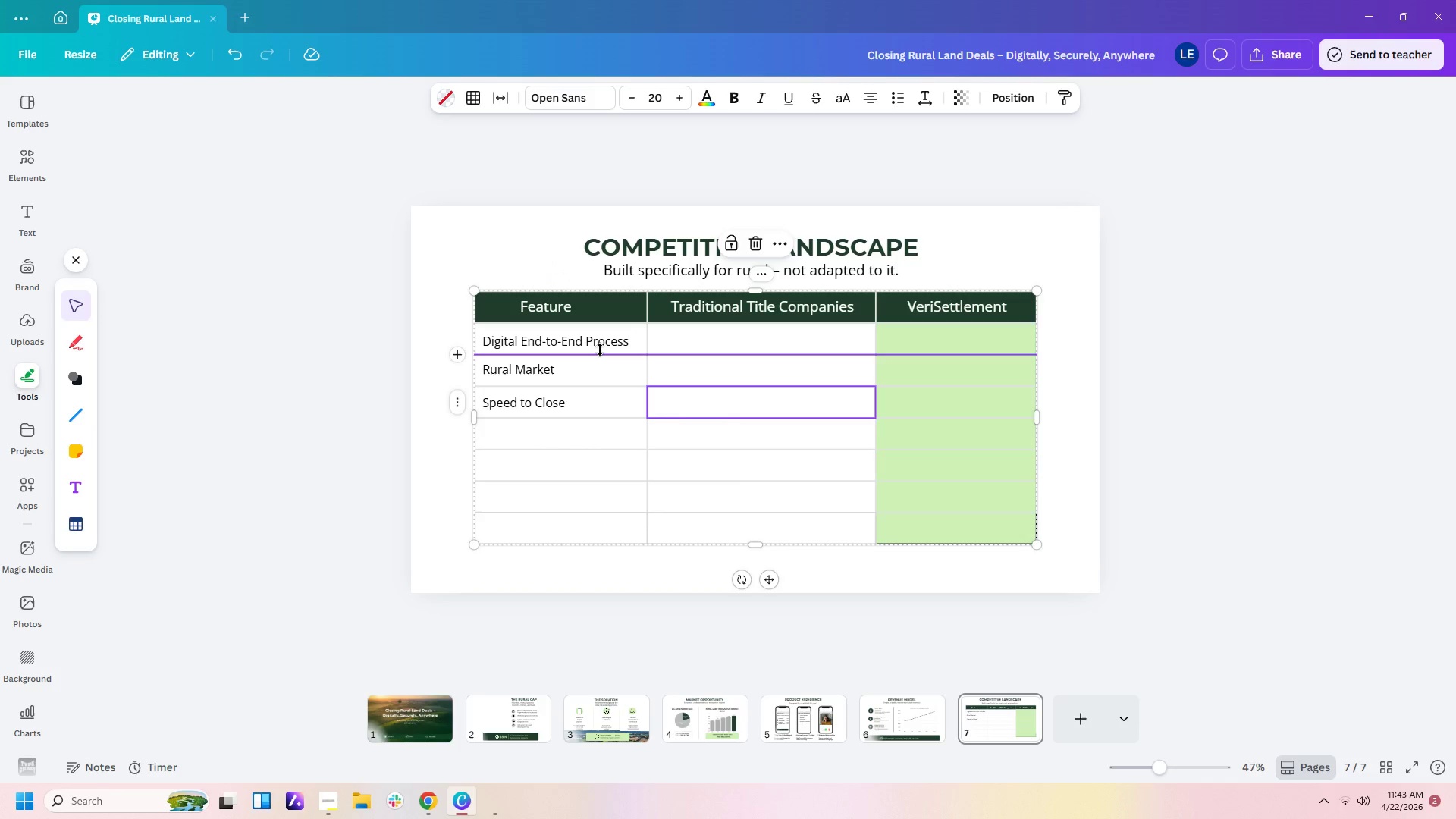 
left_click([600, 350])
 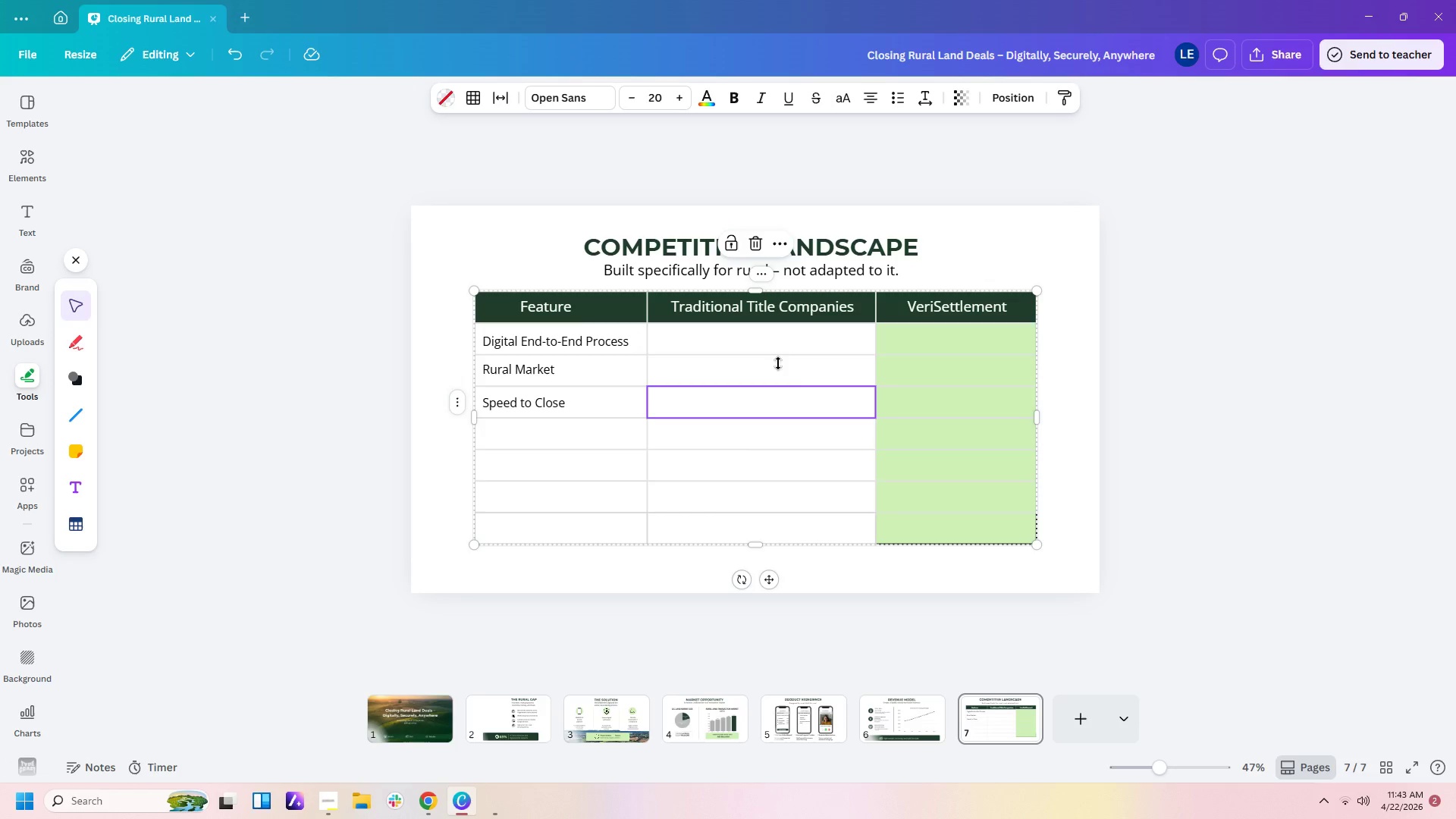 
left_click([793, 366])
 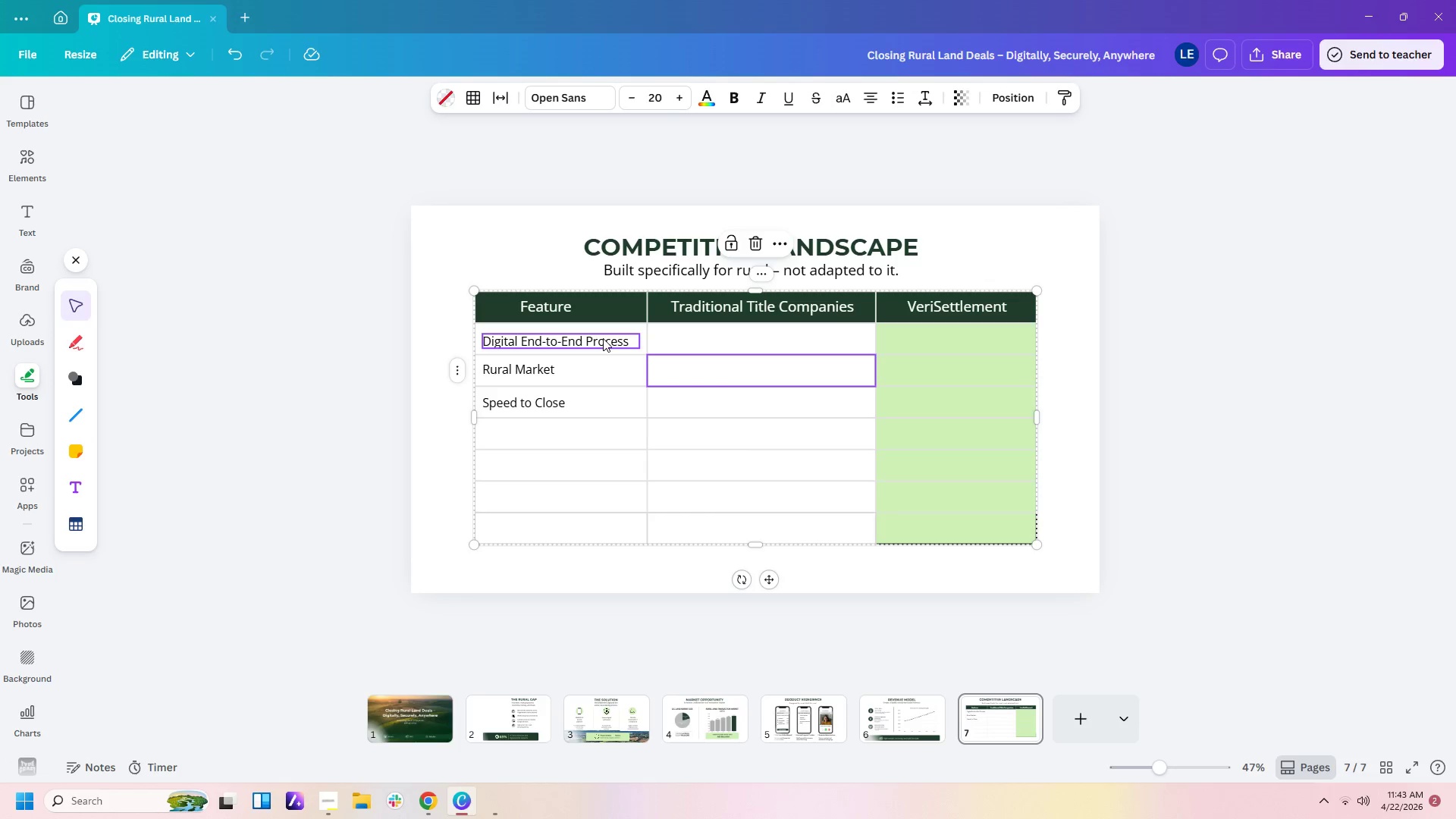 
left_click([603, 338])
 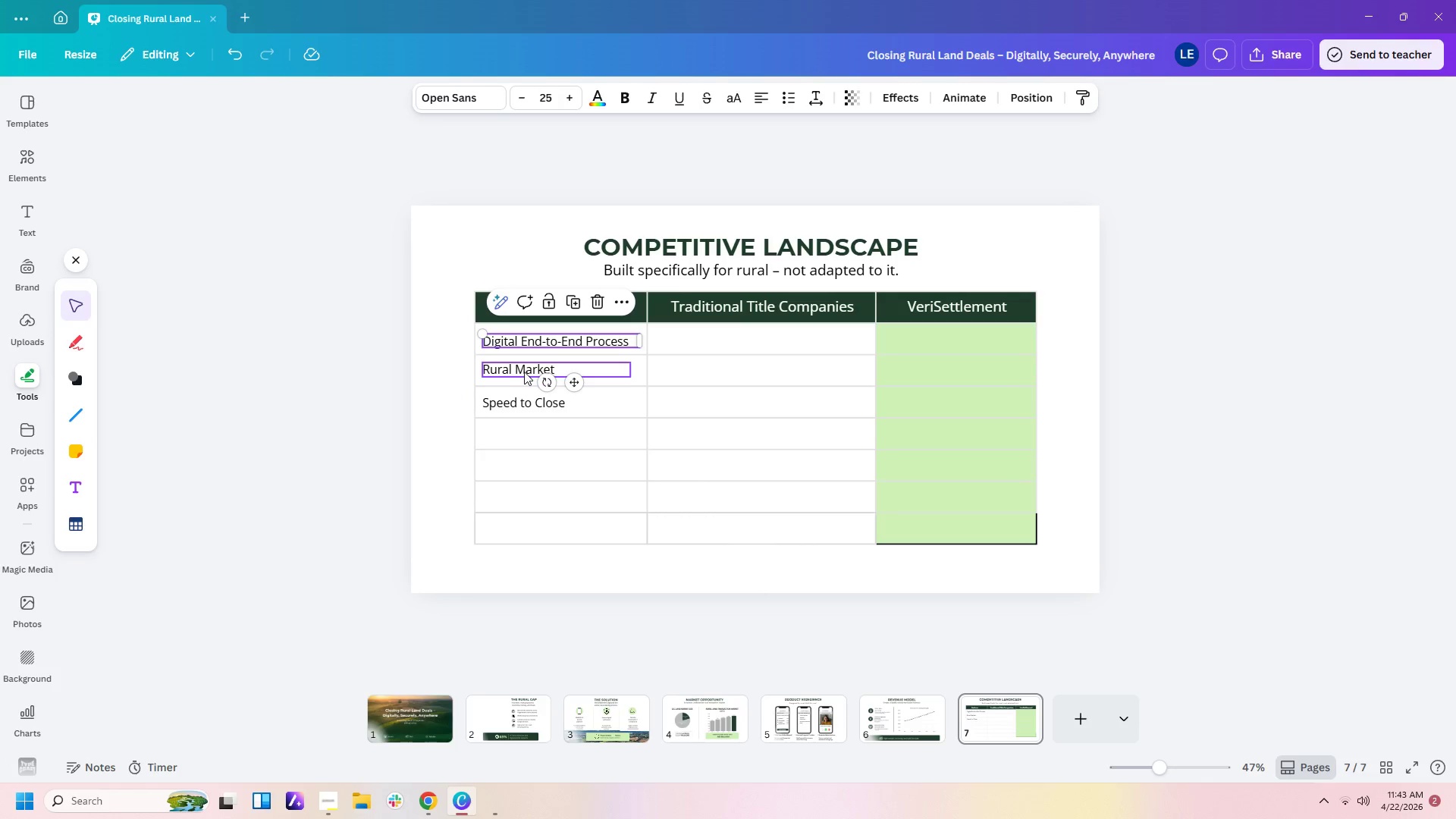 
left_click([518, 372])
 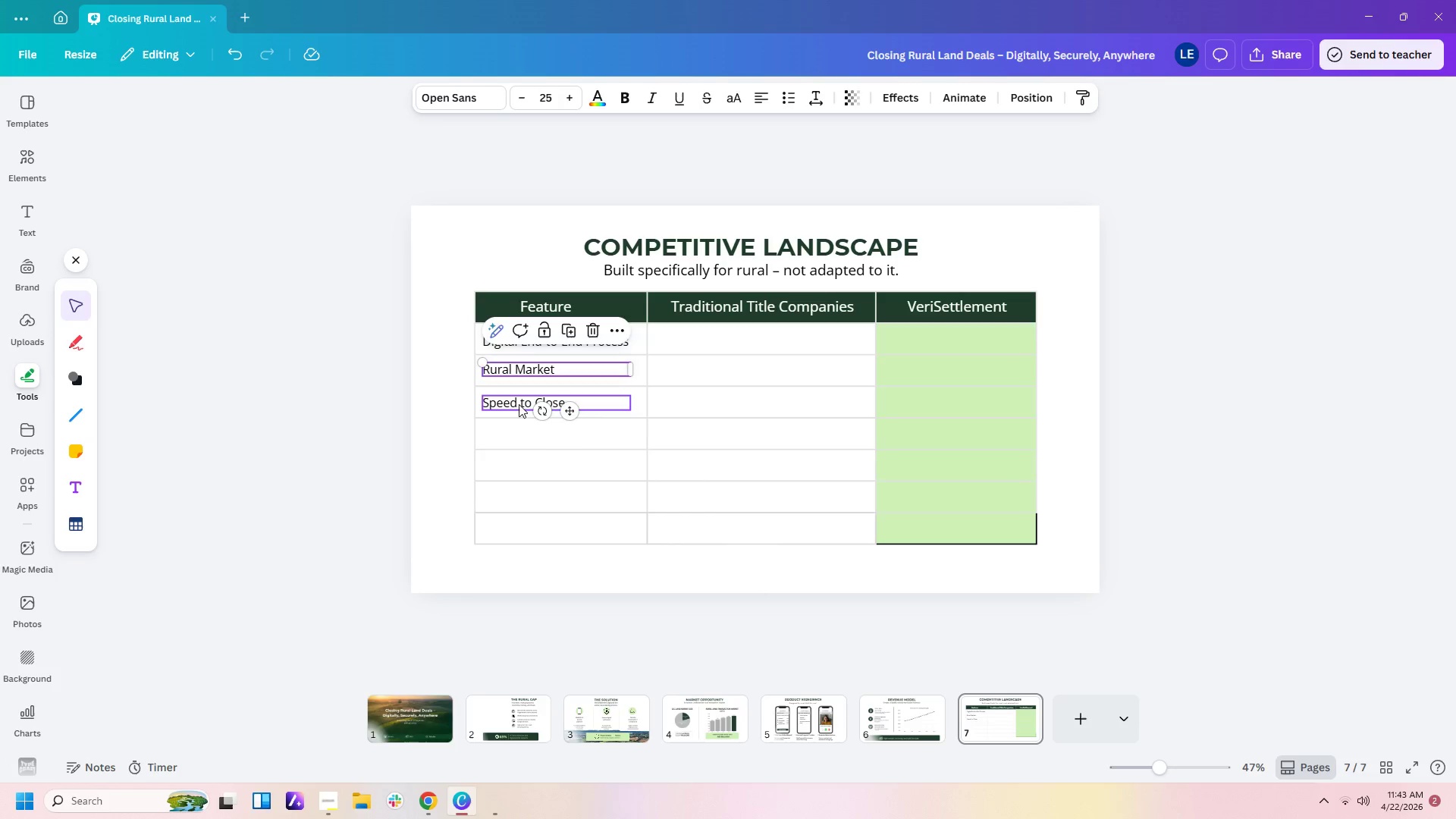 
left_click([517, 406])
 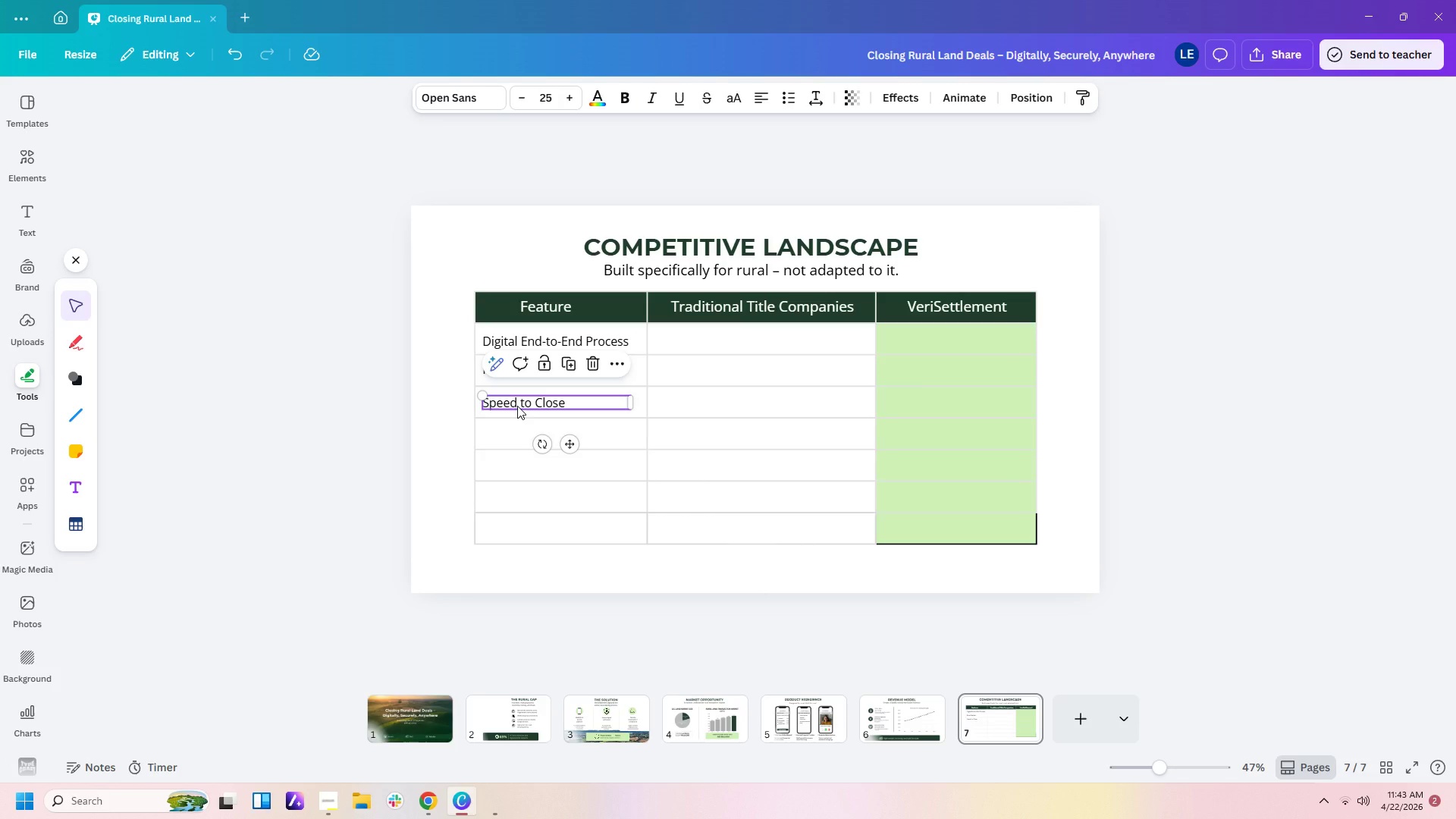 
key(Control+C)
 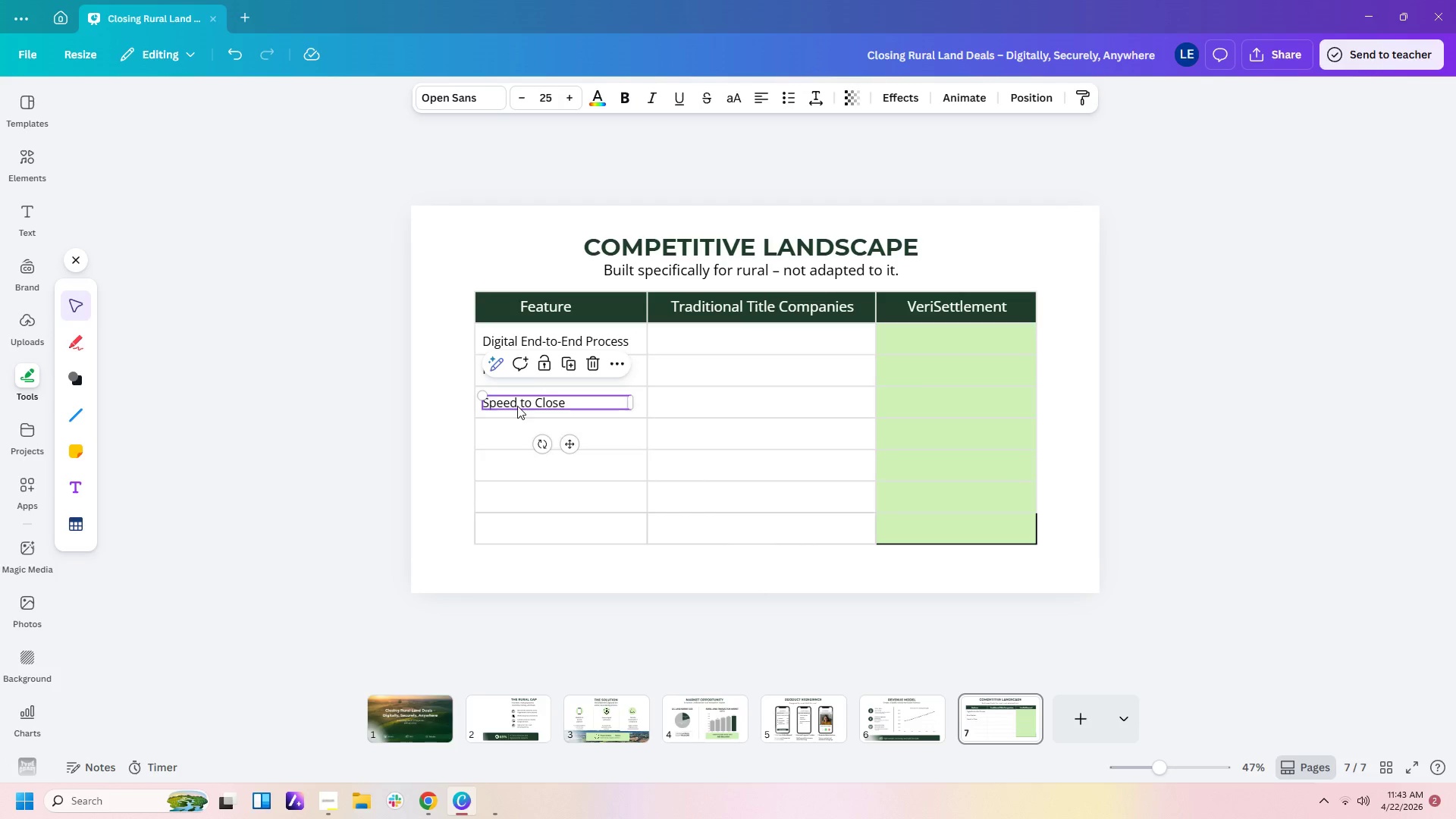 
key(Control+V)
 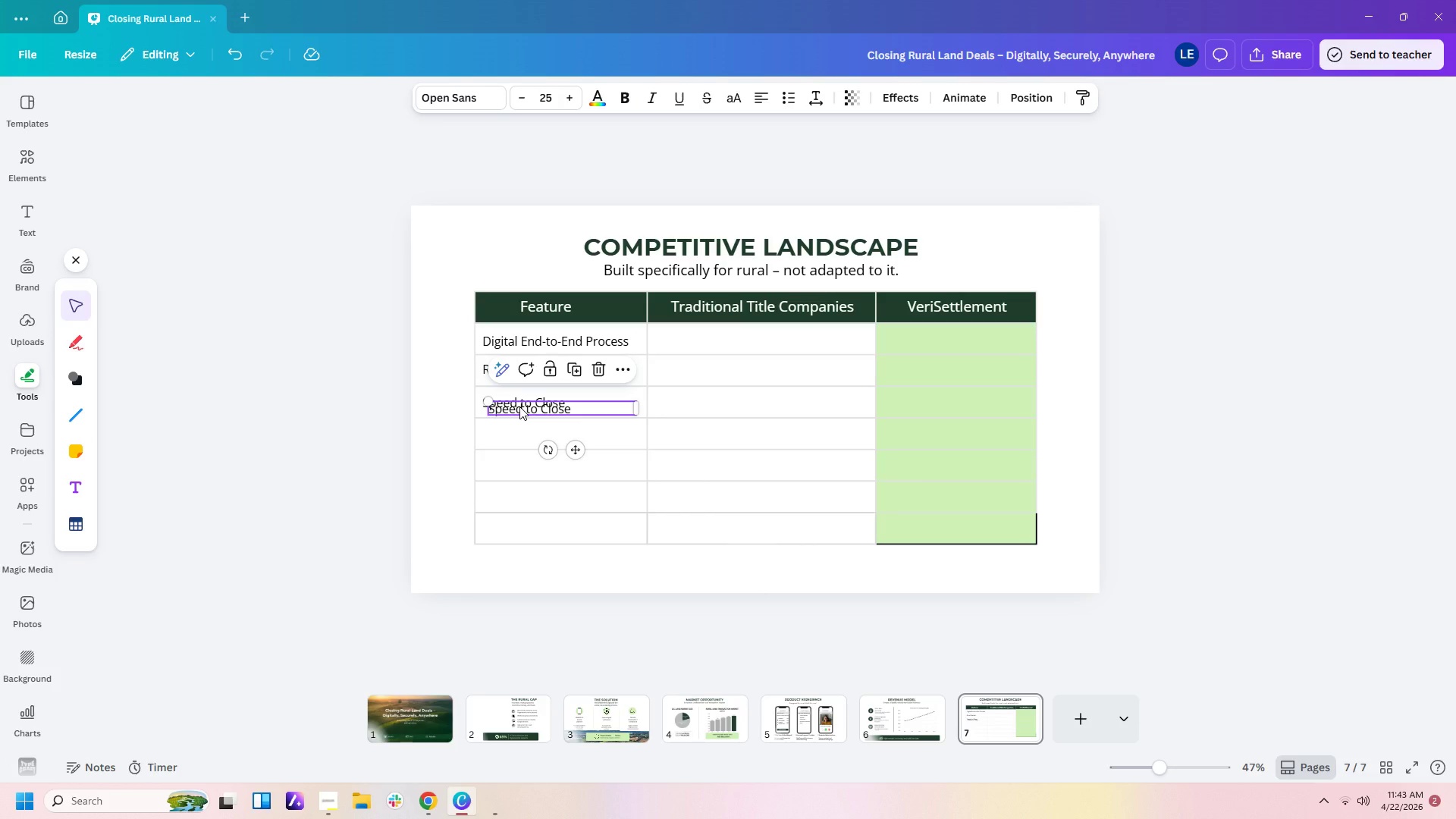 
left_click_drag(start_coordinate=[519, 406], to_coordinate=[510, 435])
 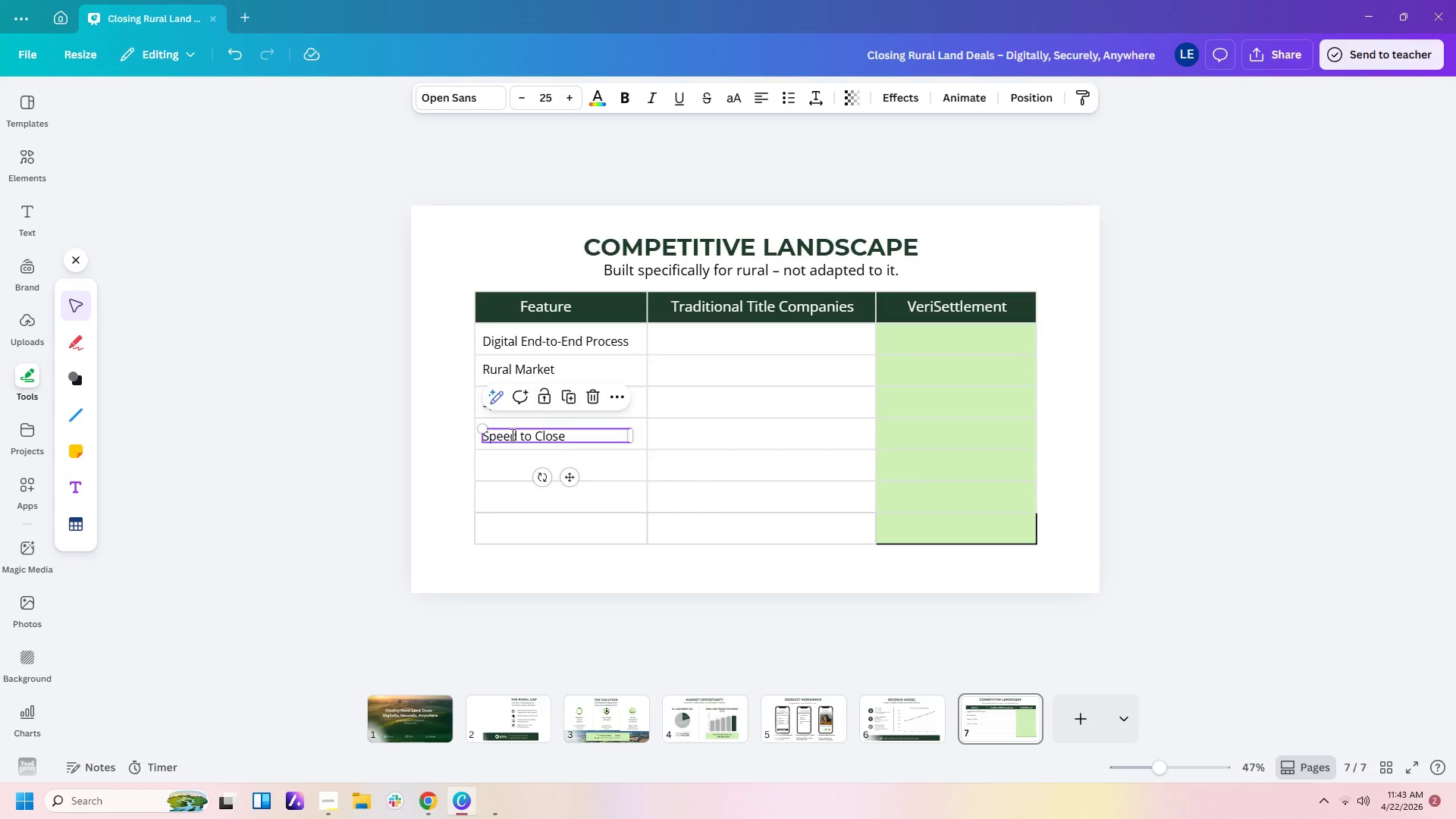 
double_click([511, 435])
 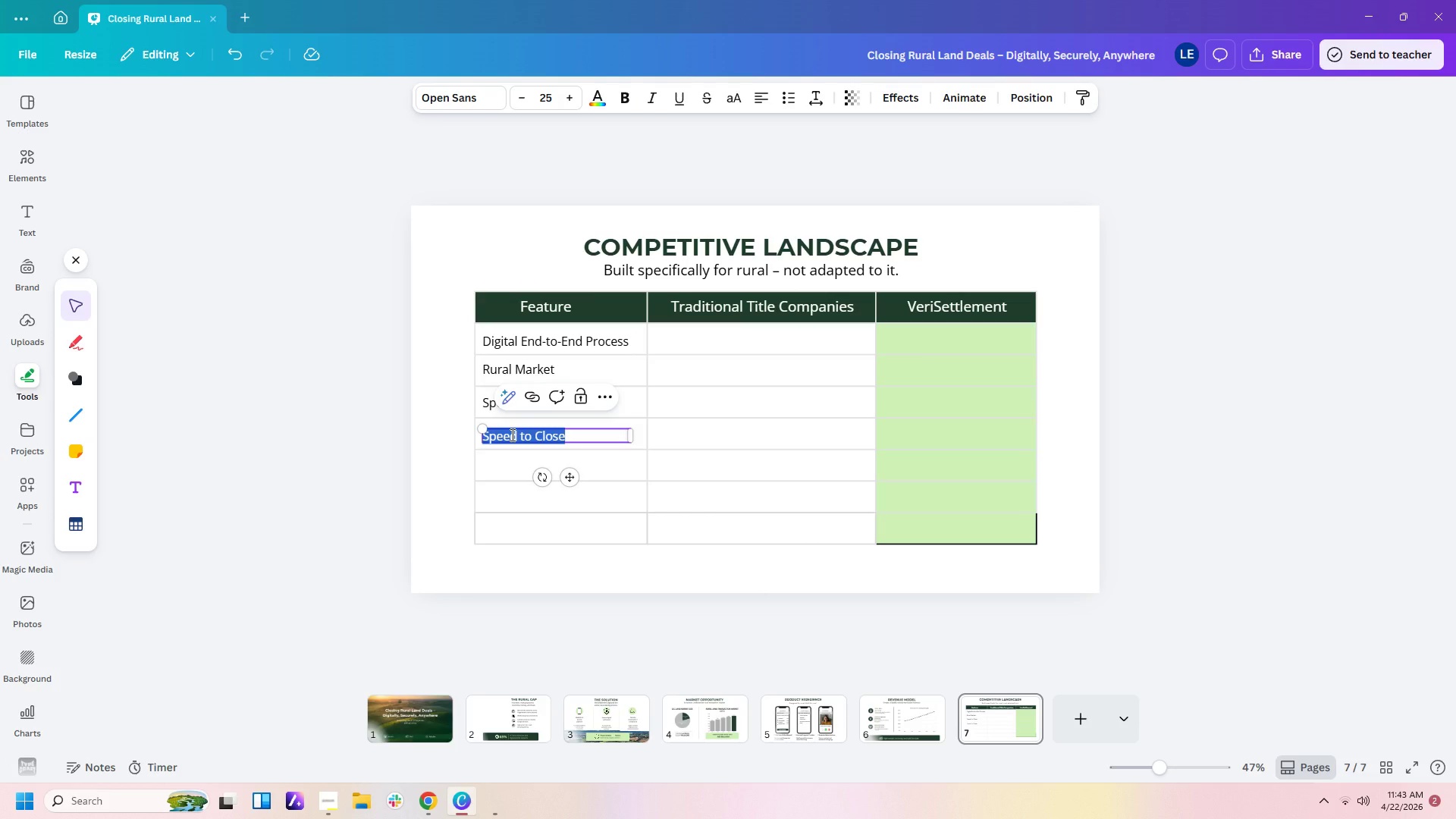 
type(Transparency)
 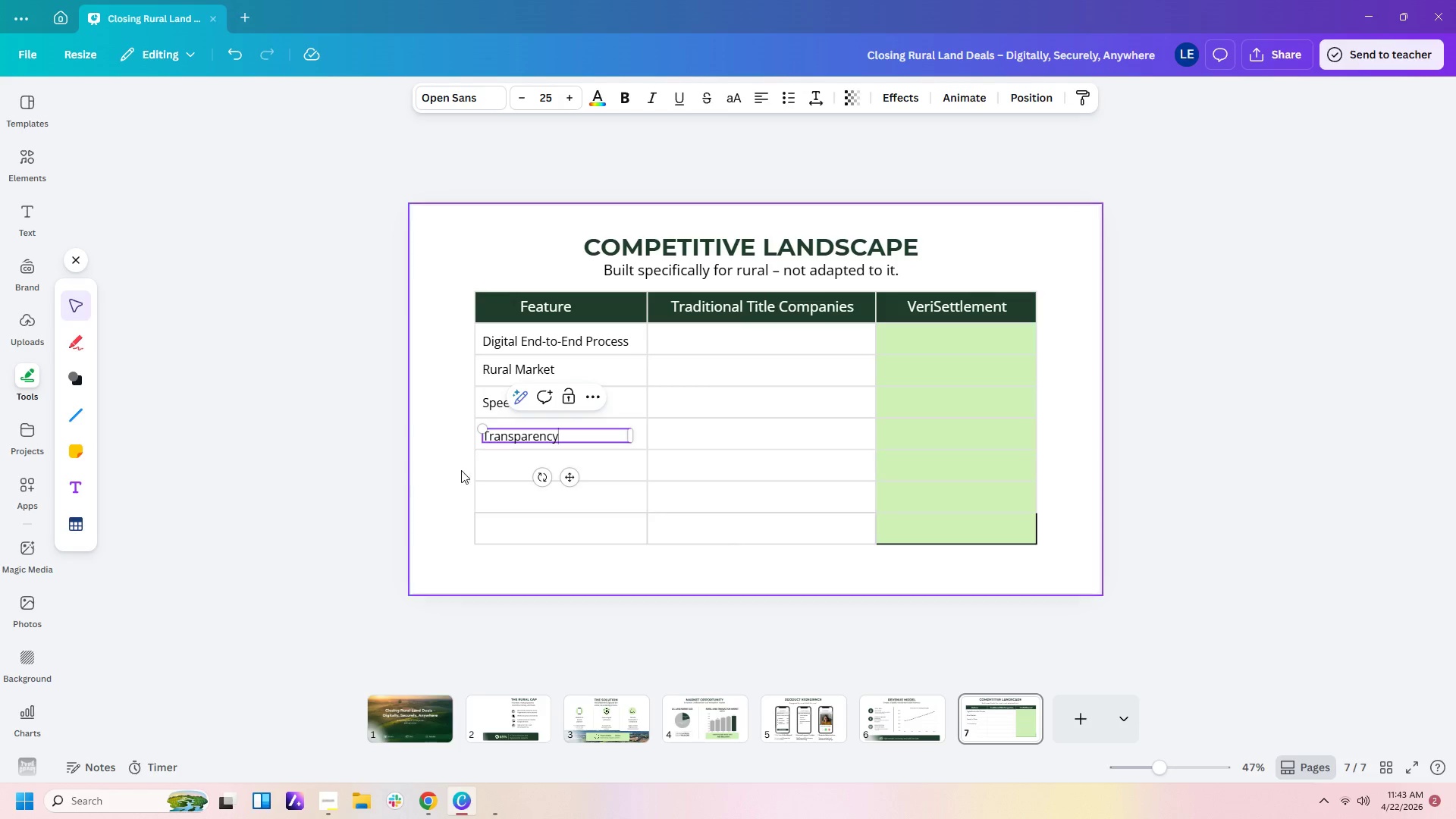 
left_click([403, 472])
 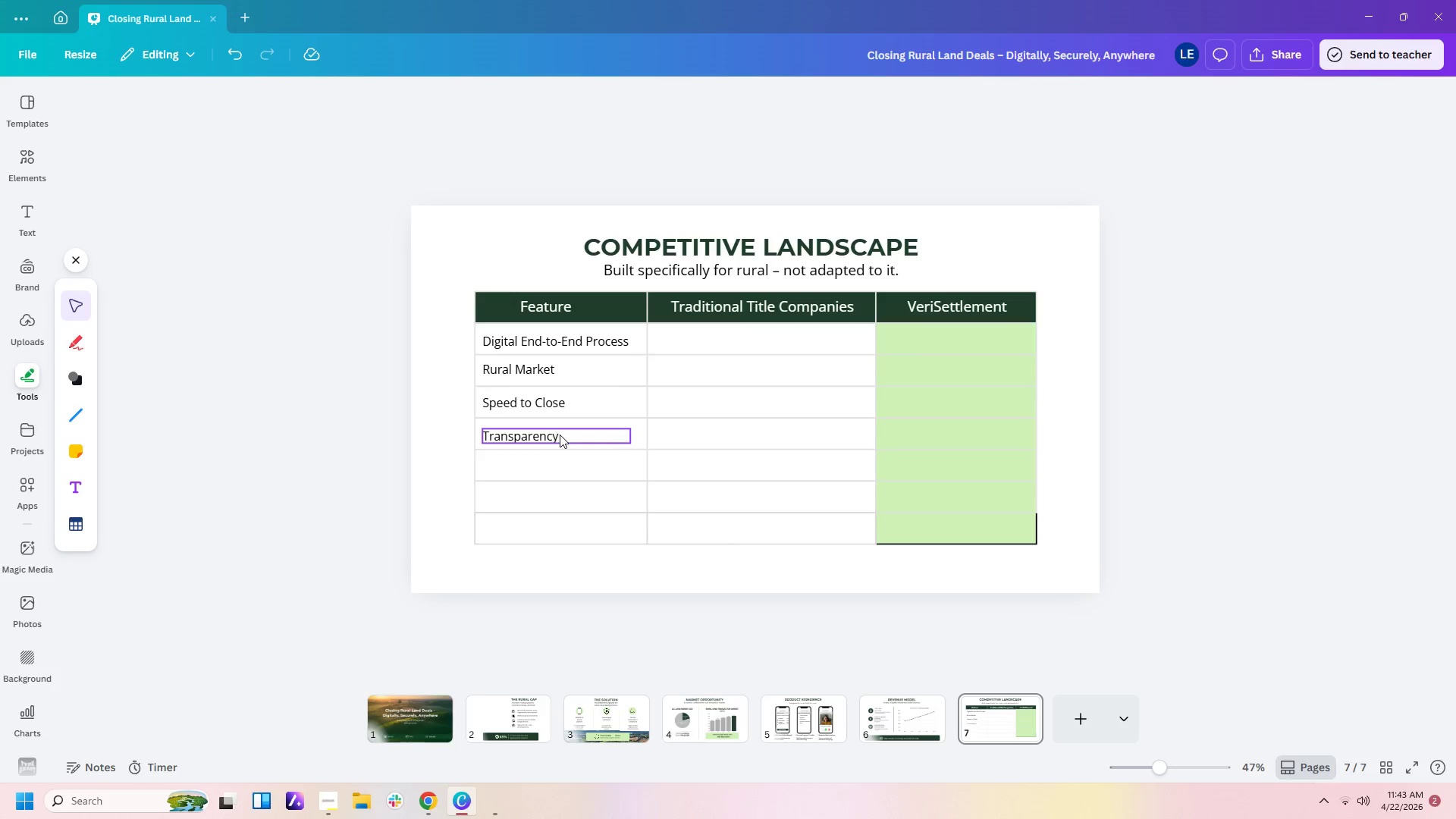 
left_click([560, 435])
 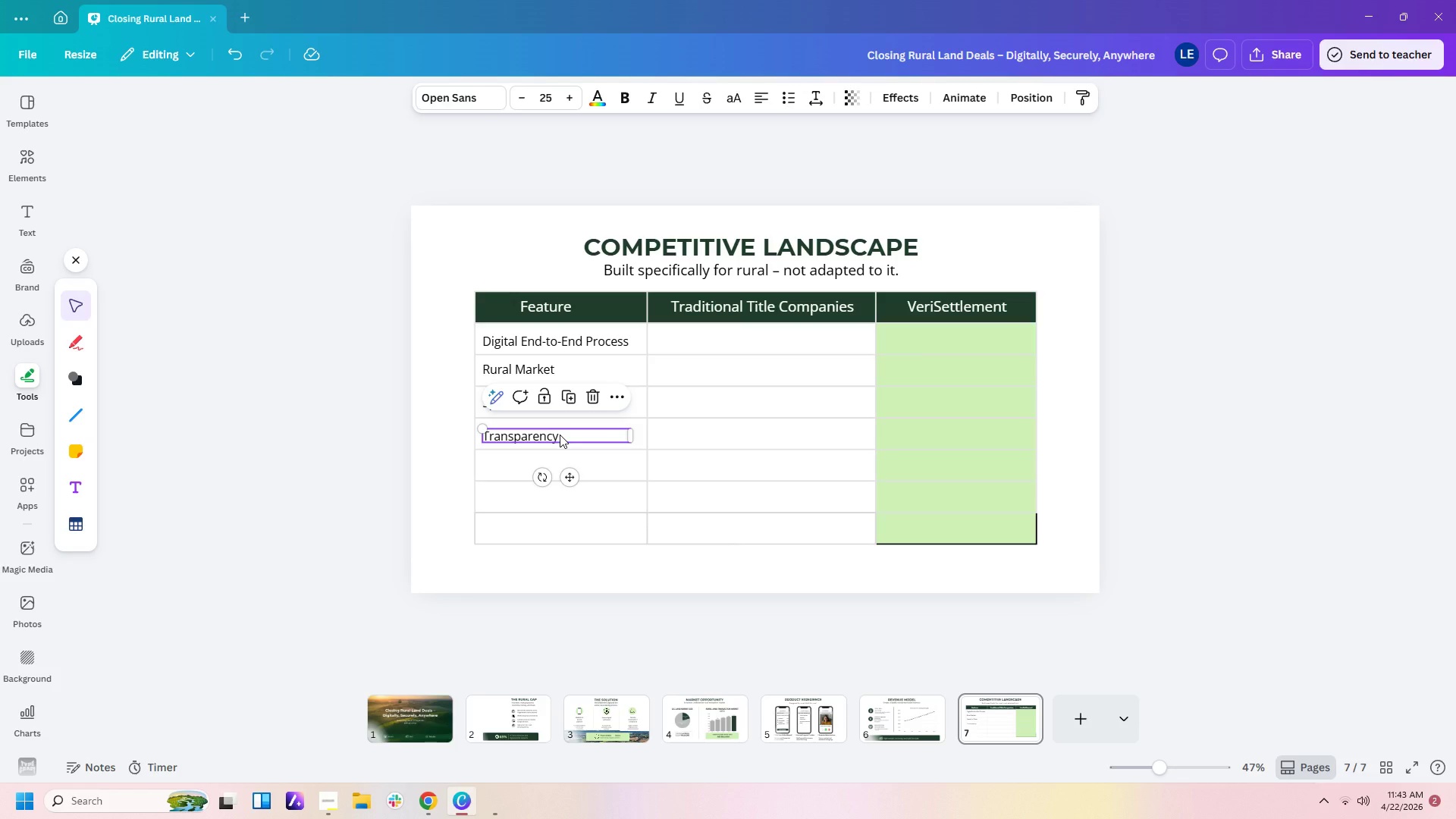 
key(Control+C)
 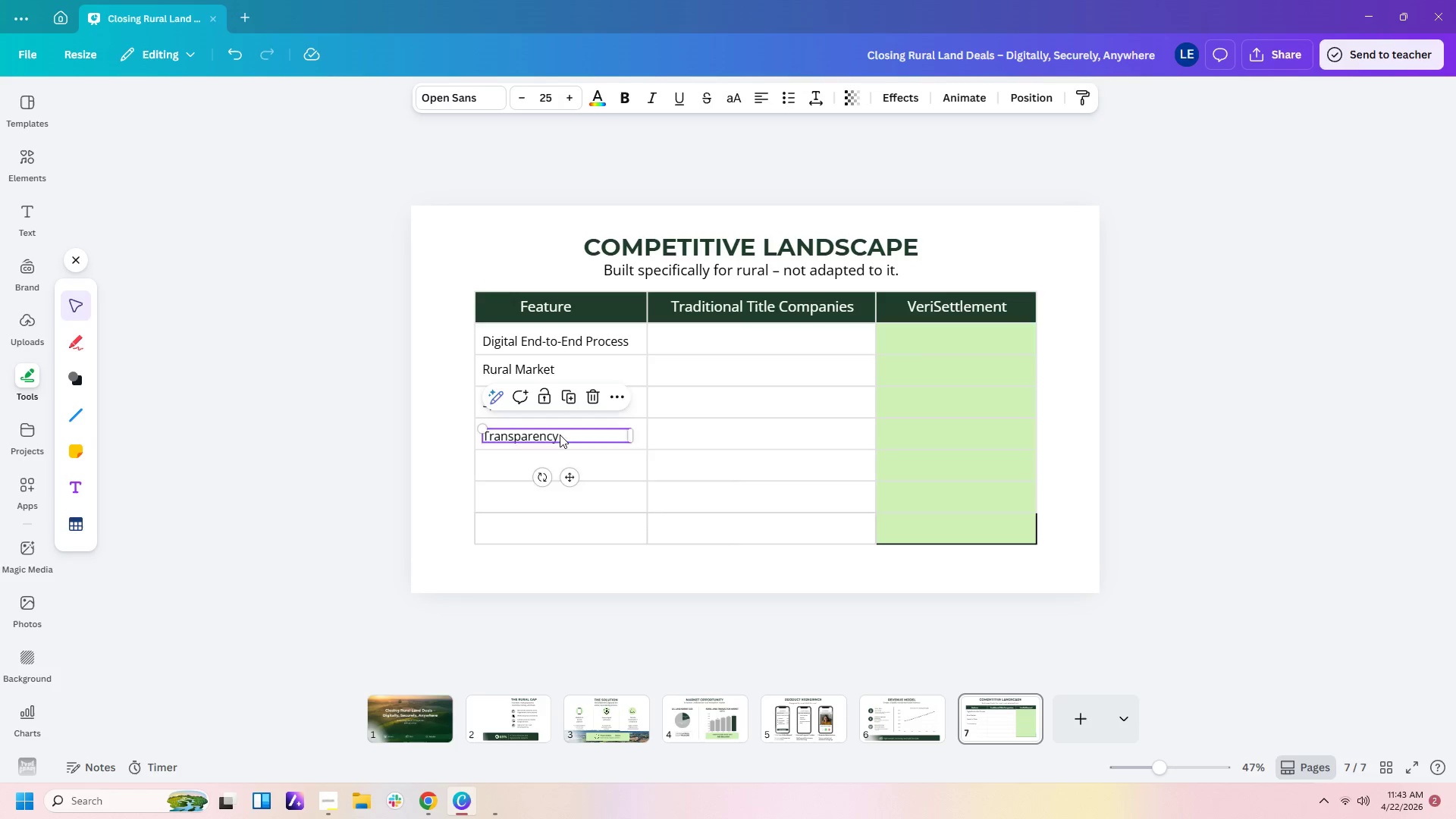 
key(Control+V)
 